 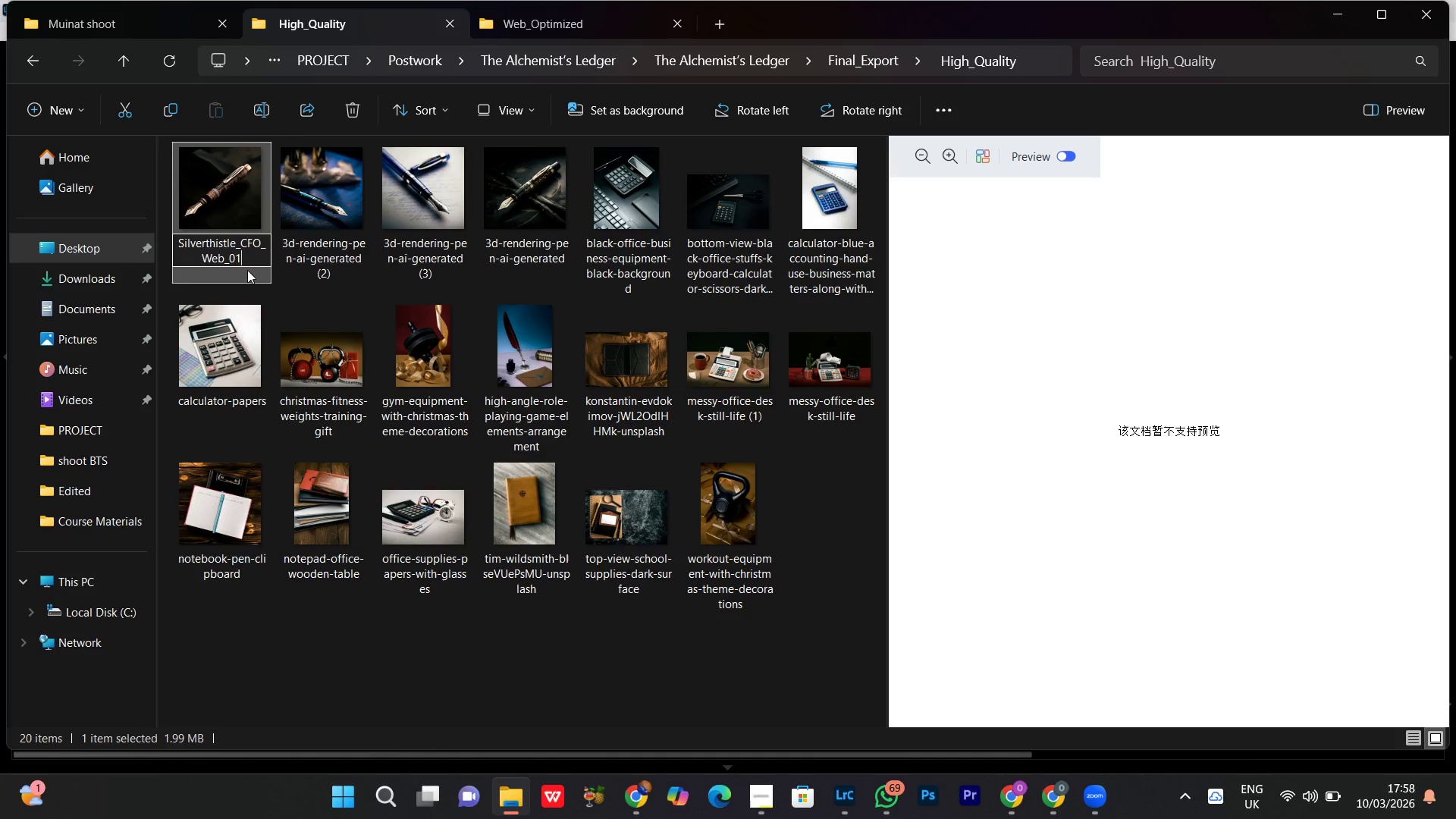 
key(Enter)
 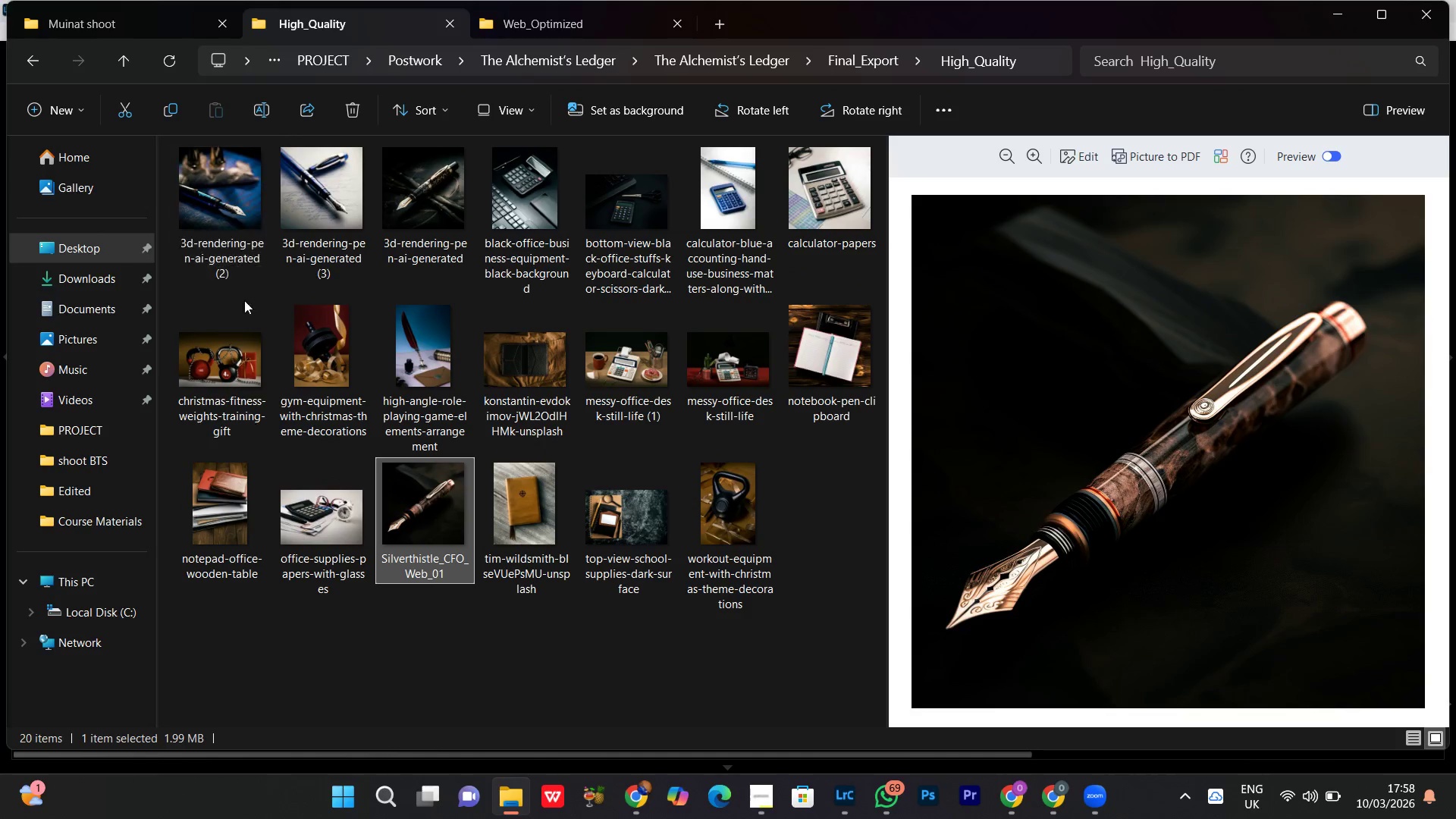 
left_click([224, 200])
 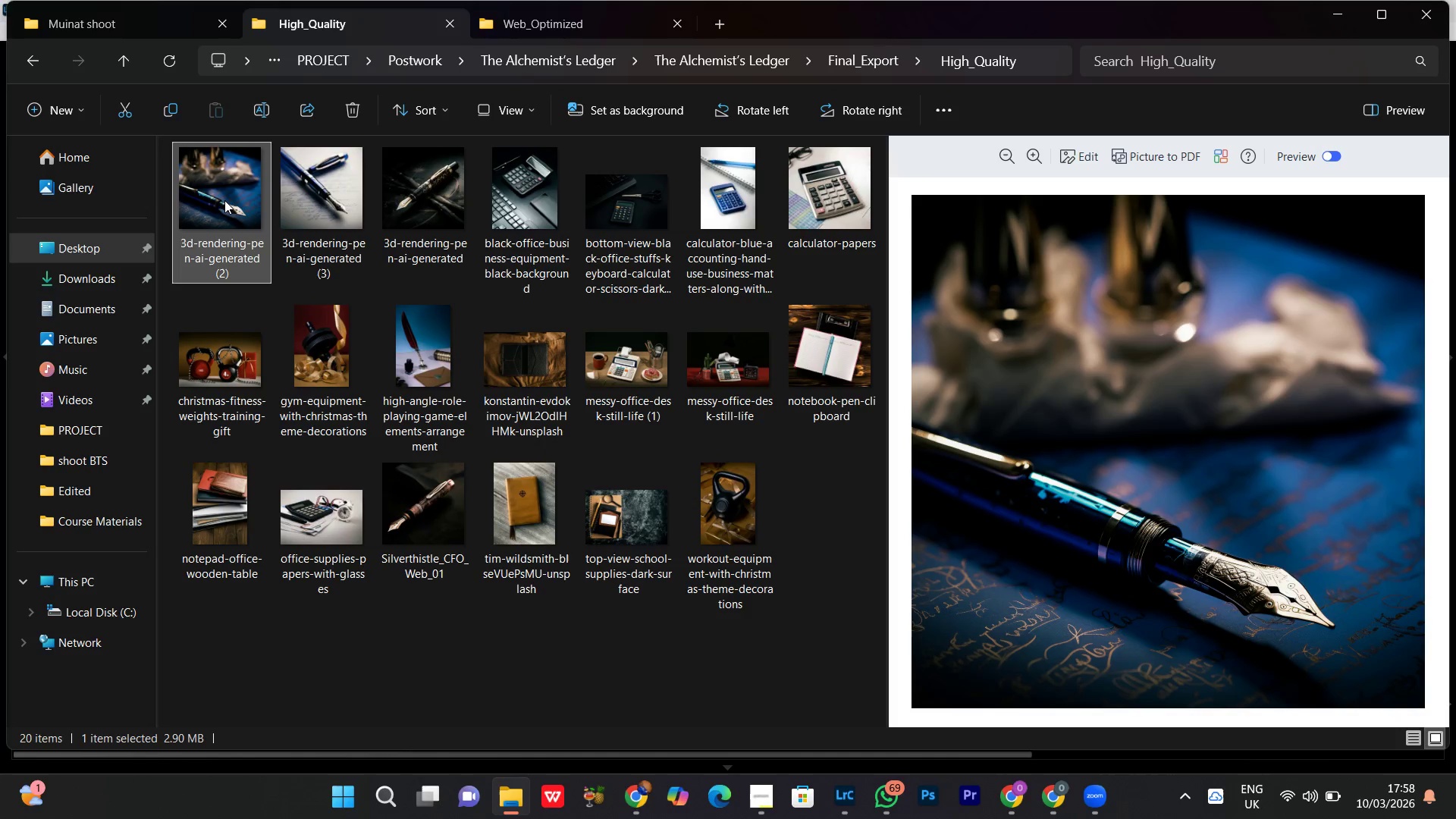 
right_click([224, 200])
 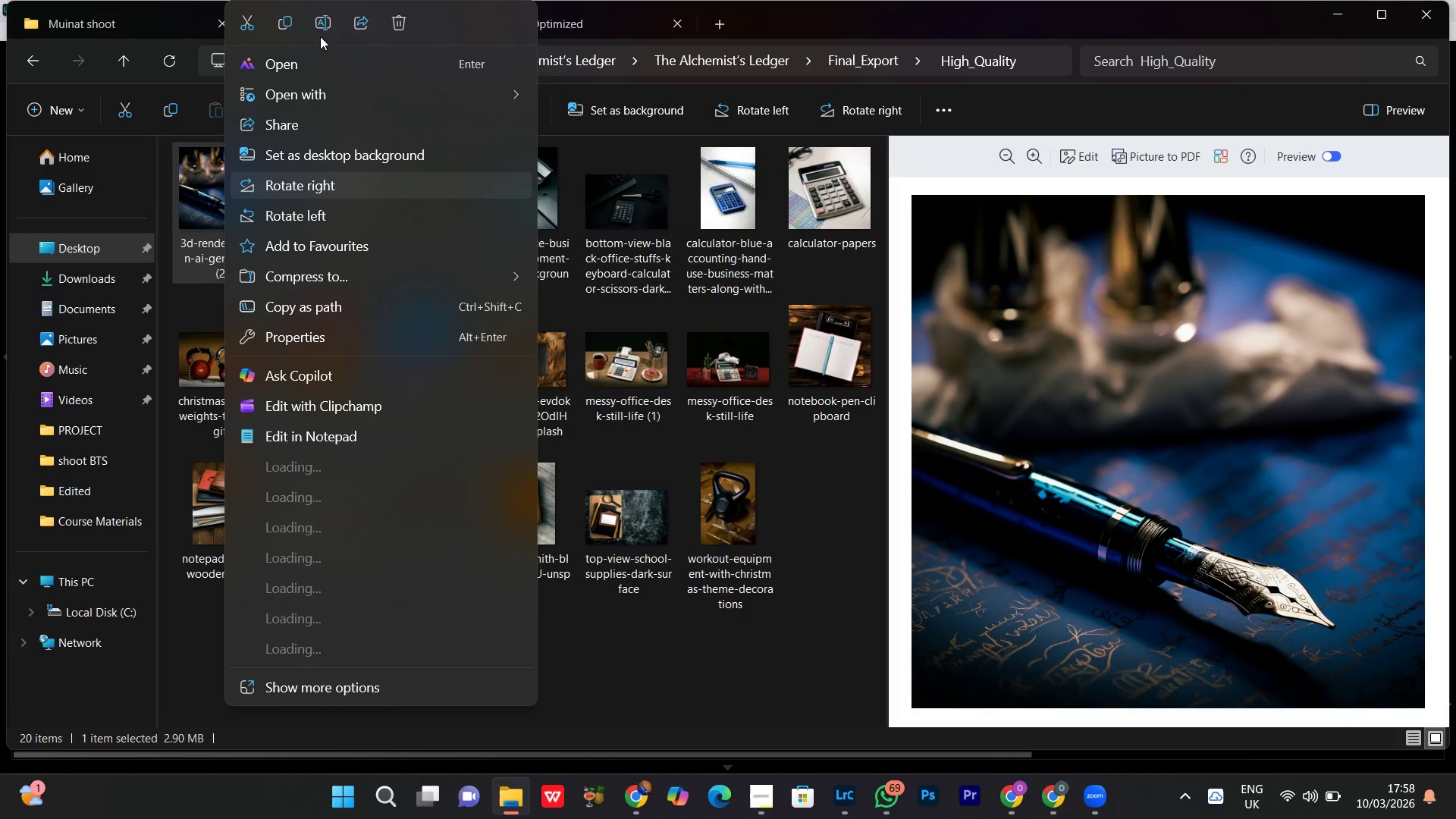 
left_click([317, 17])
 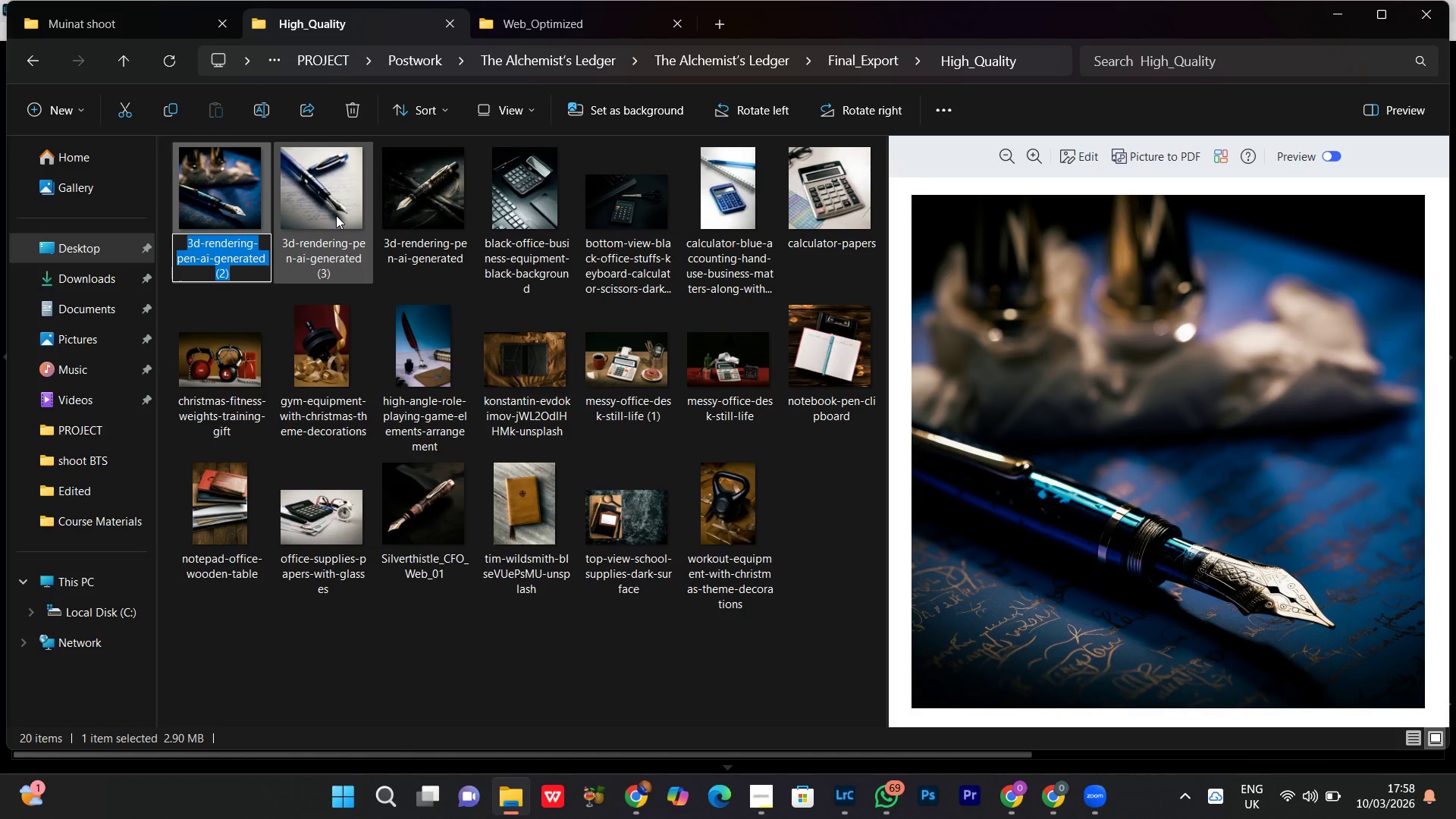 
key(Control+V)
 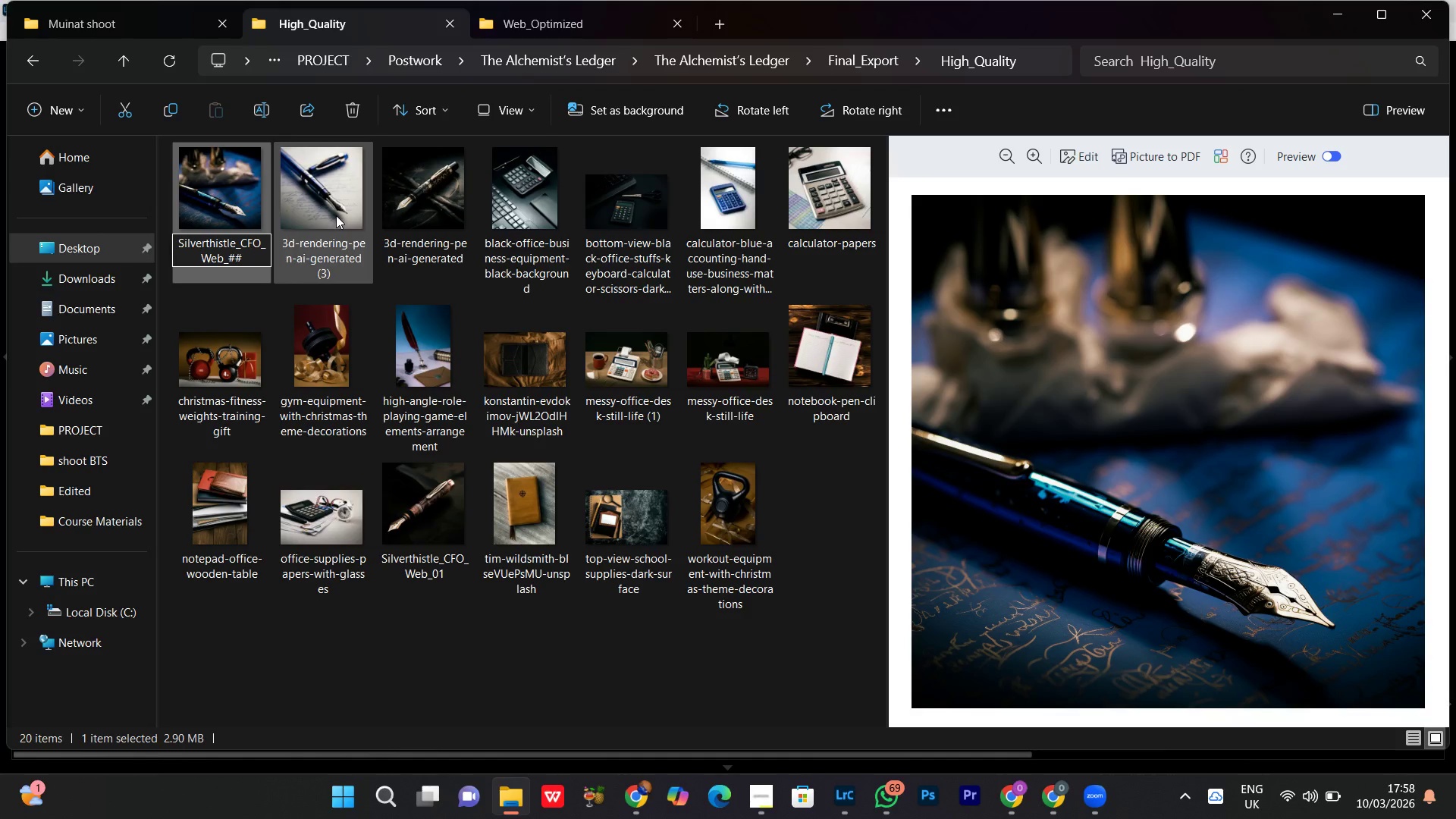 
key(Backspace)
key(Backspace)
type(02)
 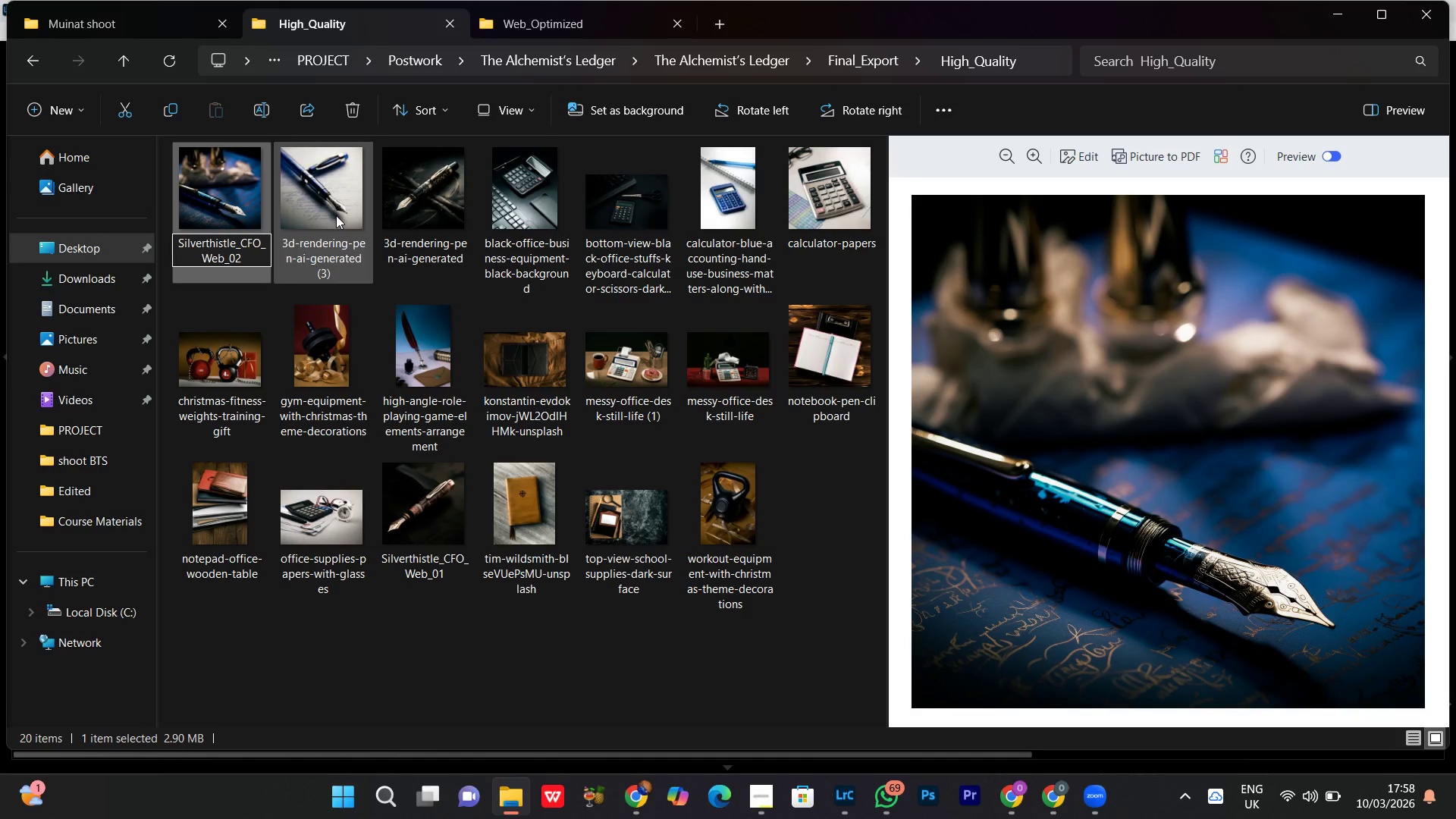 
key(Control+A)
 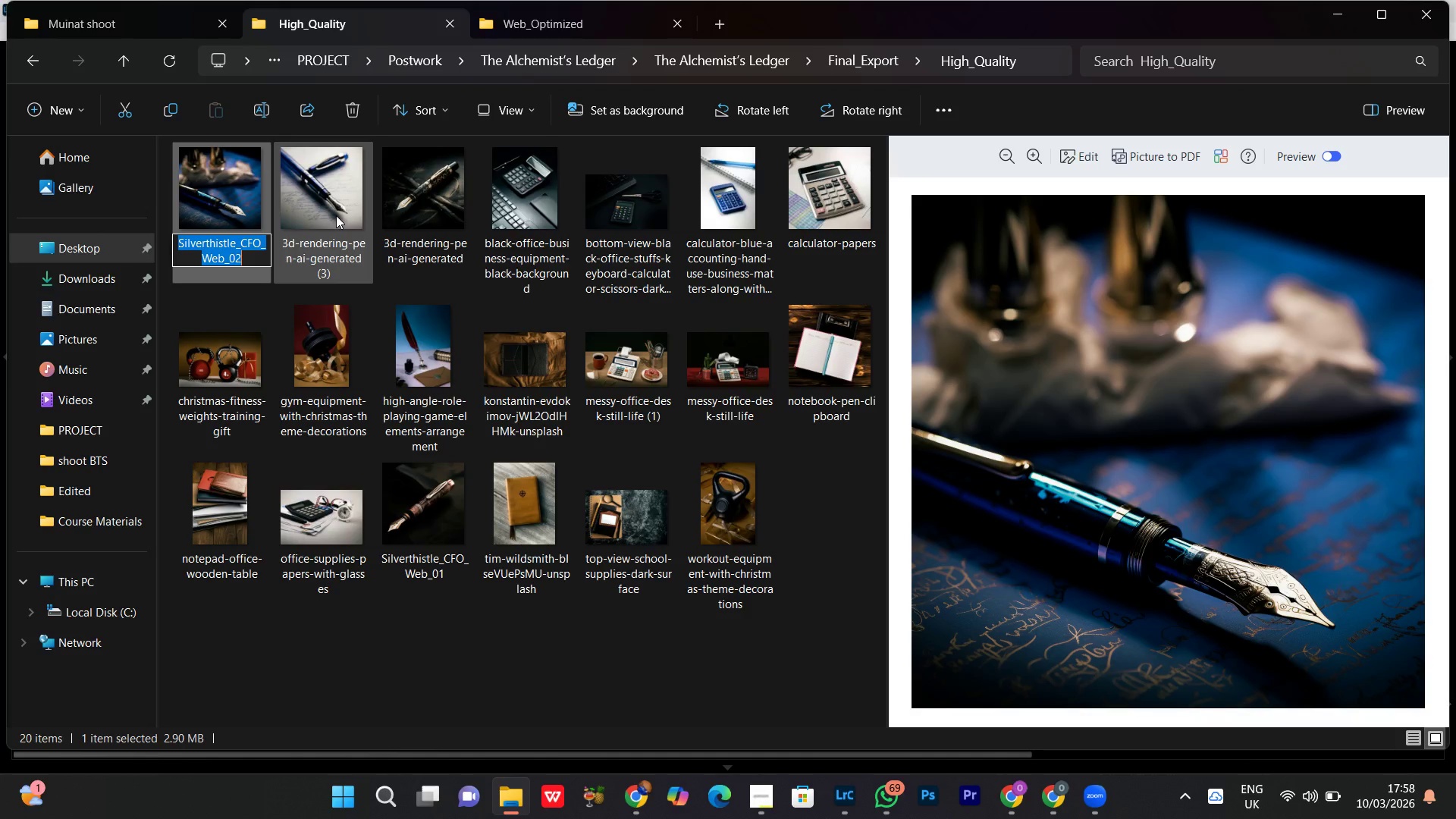 
key(Control+C)
 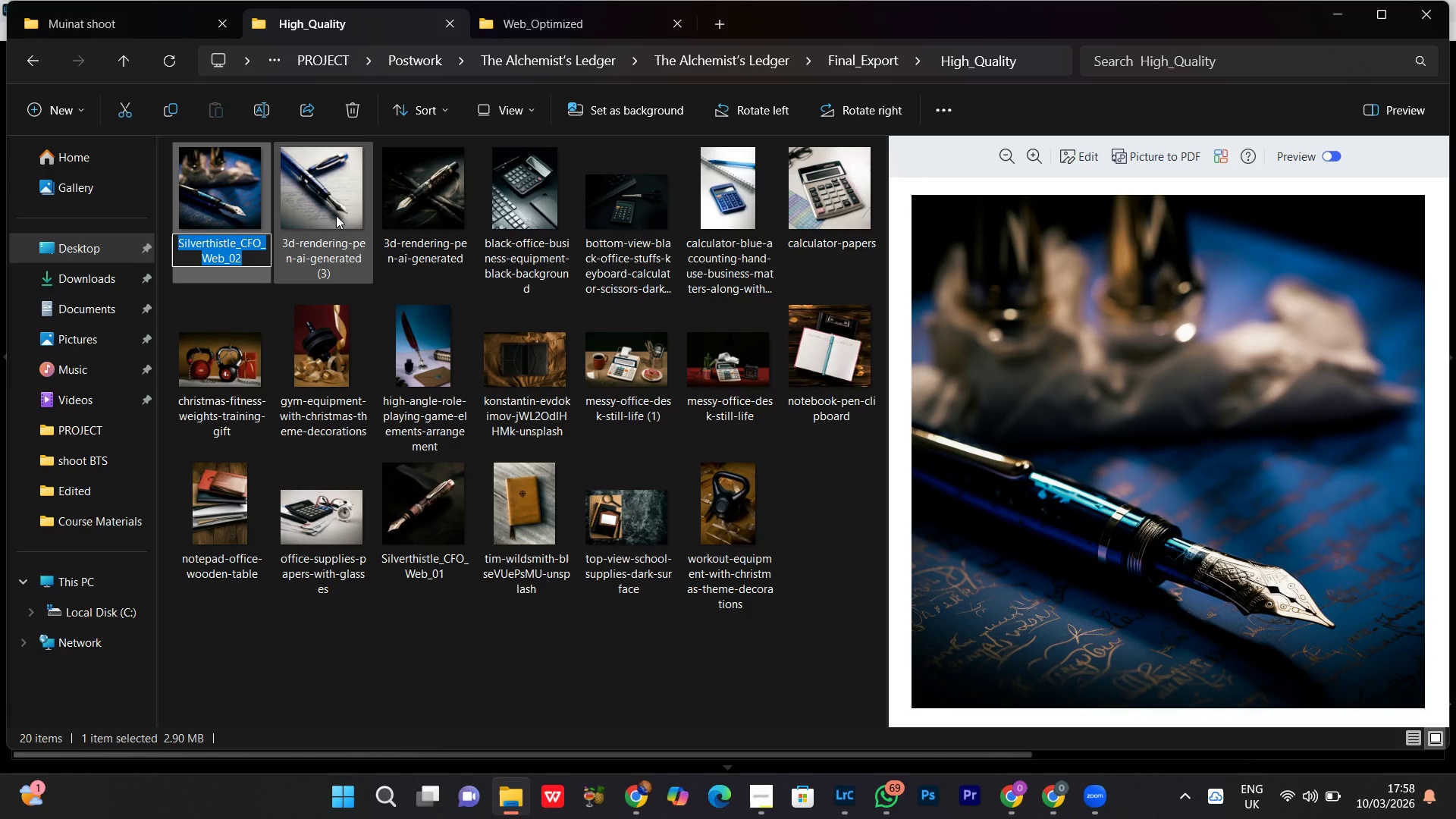 
key(Control+C)
 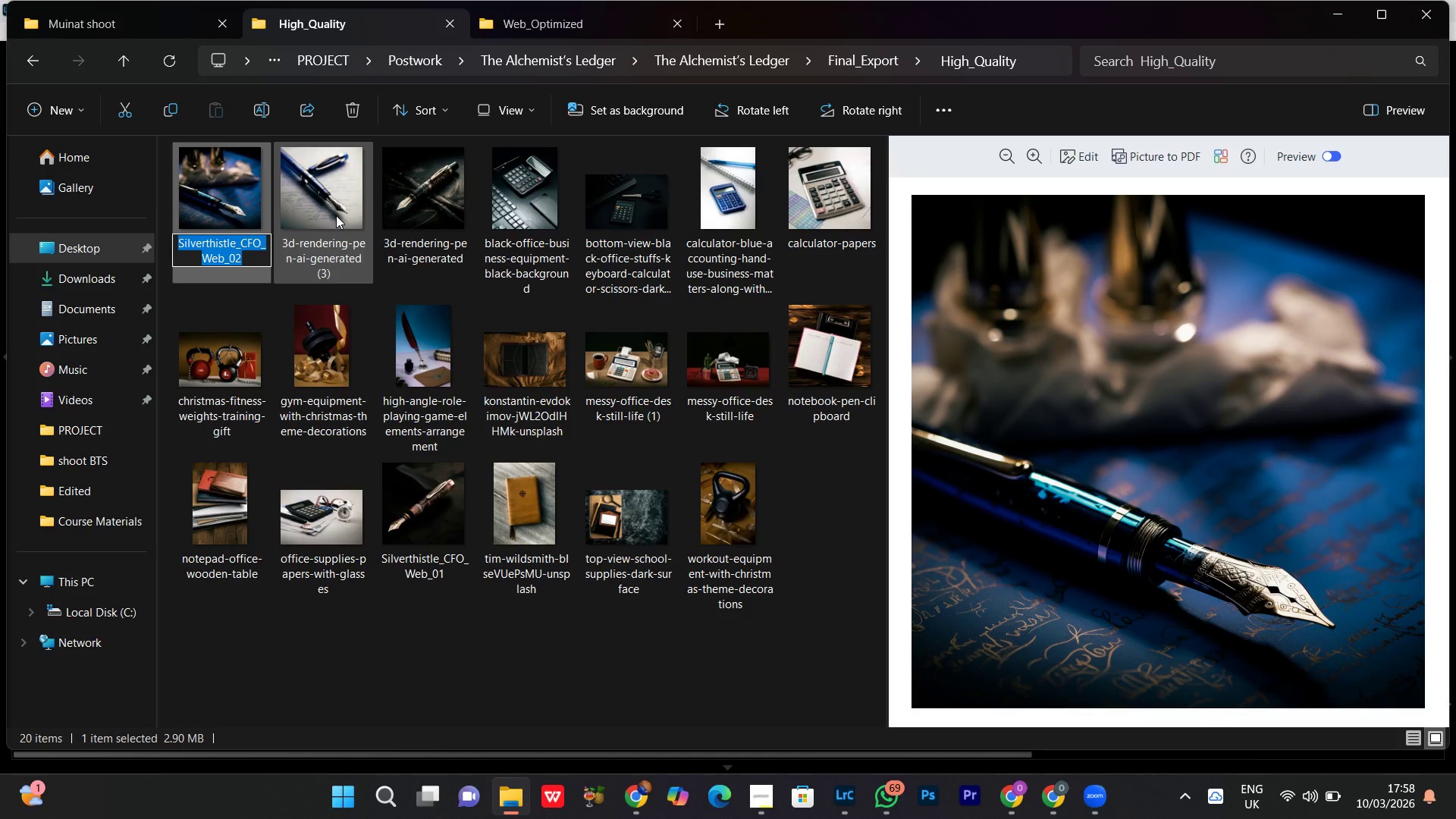 
key(Control+C)
 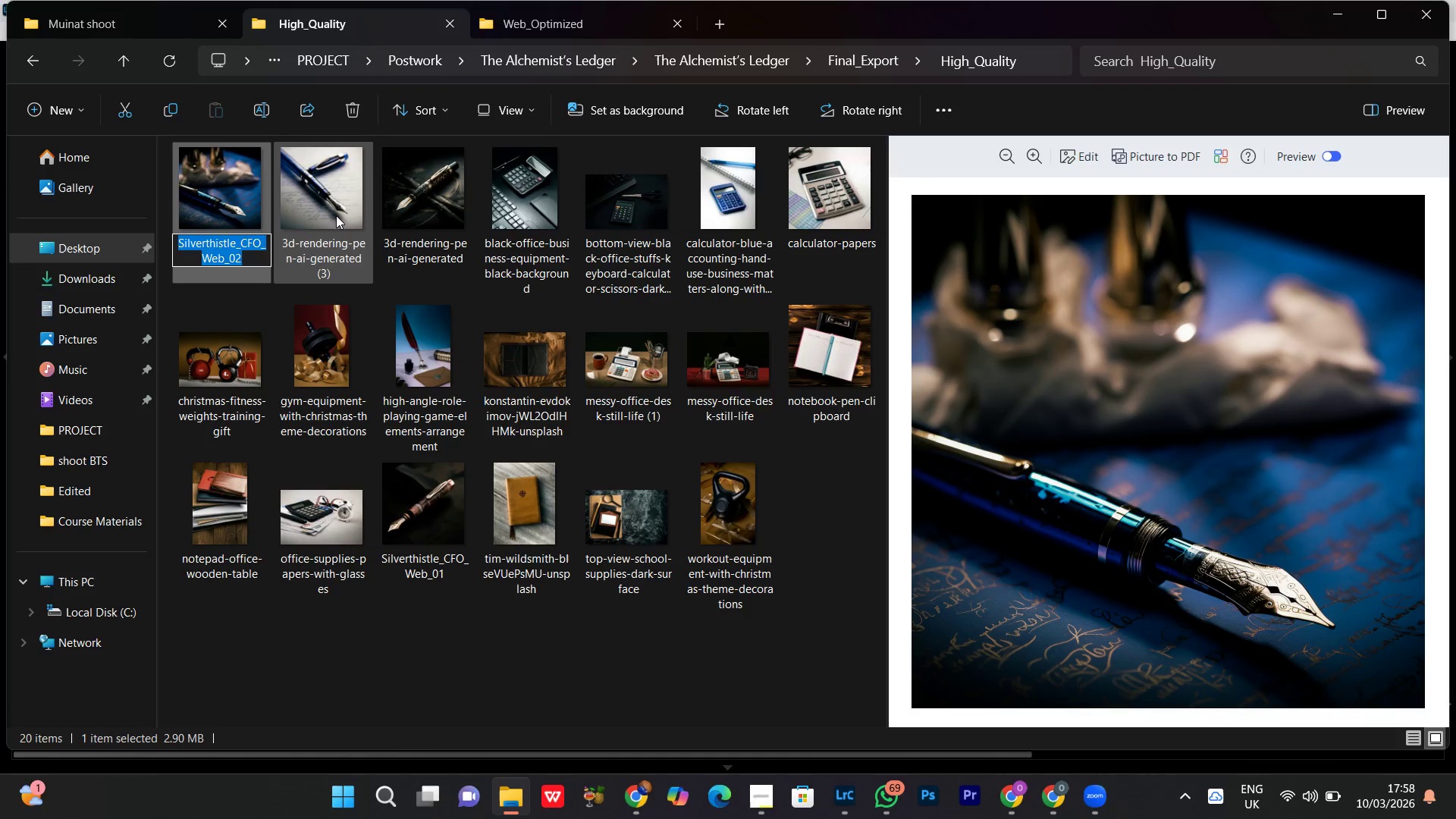 
key(ArrowRight)
 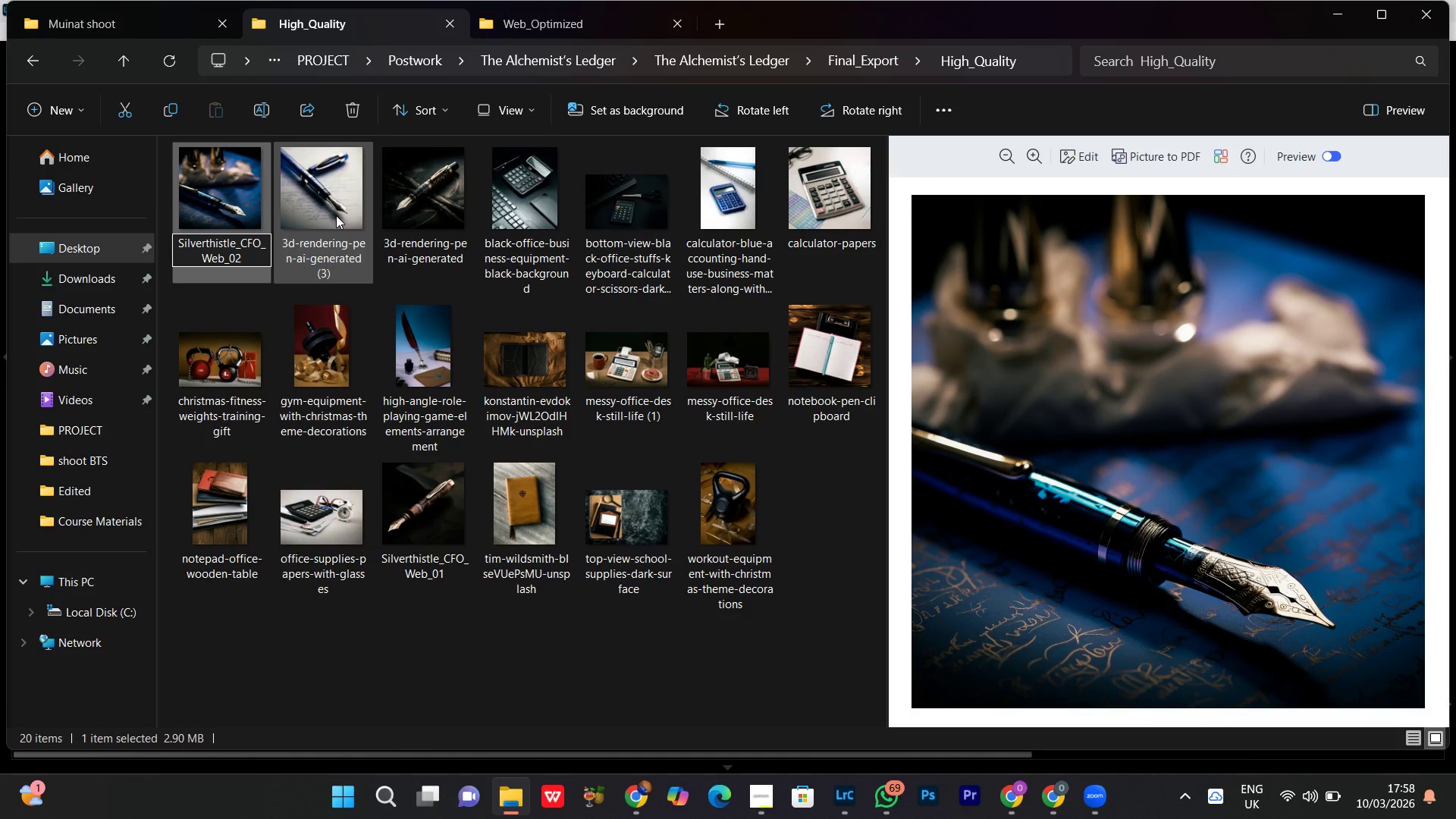 
key(Enter)
 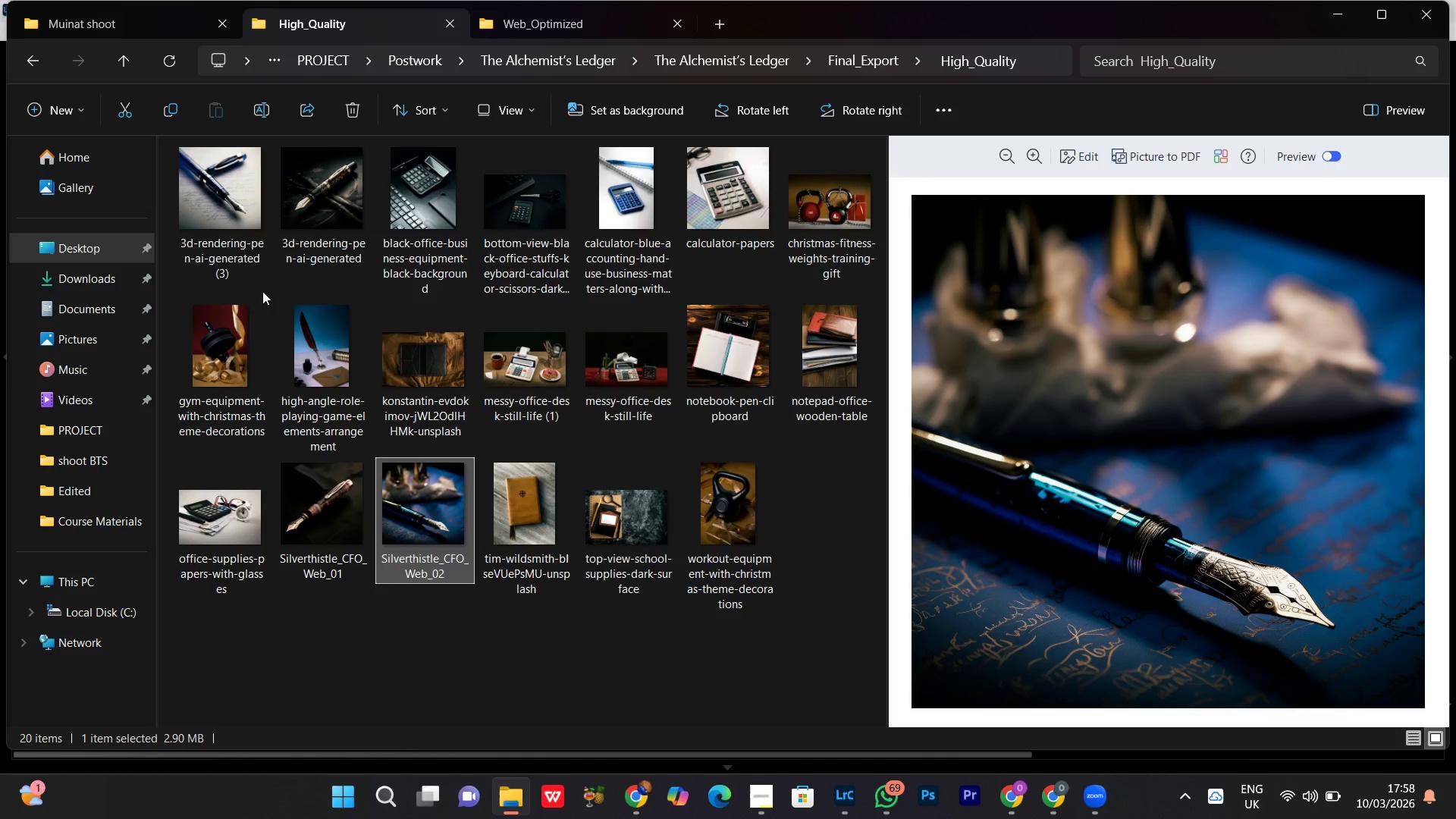 
left_click([222, 187])
 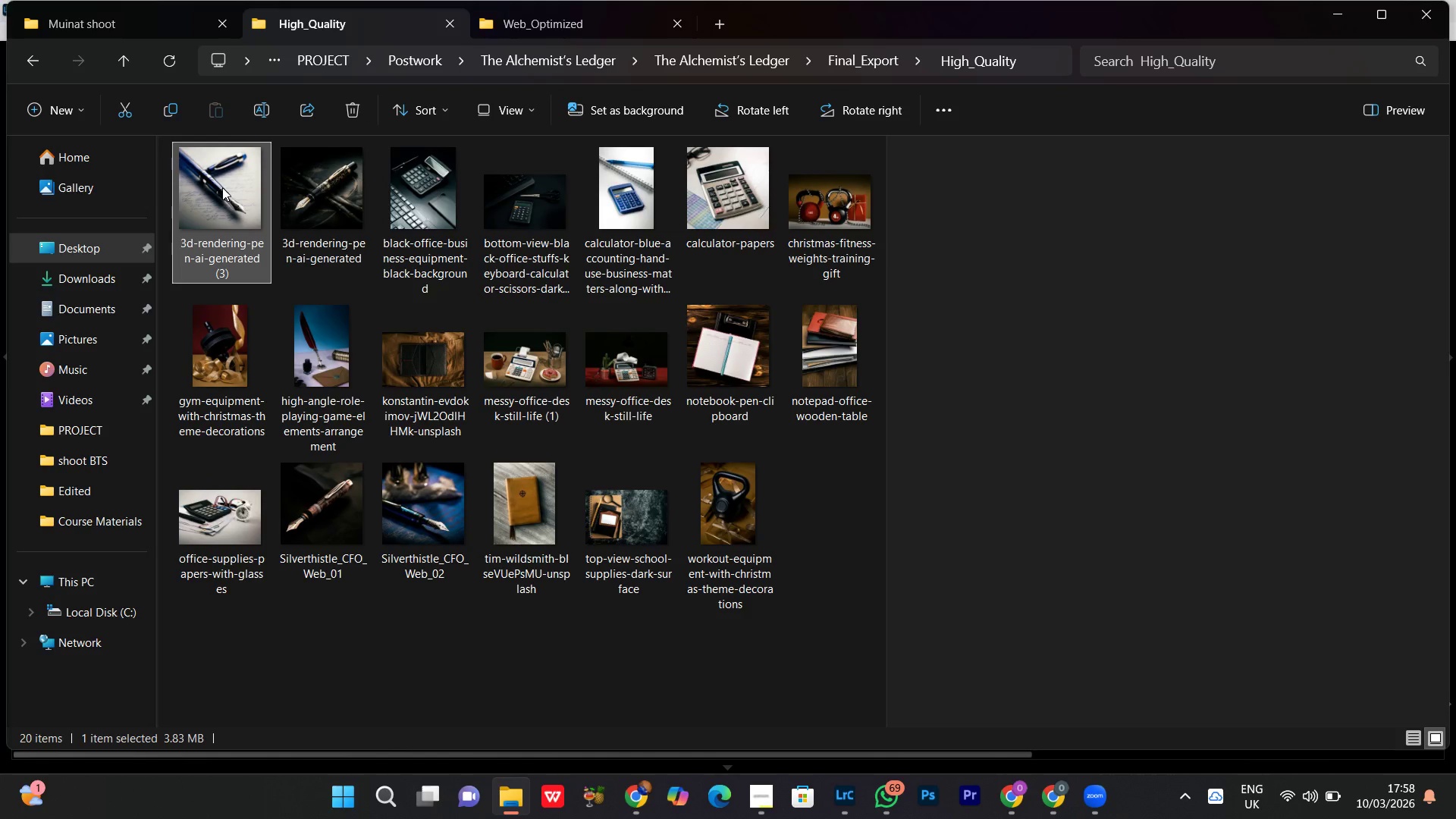 
right_click([222, 187])
 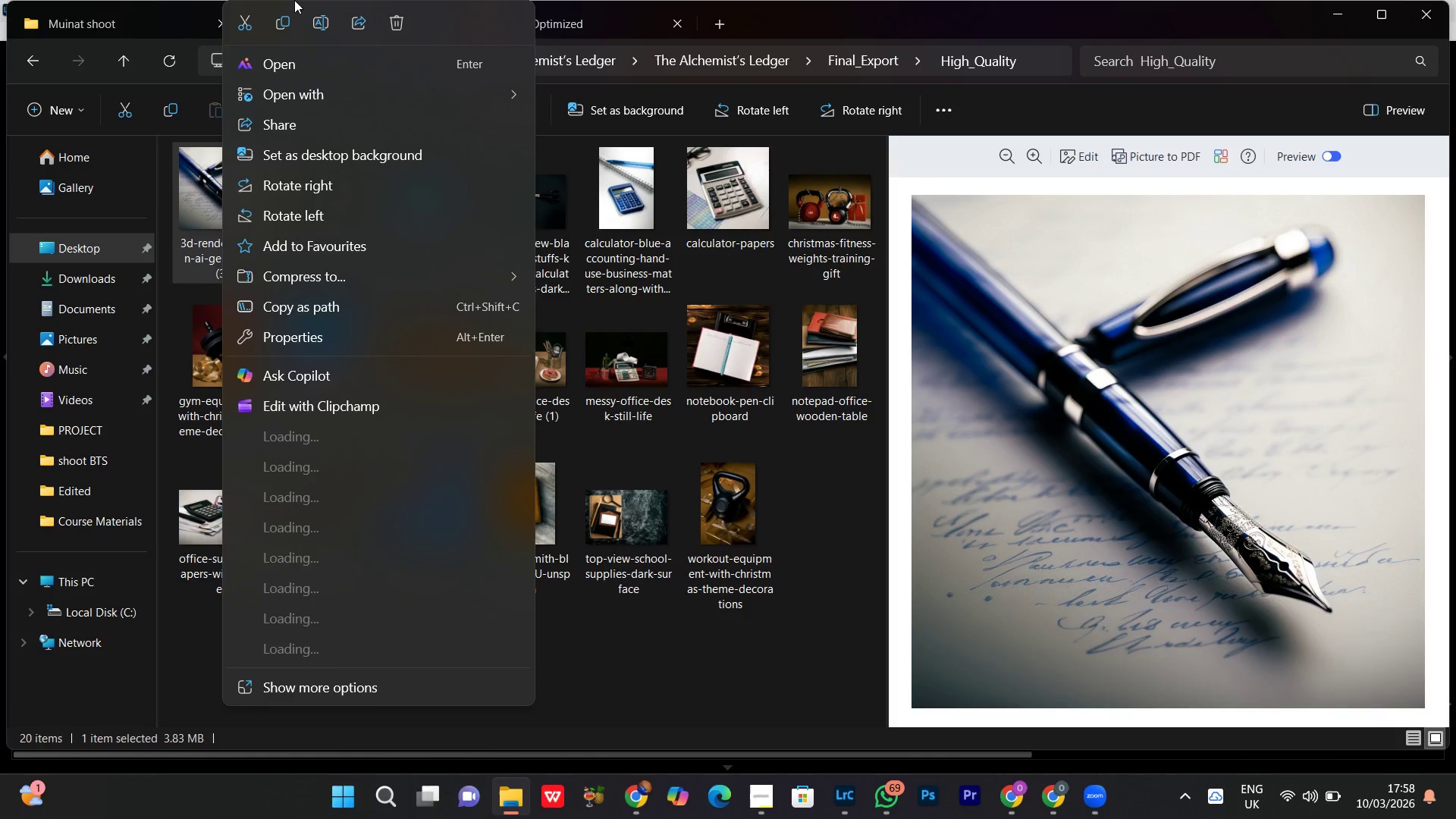 
left_click([319, 18])
 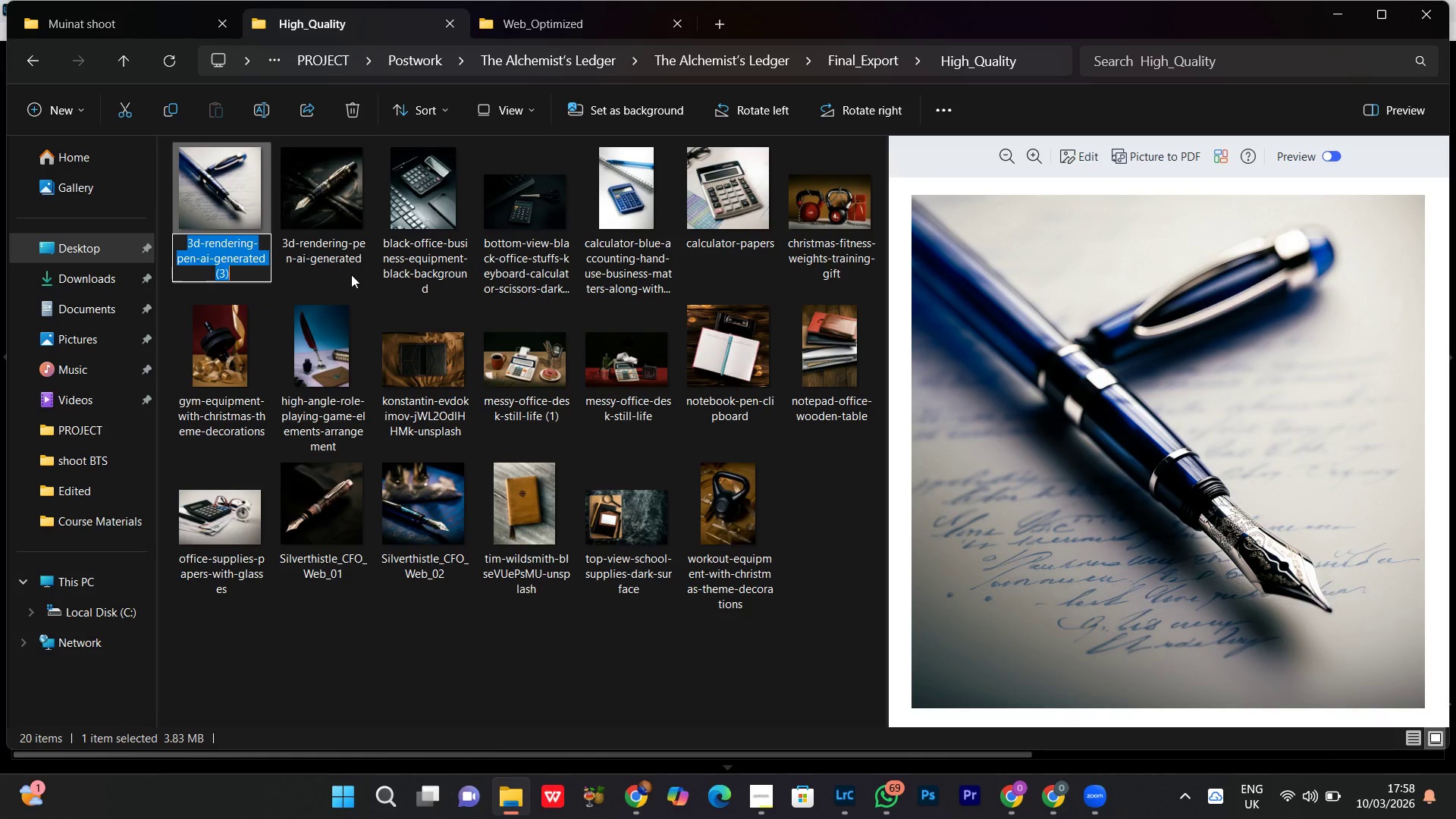 
key(Control+V)
 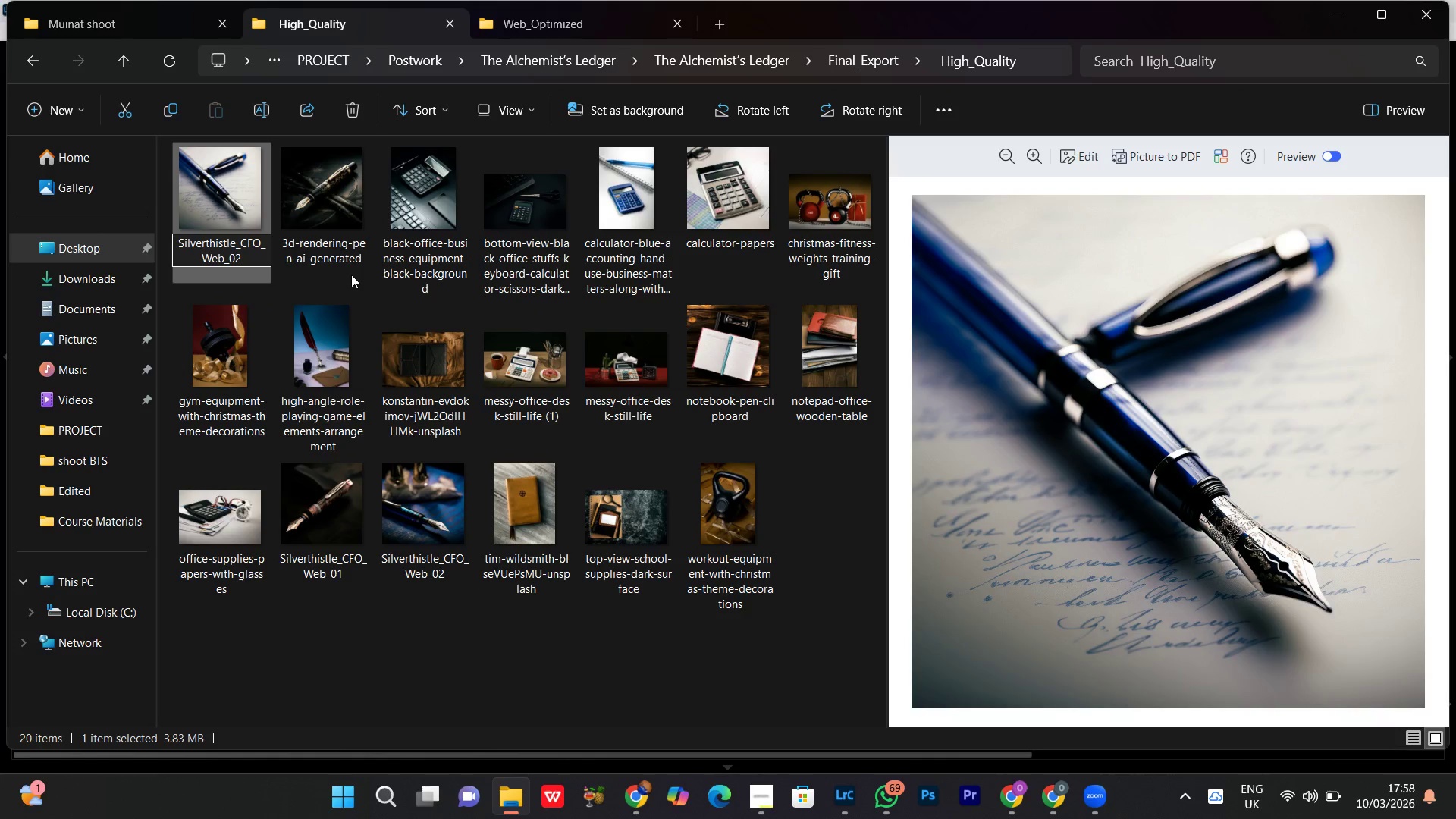 
key(Backspace)
 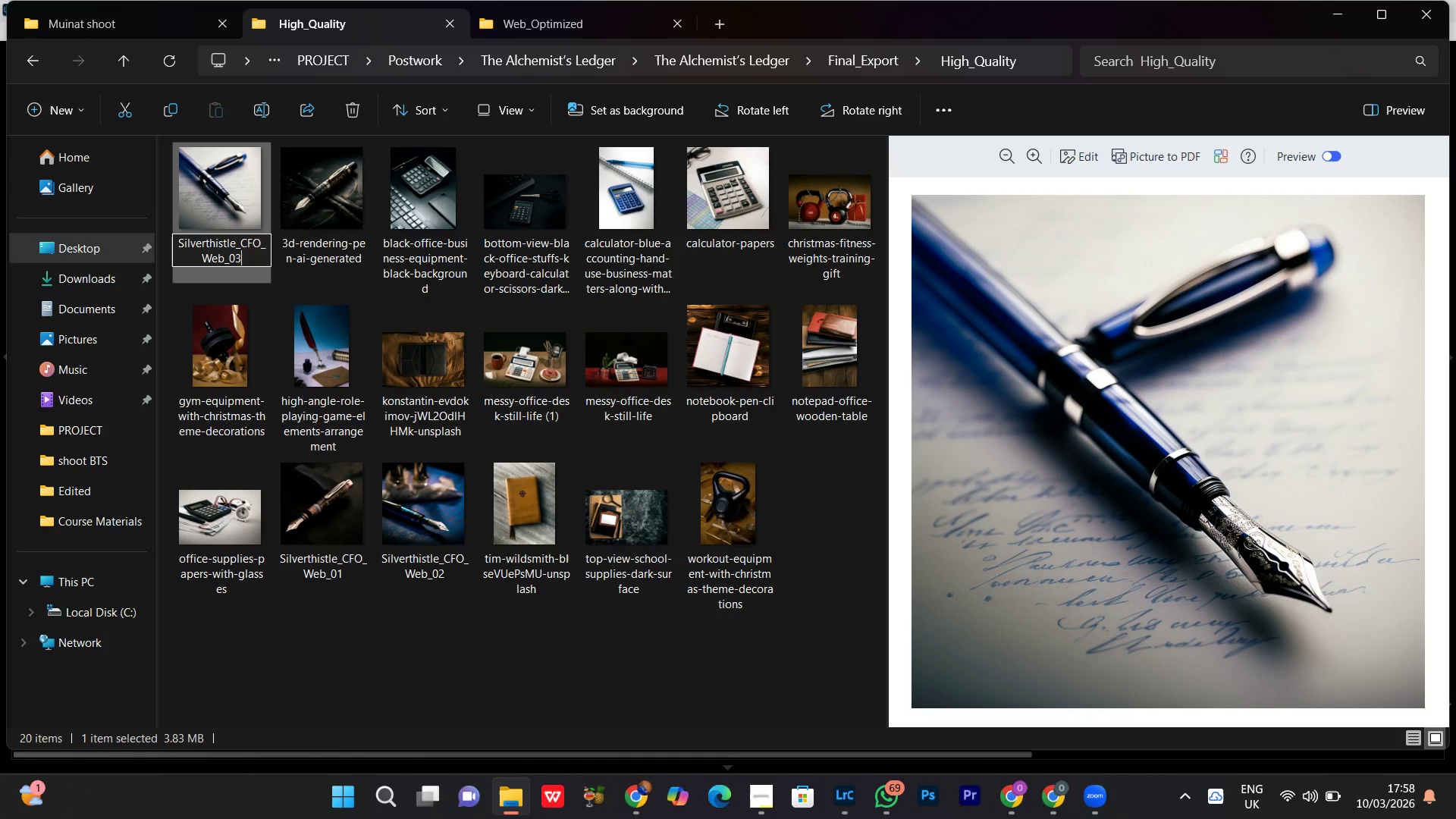 
key(3)
 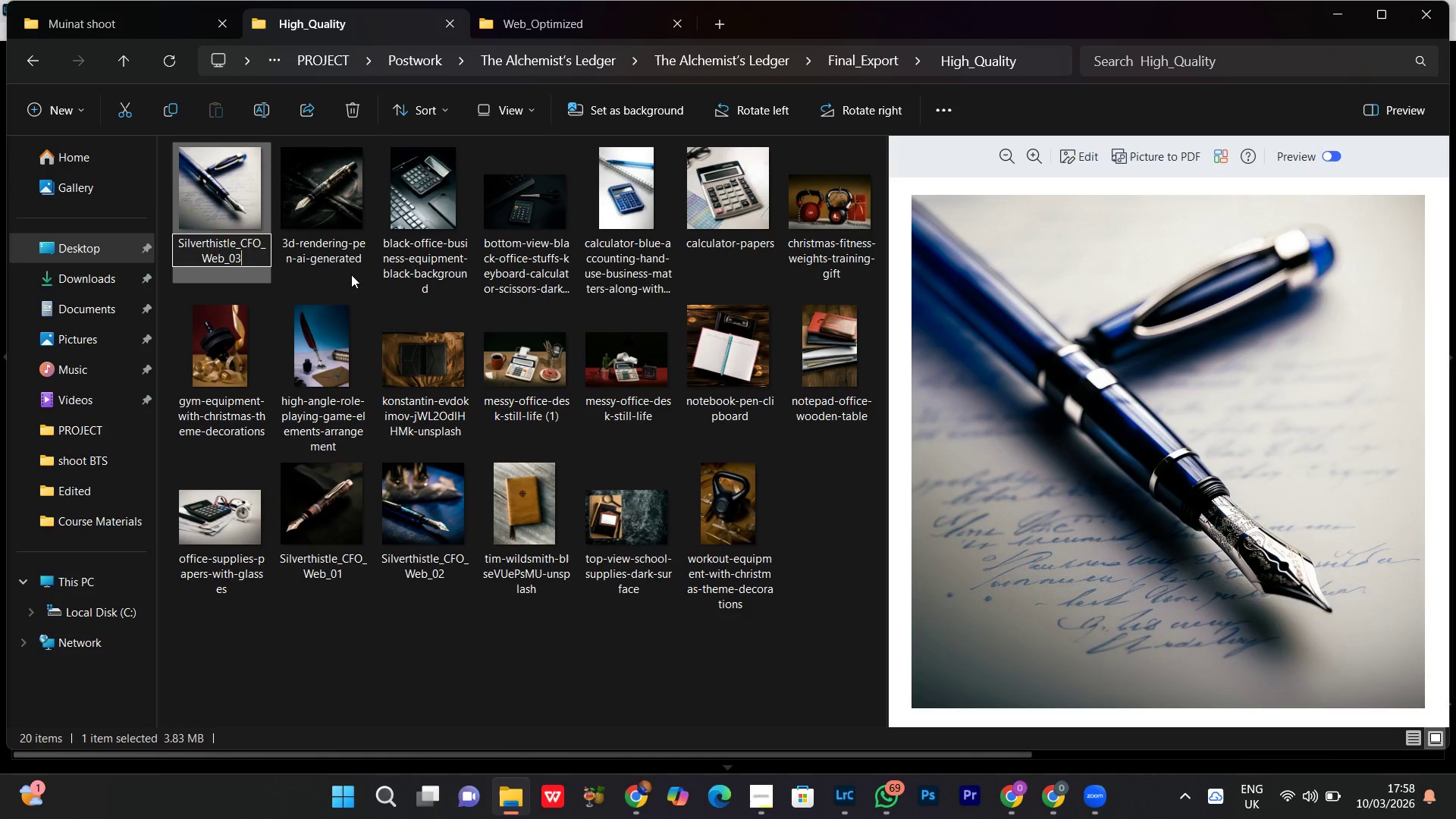 
key(Enter)
 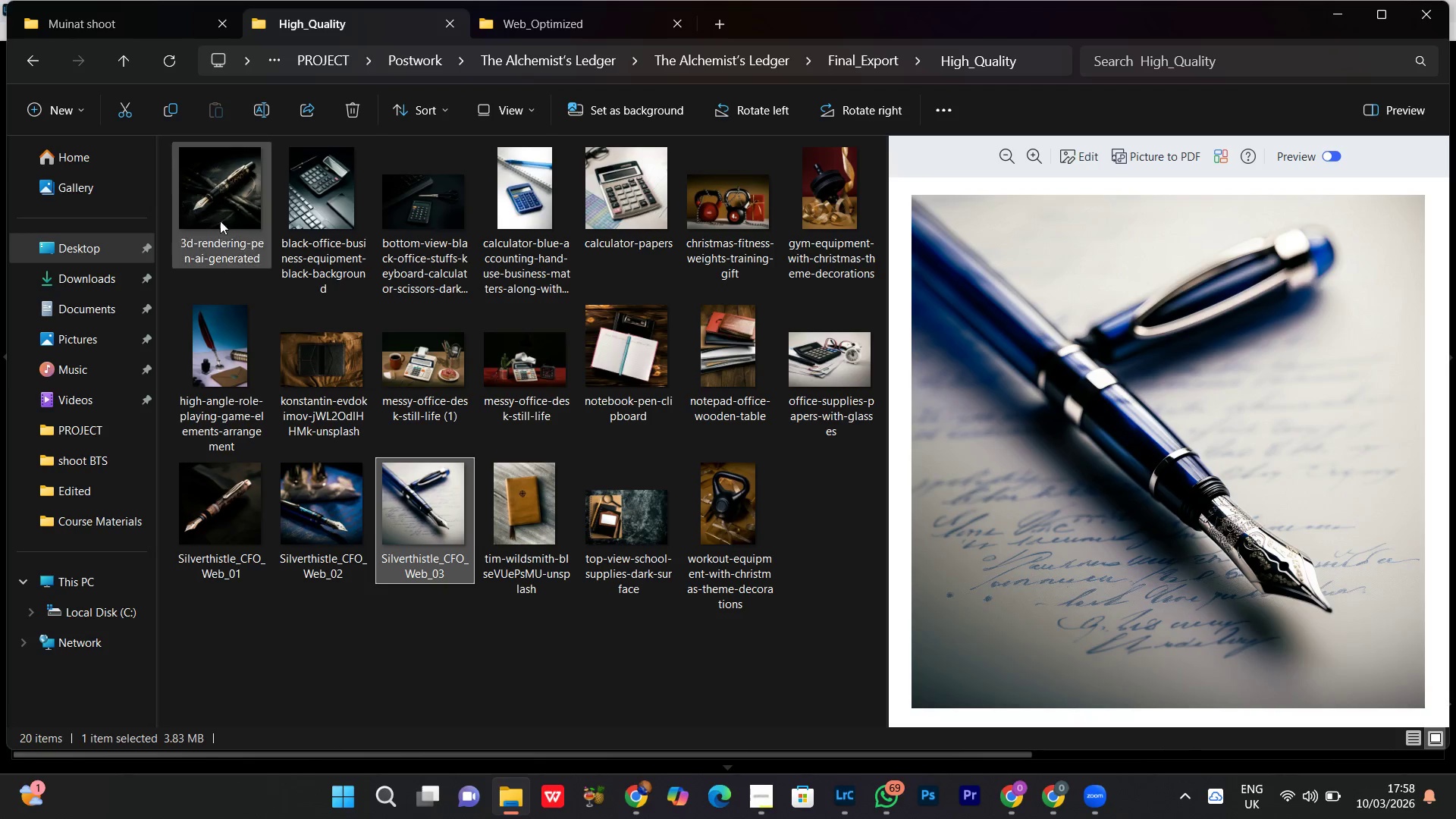 
left_click([232, 224])
 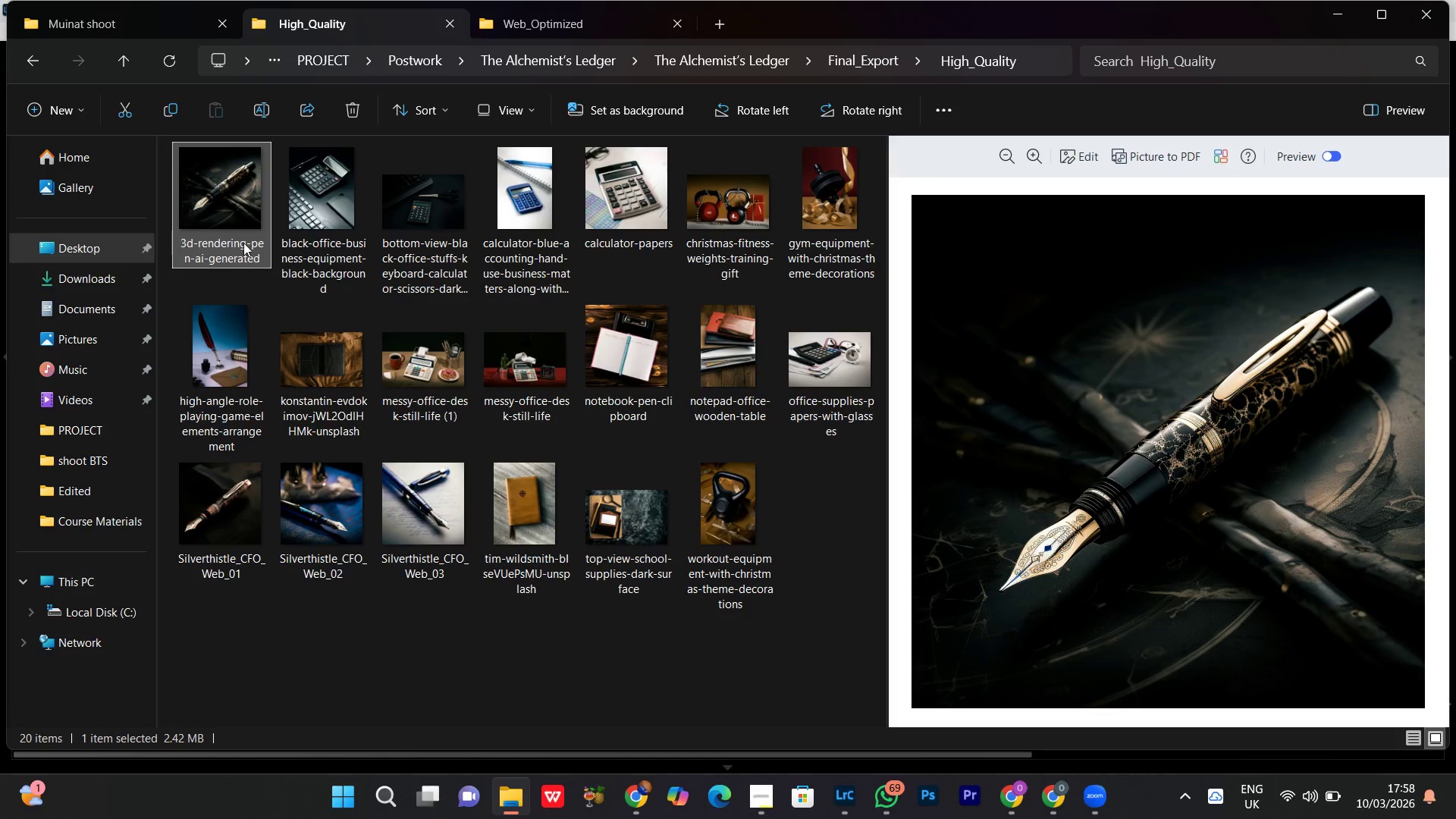 
right_click([233, 224])
 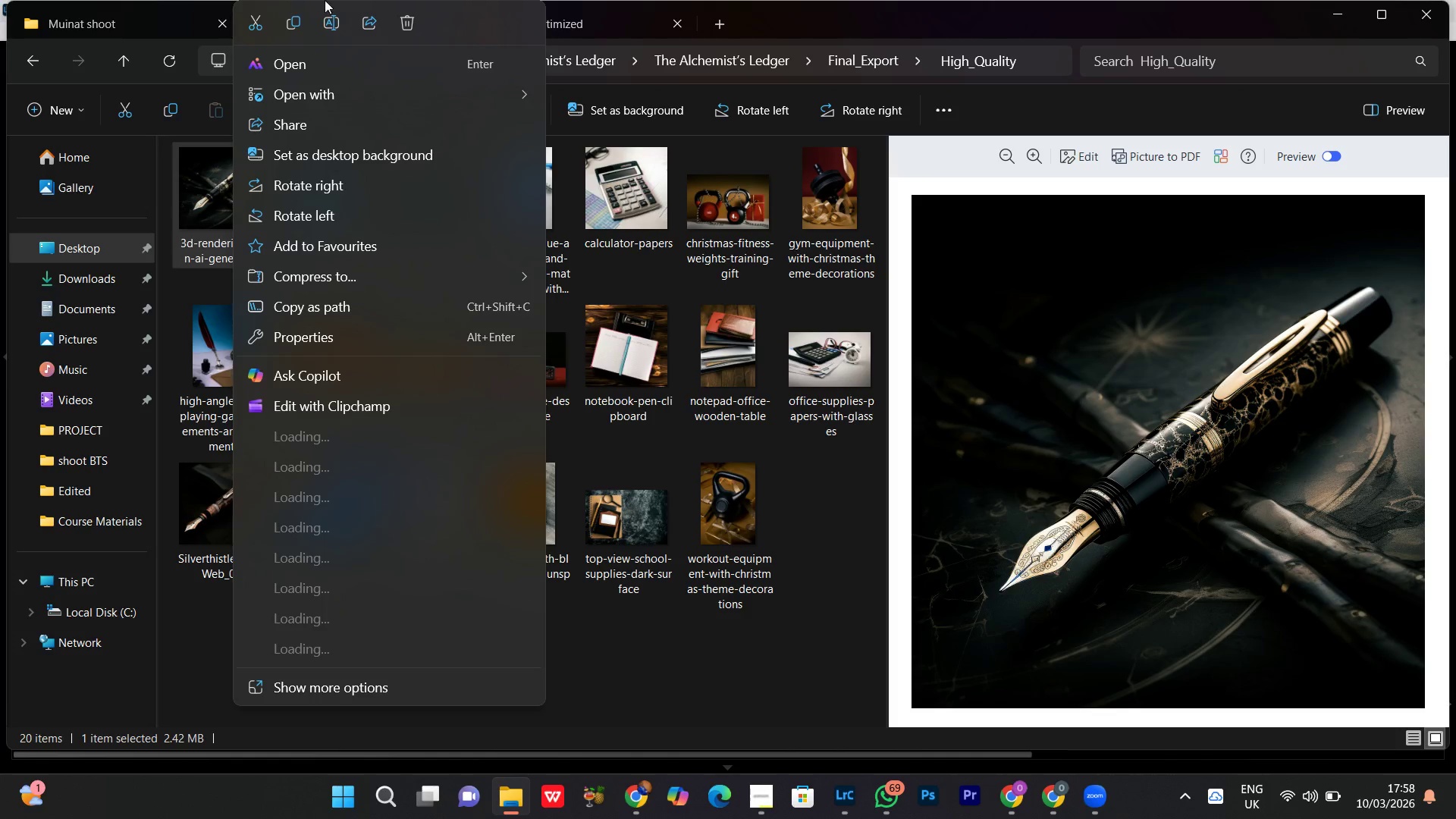 
left_click([333, 22])
 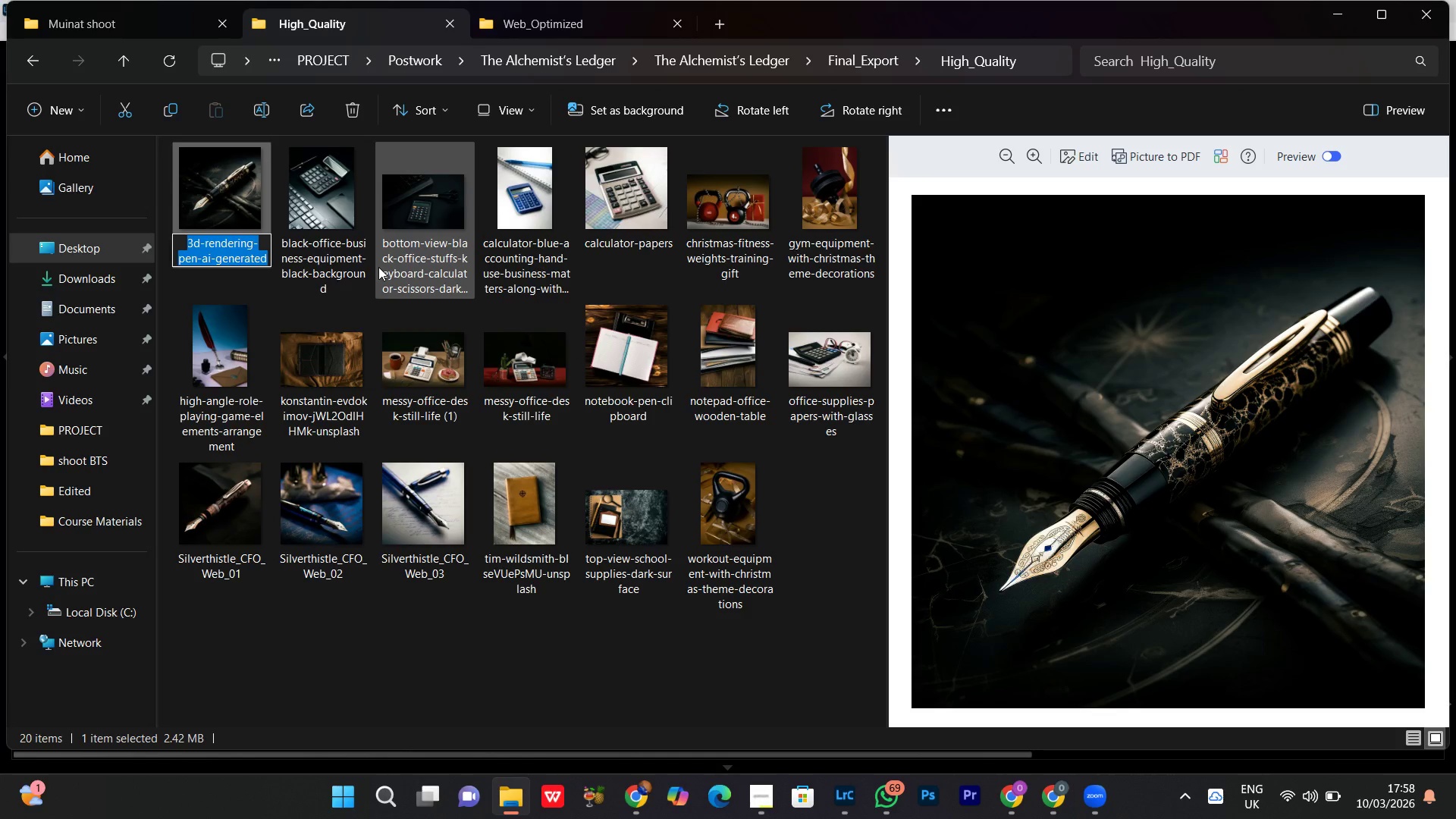 
key(Control+V)
 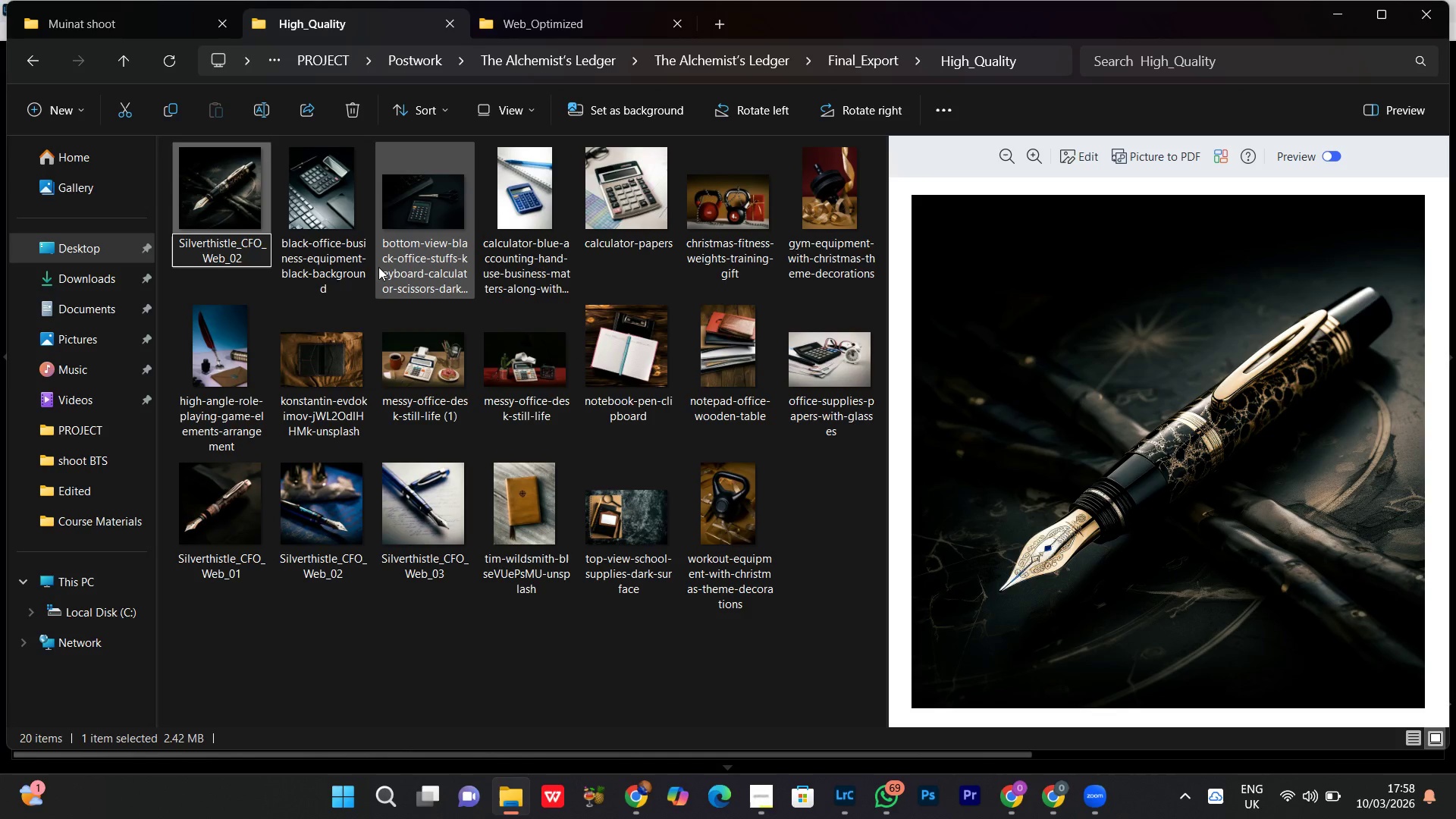 
key(Backspace)
 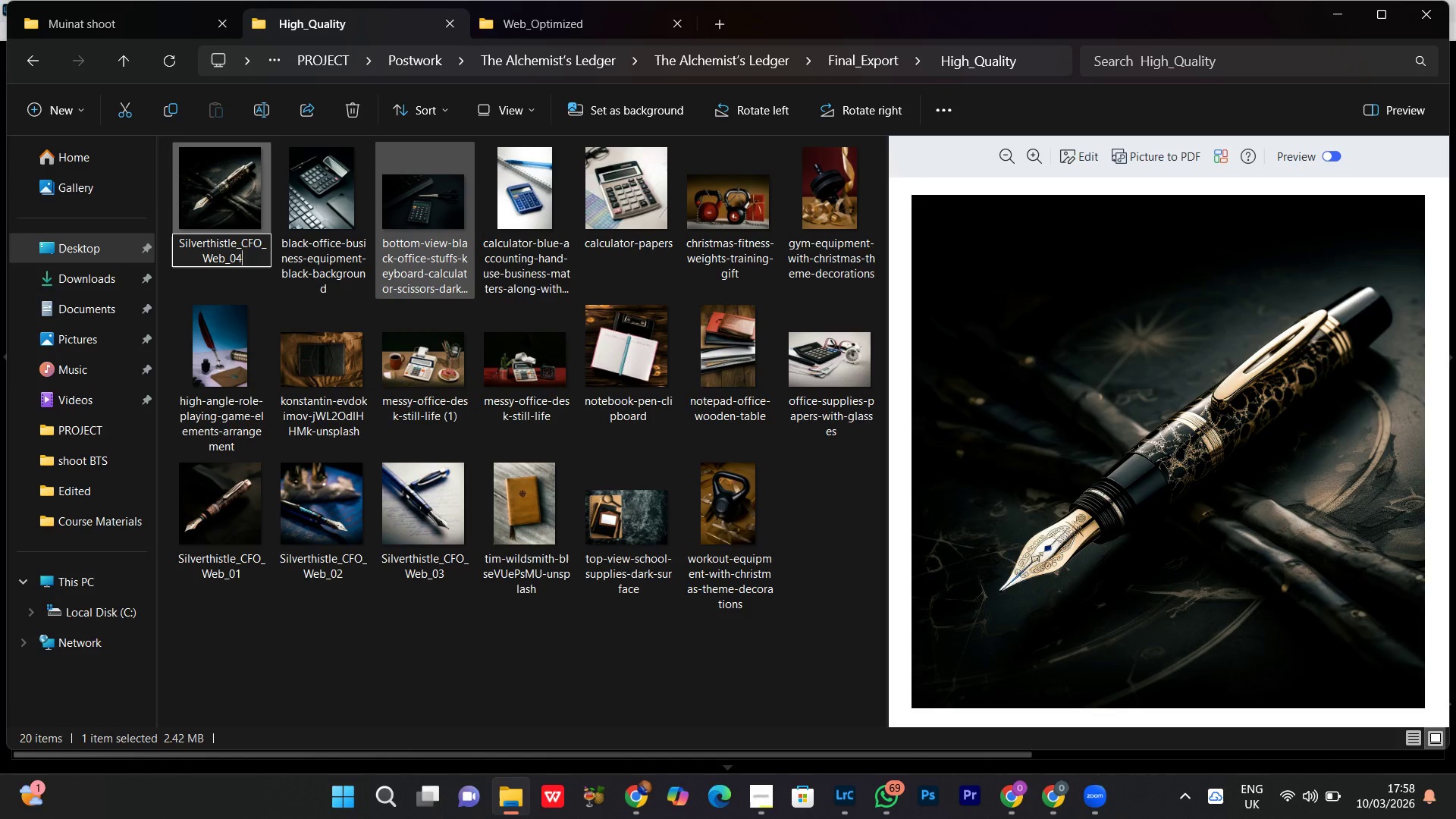 
key(4)
 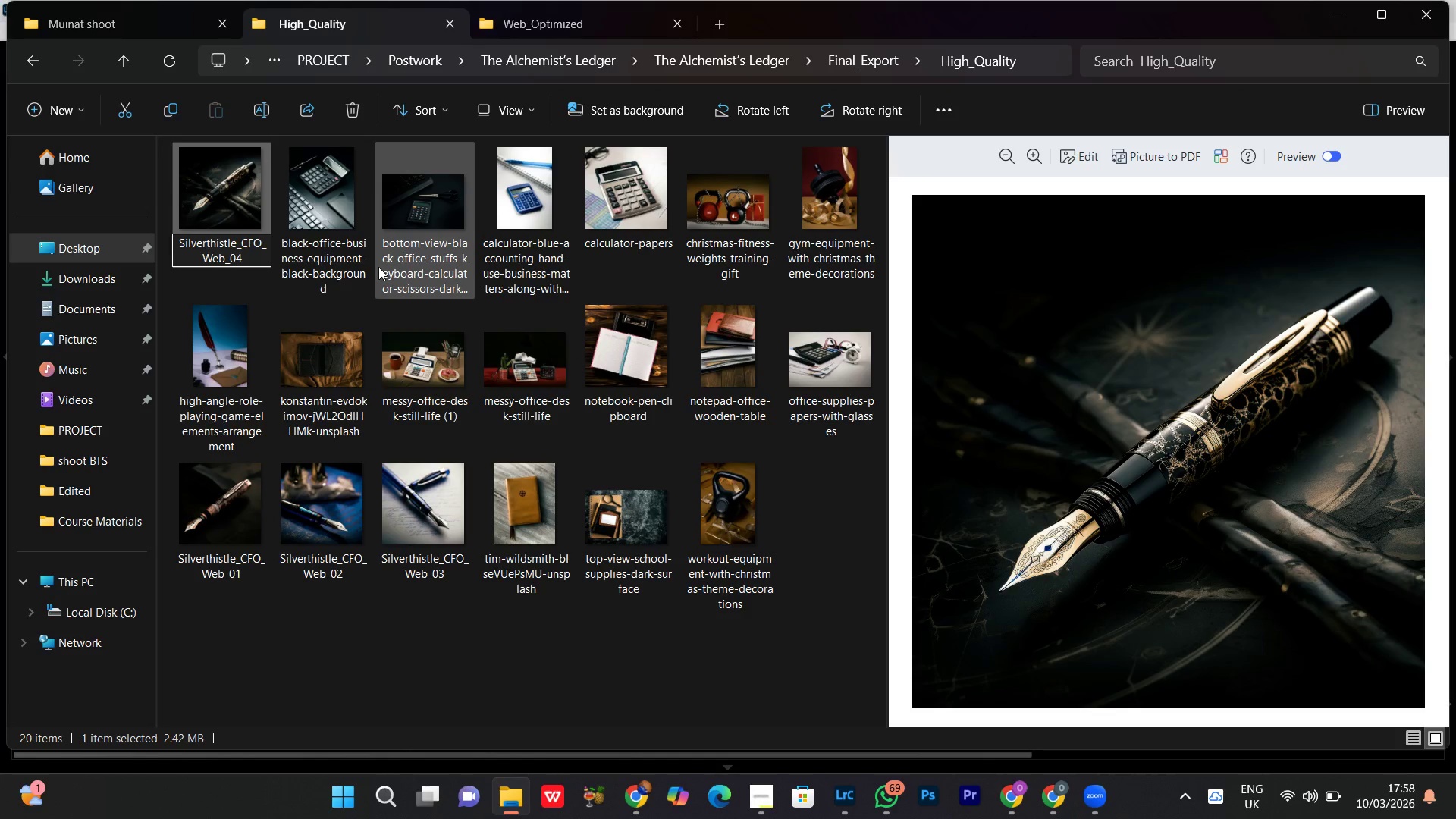 
key(Enter)
 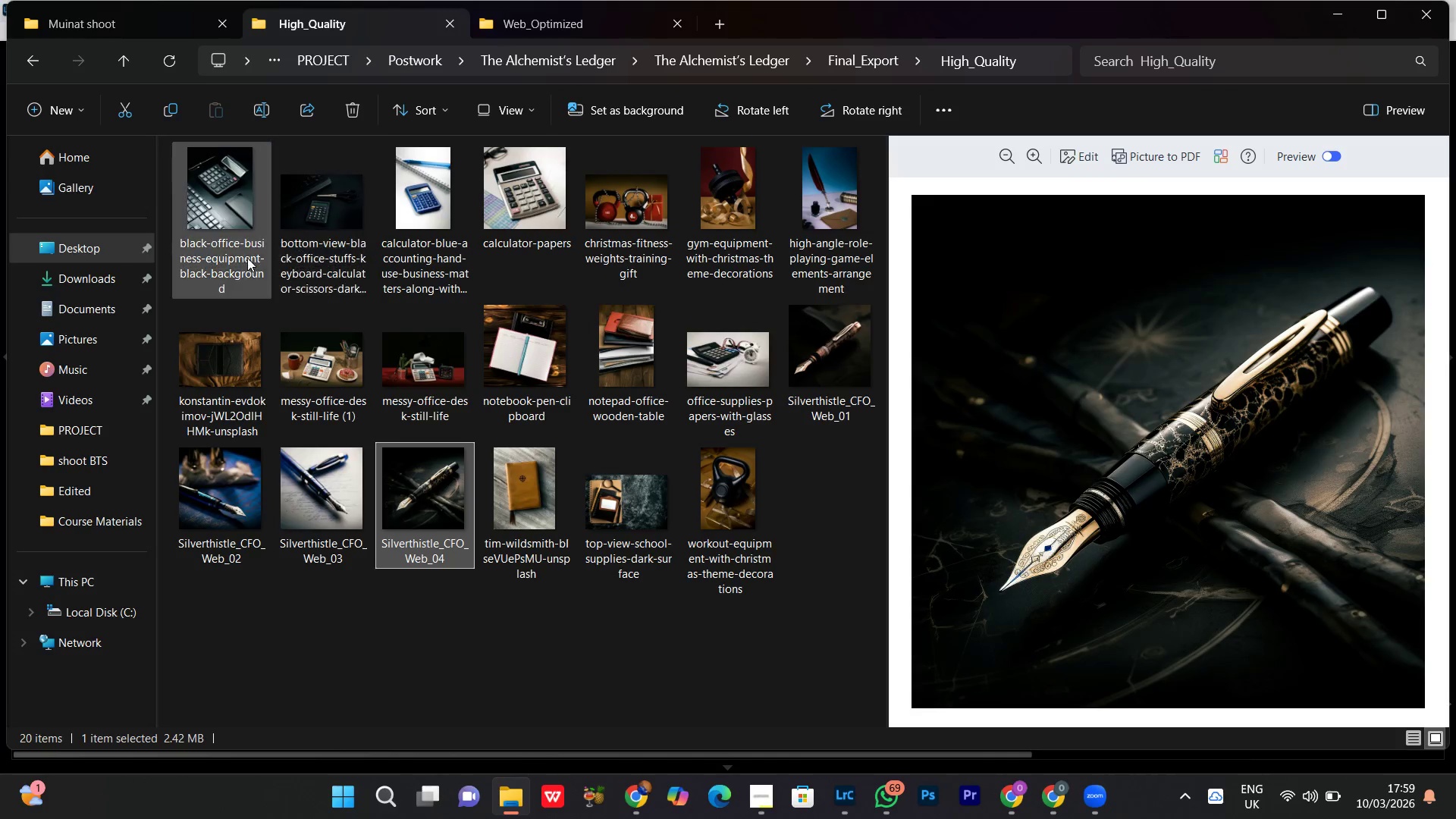 
left_click([218, 240])
 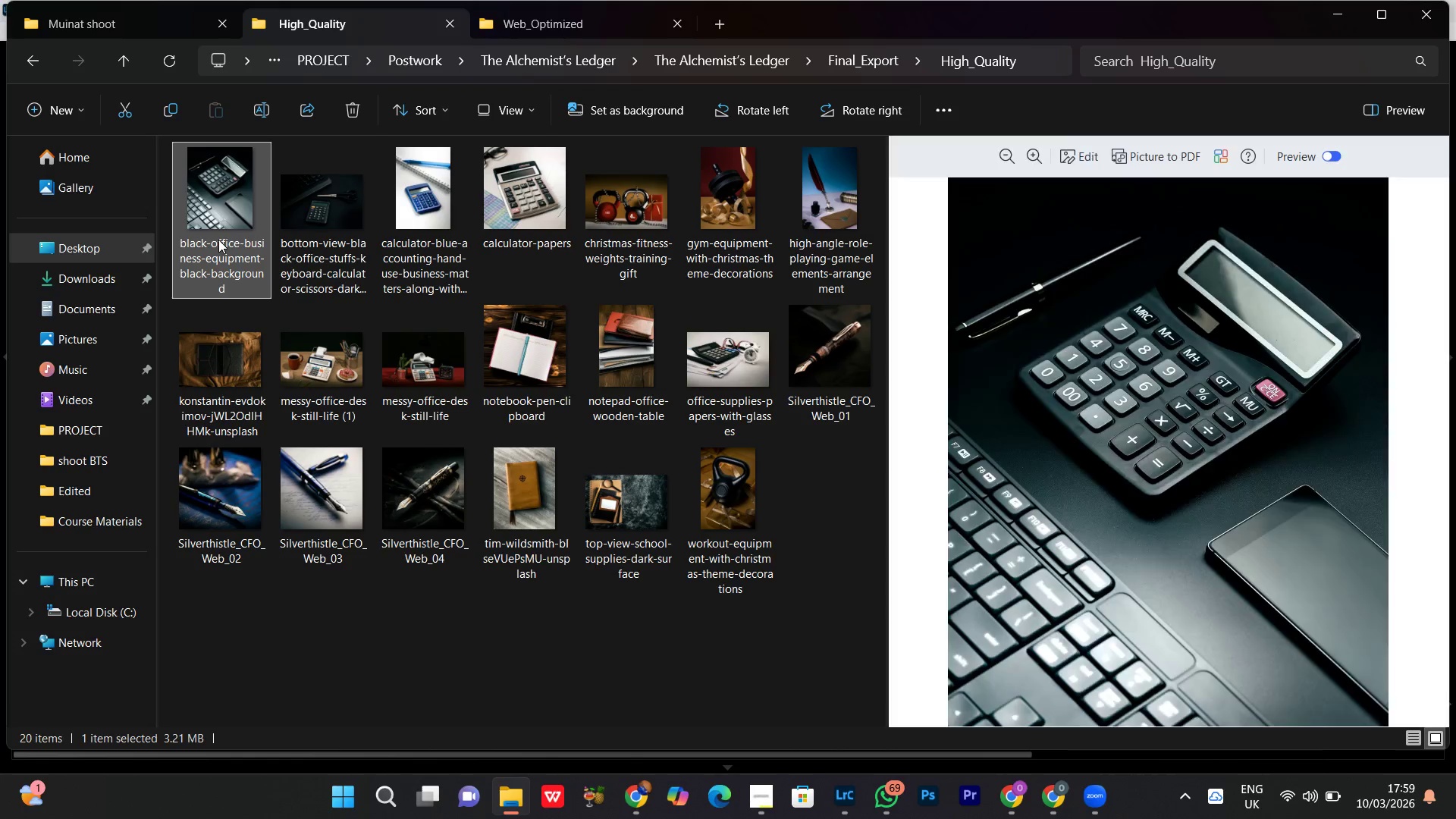 
right_click([218, 240])
 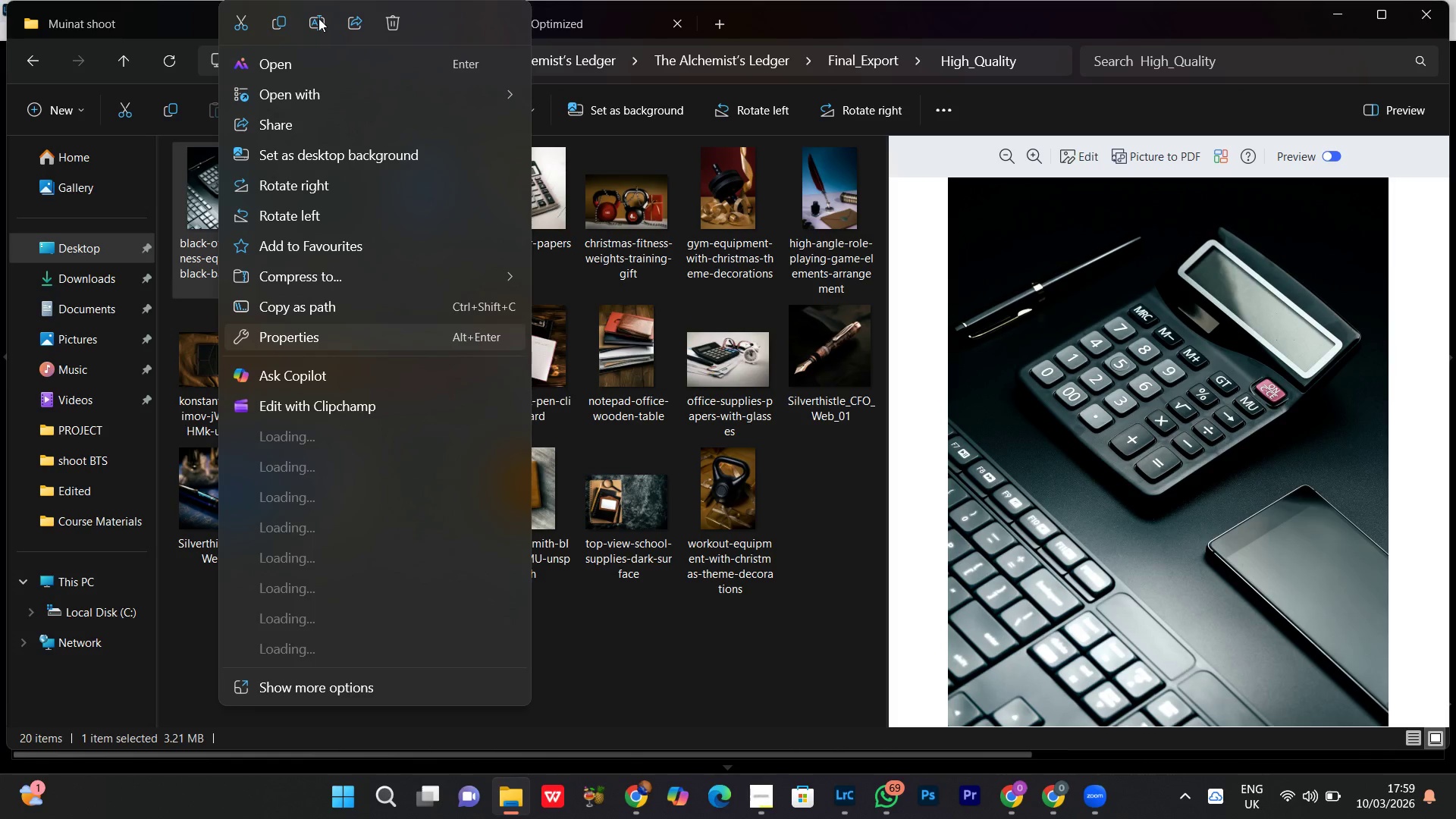 
left_click([318, 18])
 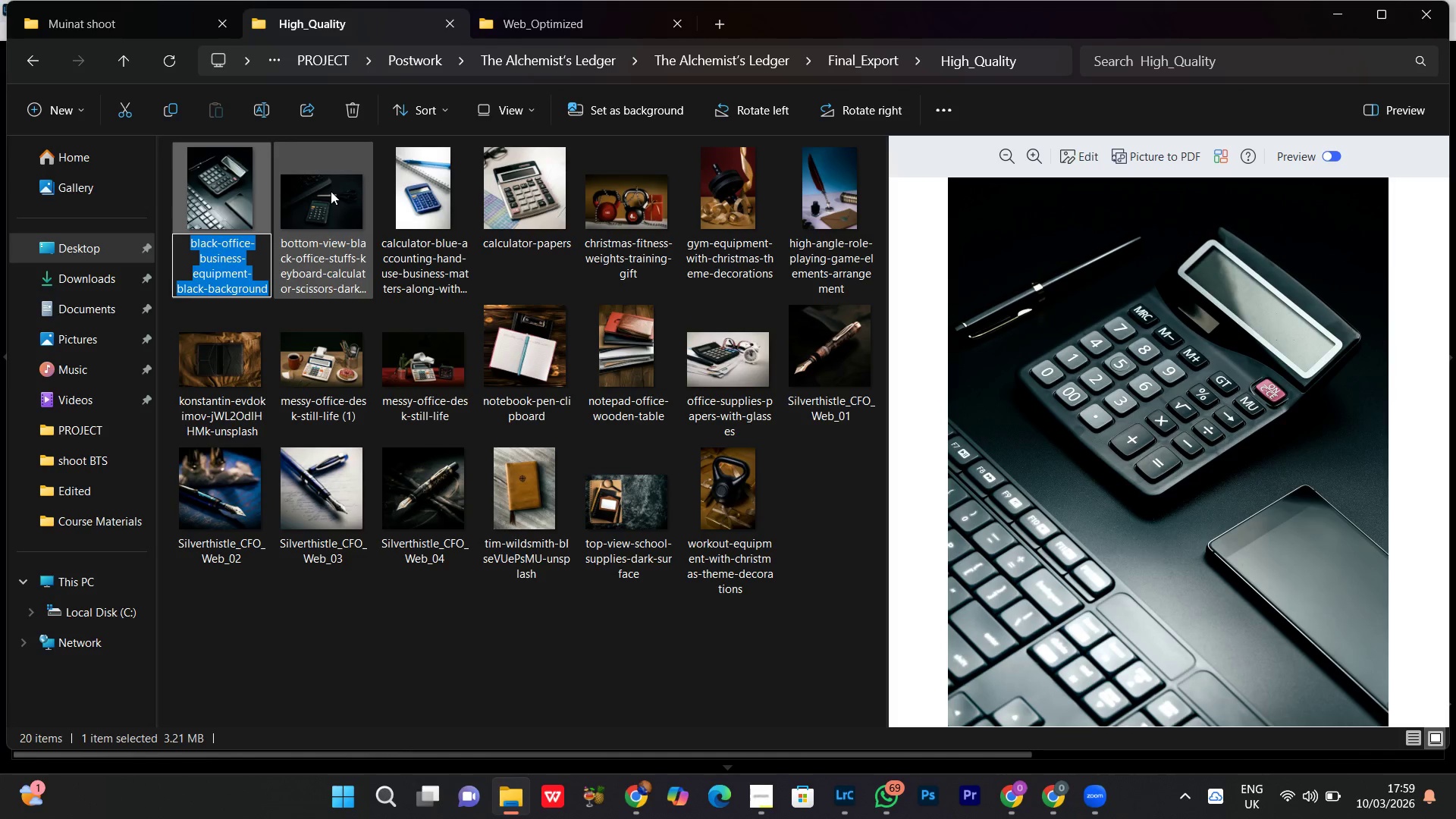 
key(Control+V)
 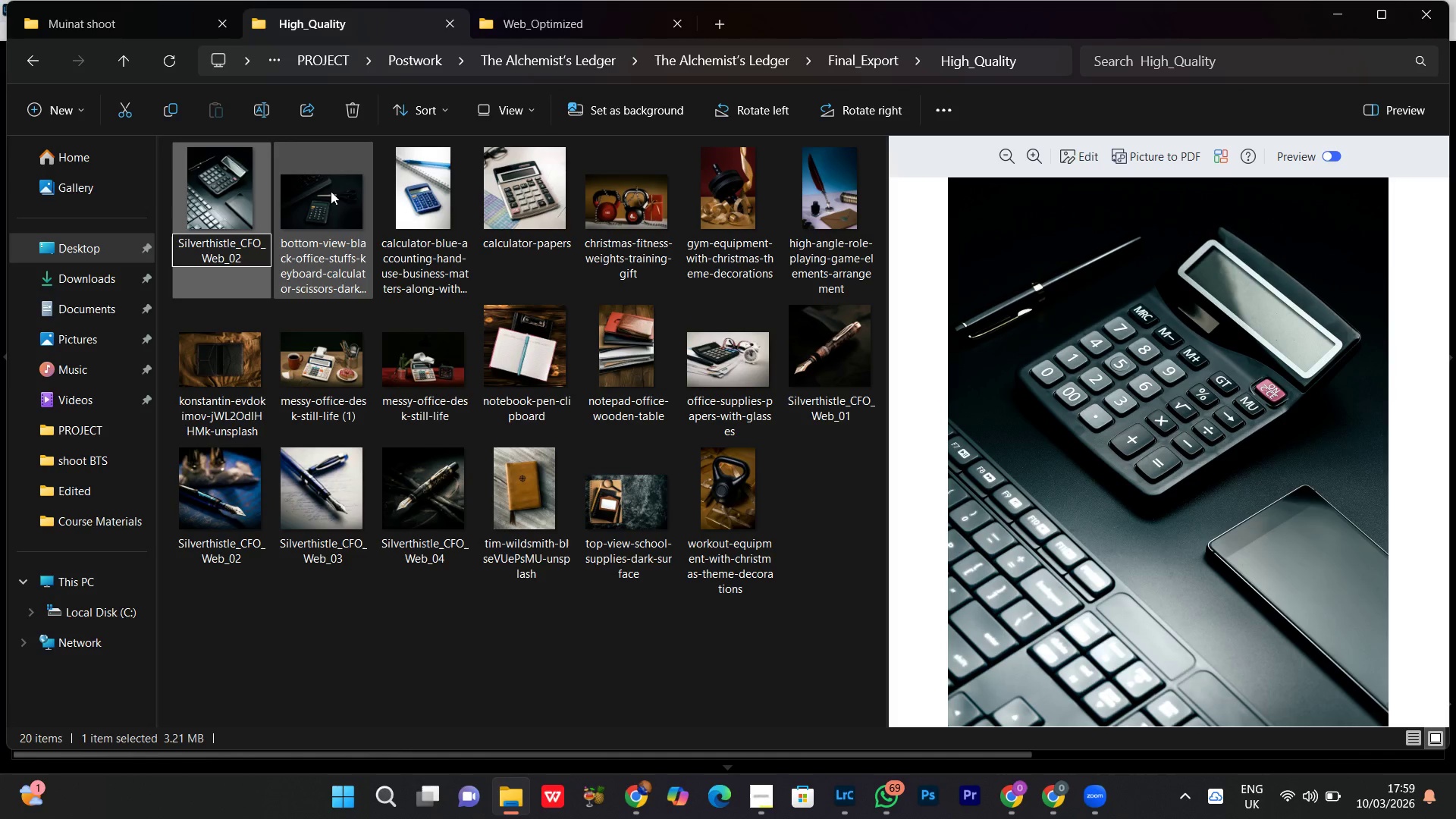 
key(Backspace)
 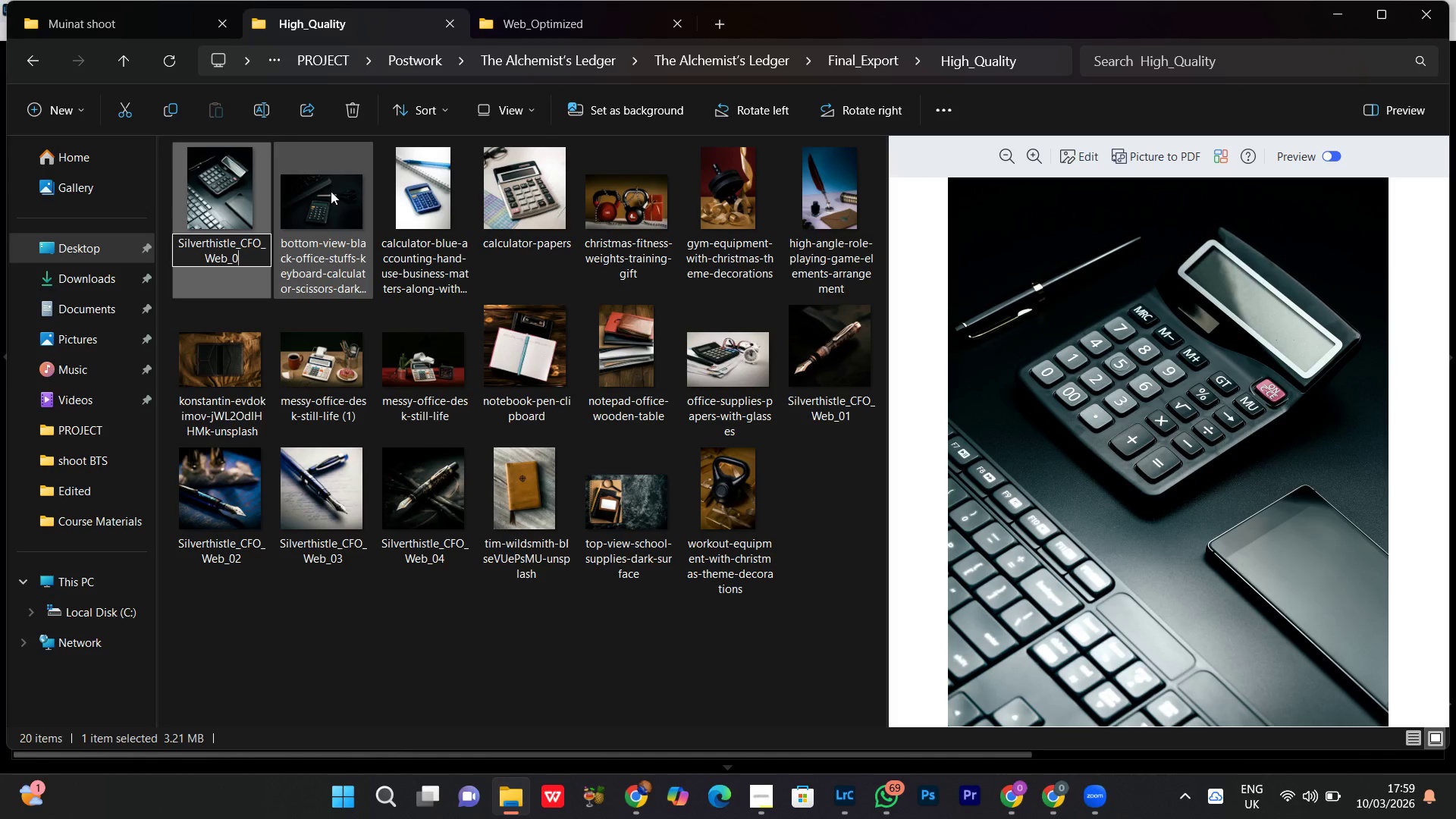 
key(5)
 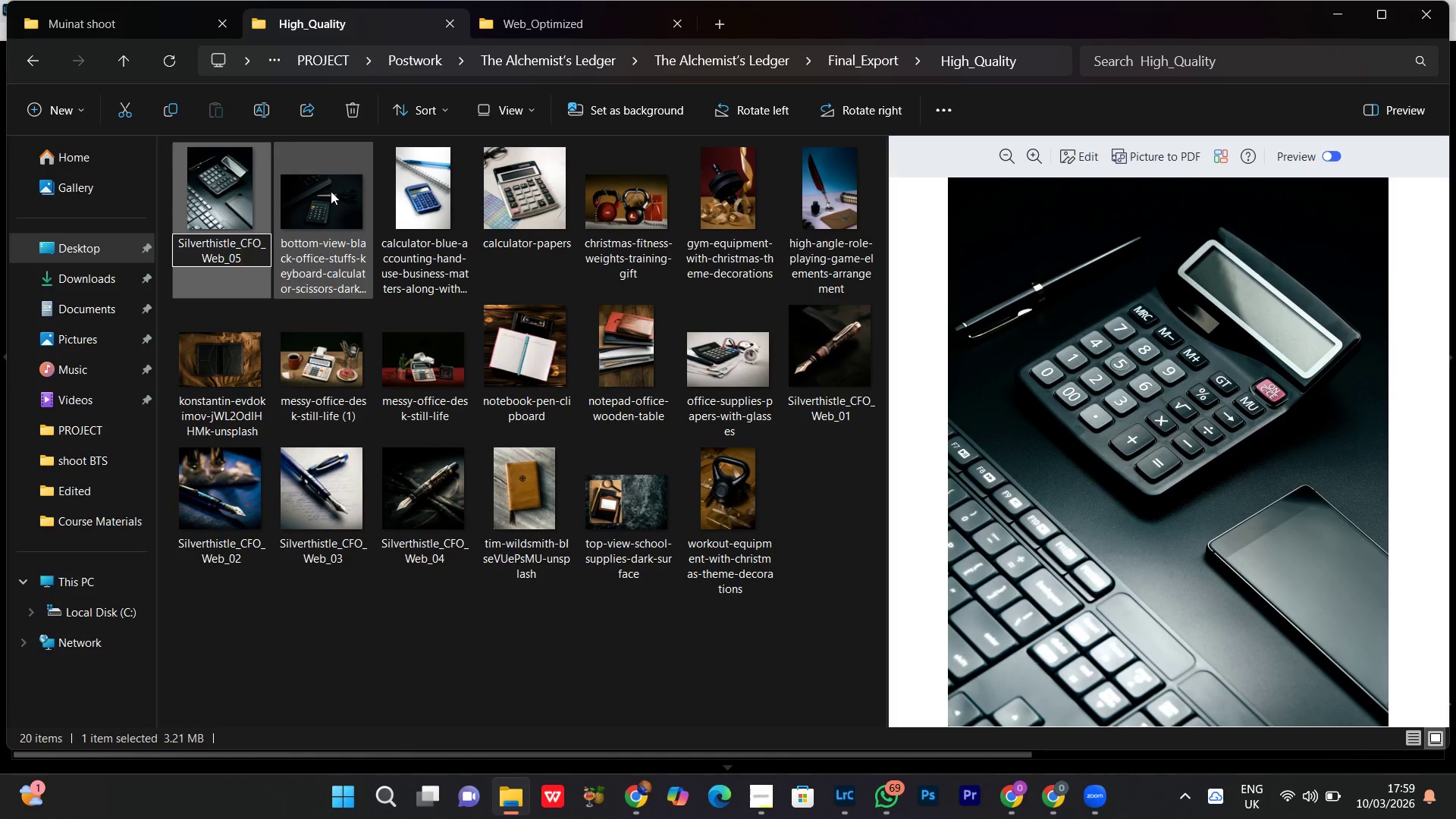 
key(Enter)
 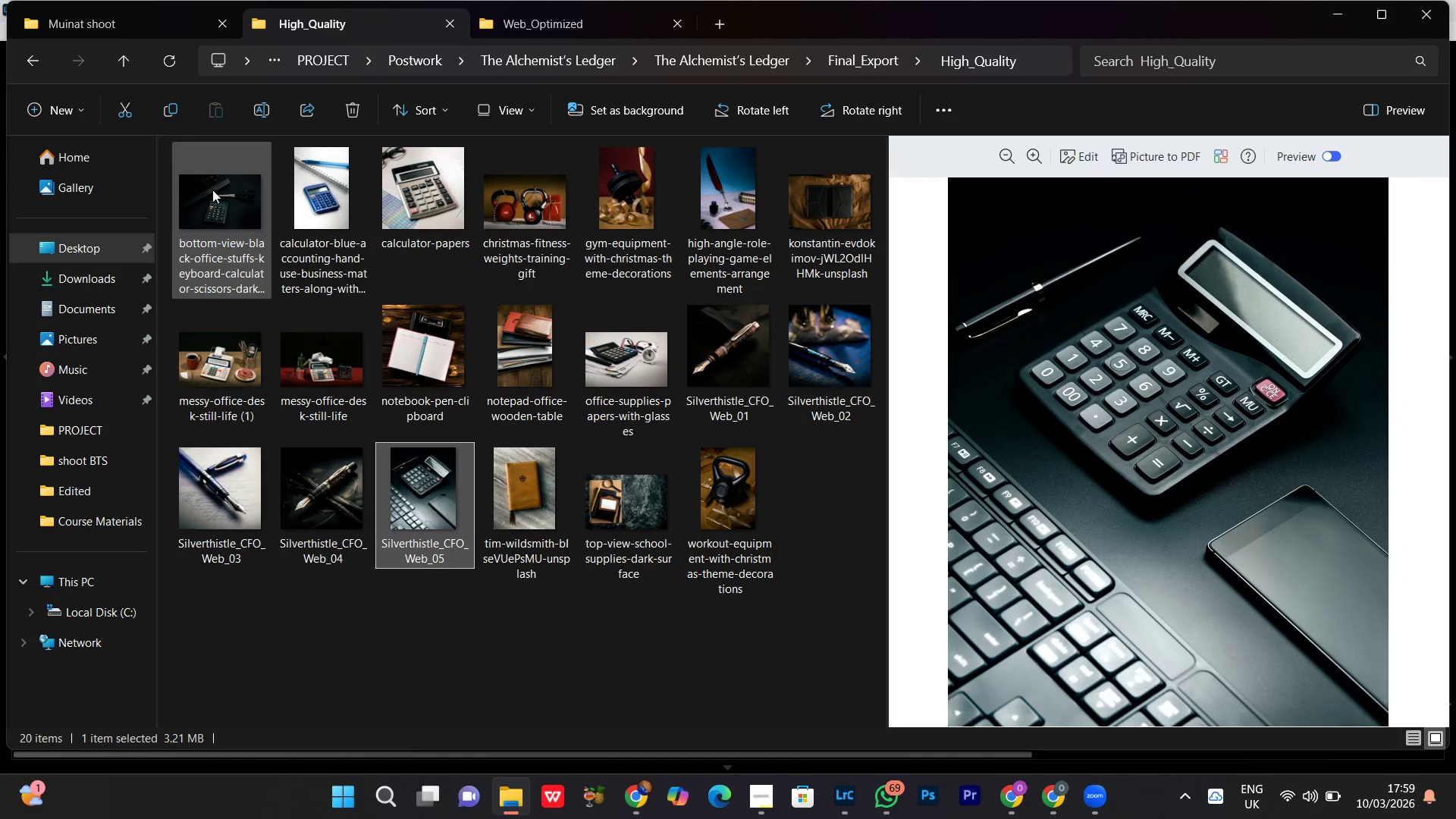 
left_click([231, 199])
 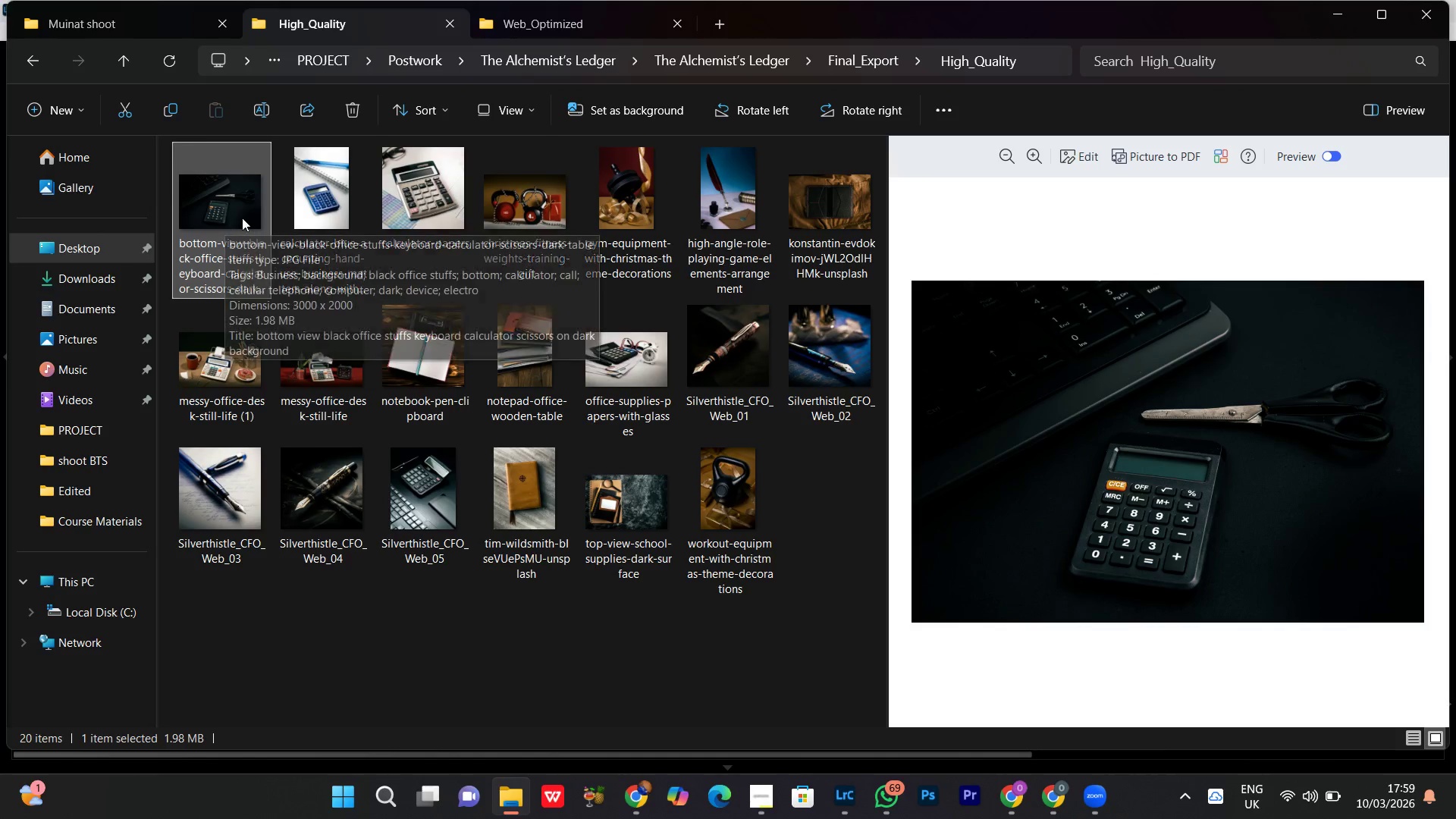 
right_click([225, 197])
 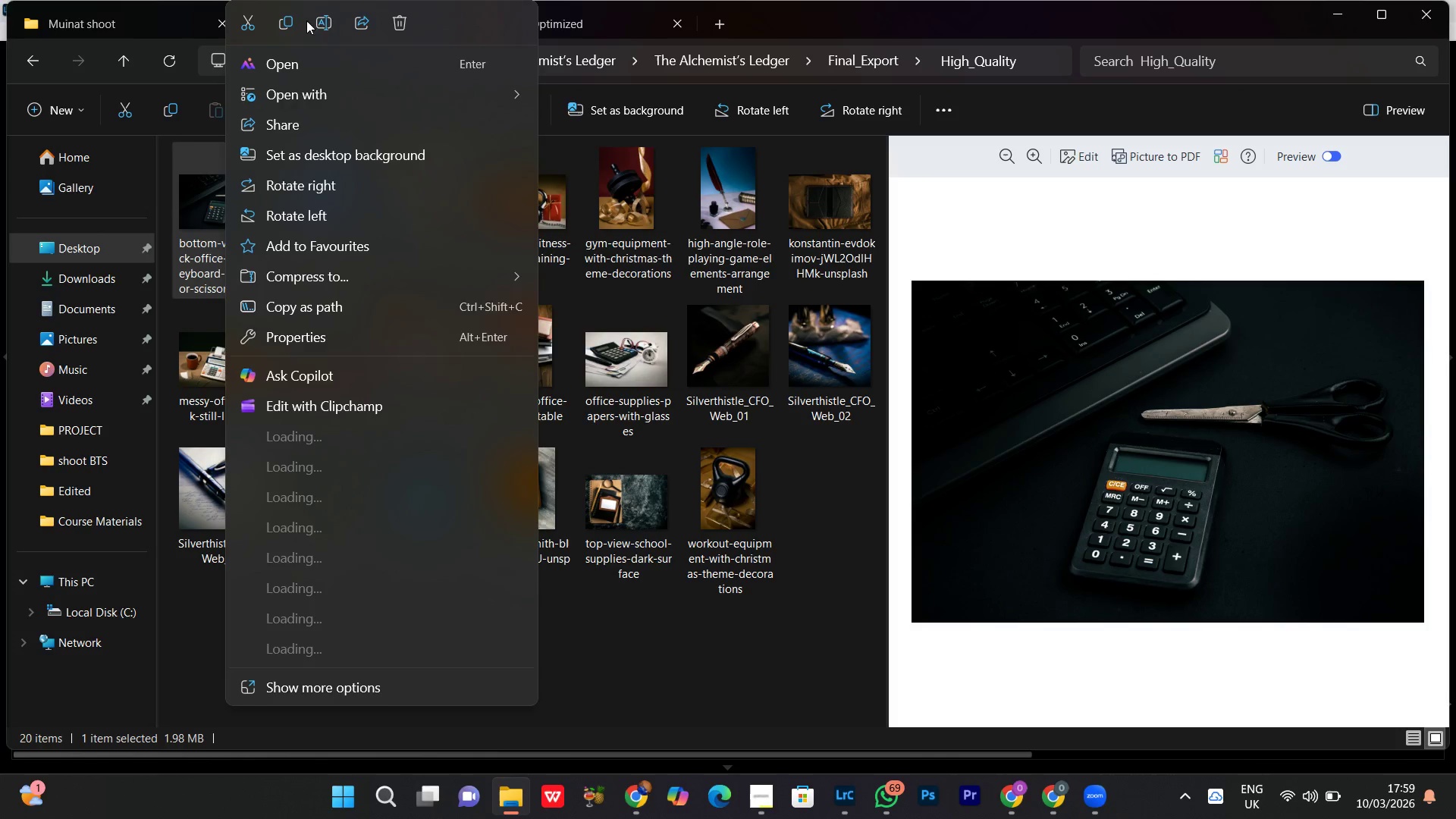 
left_click([320, 24])
 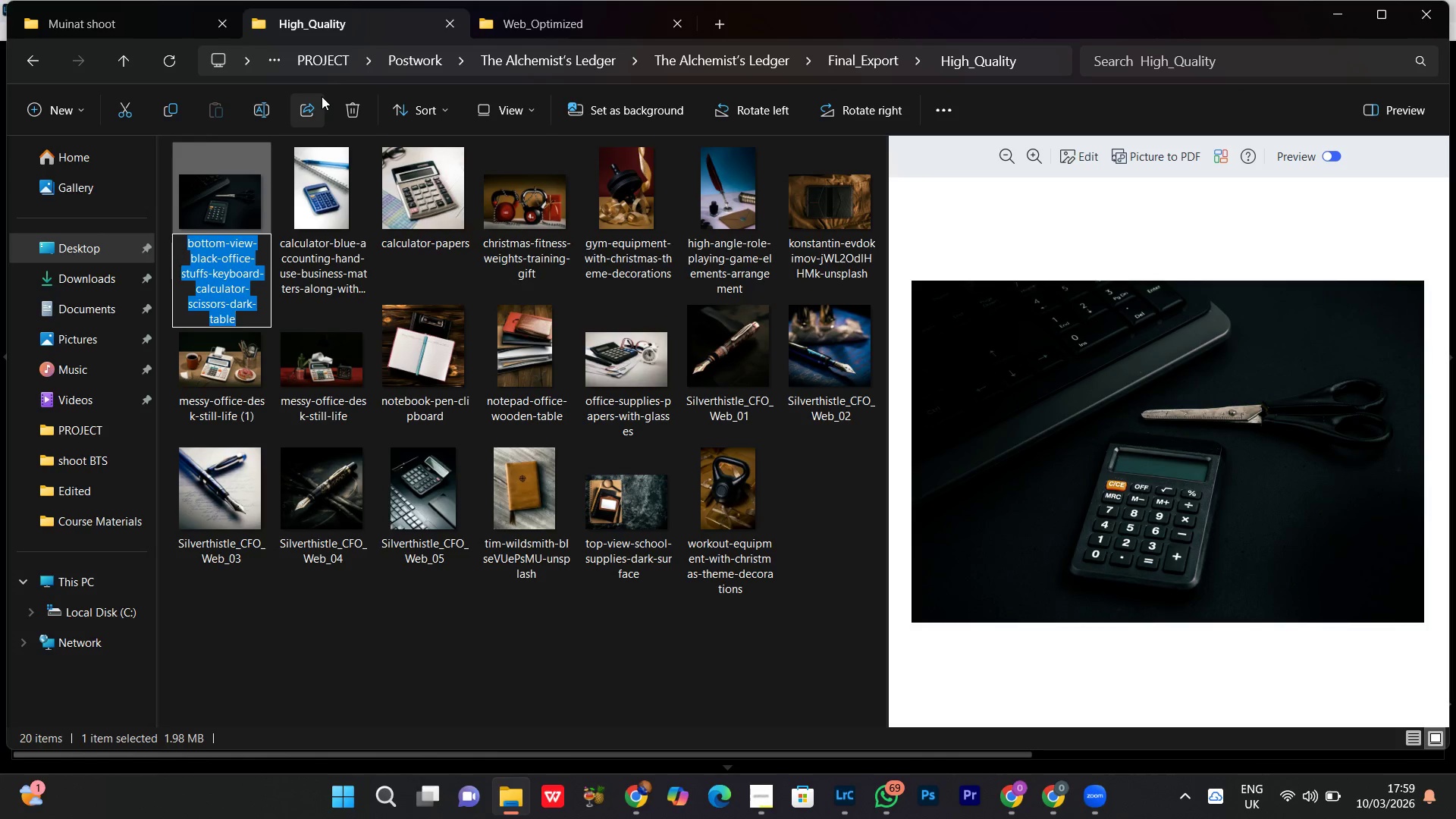 
key(Control+V)
 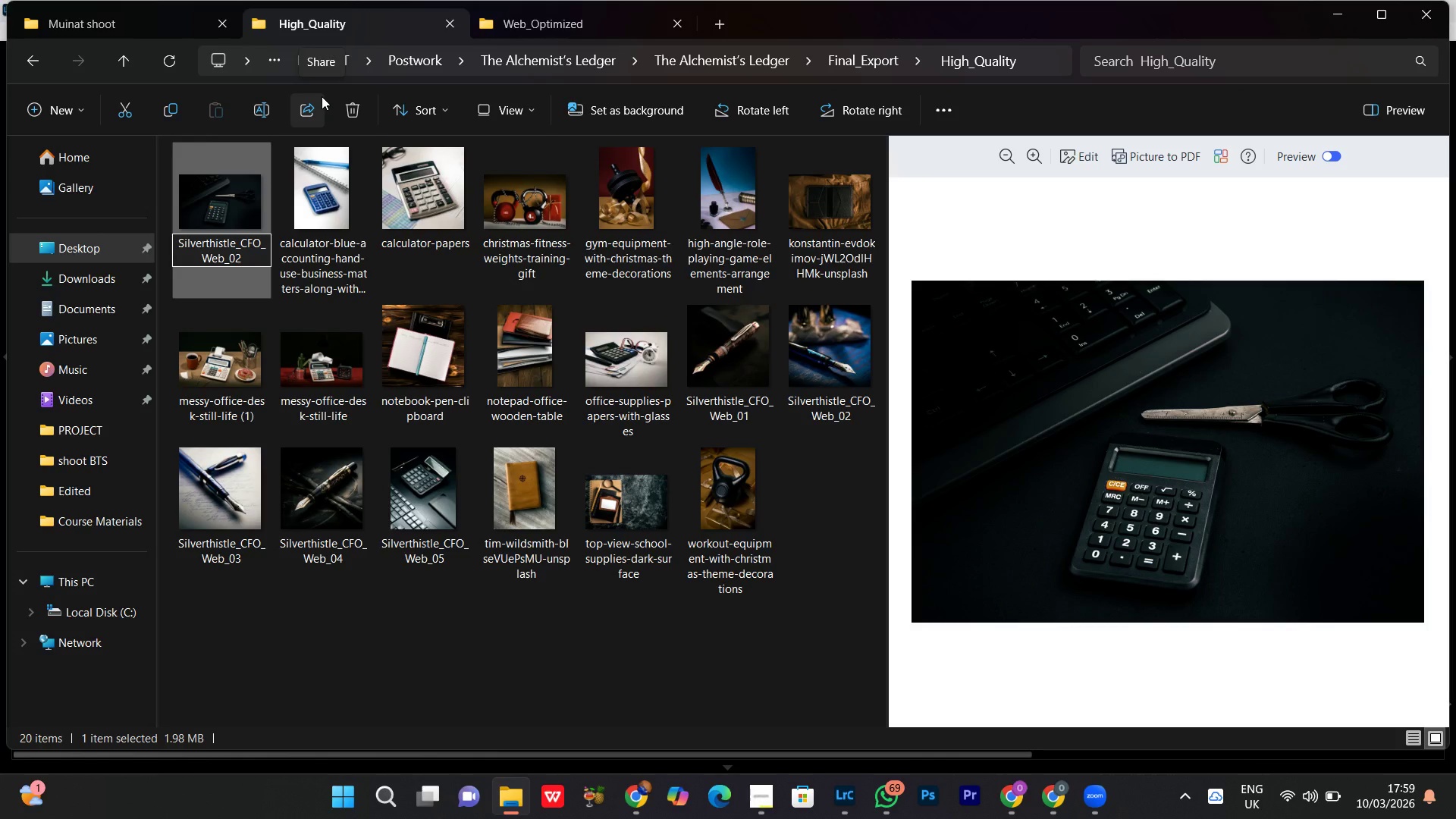 
key(Backspace)
 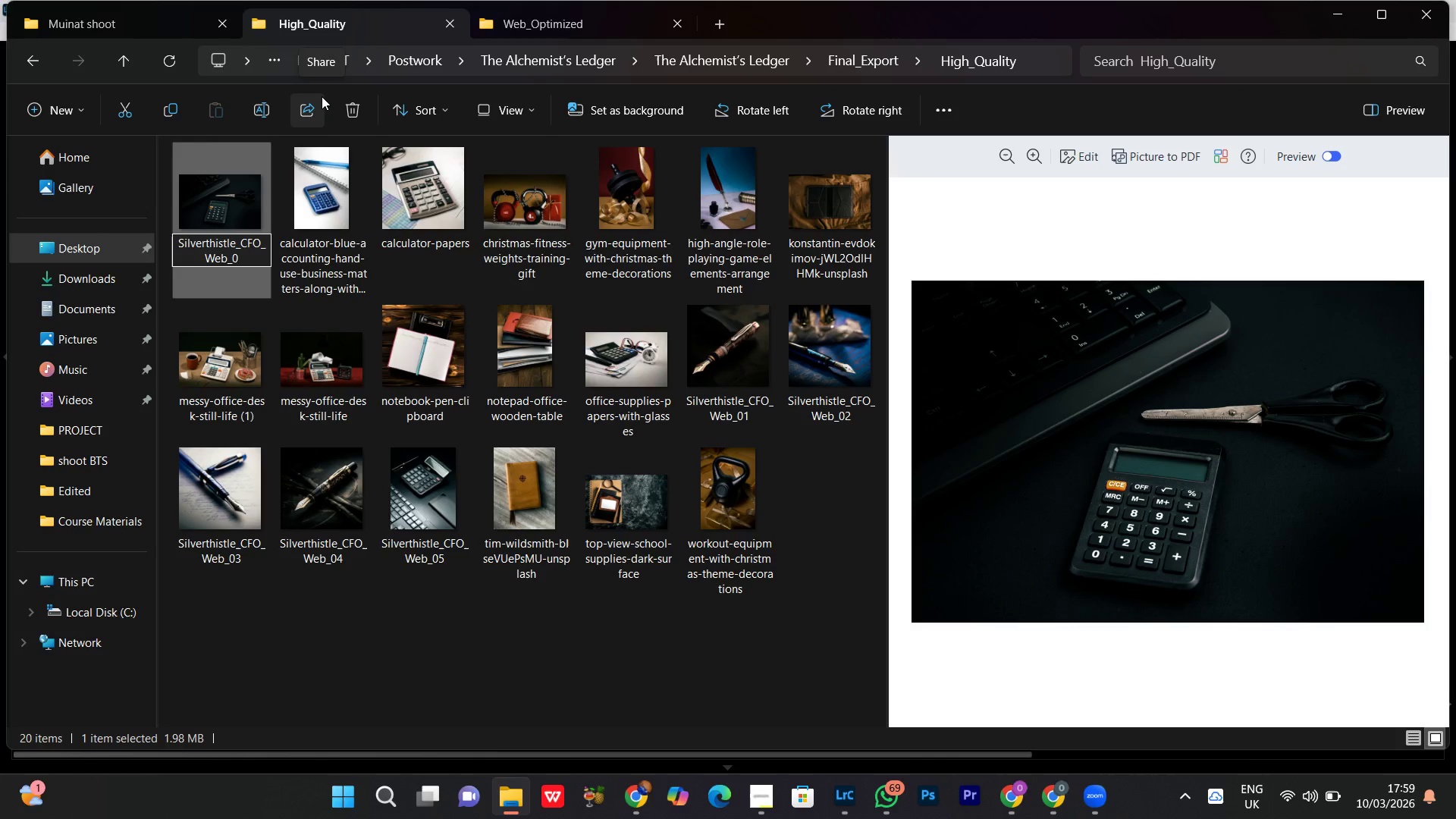 
key(6)
 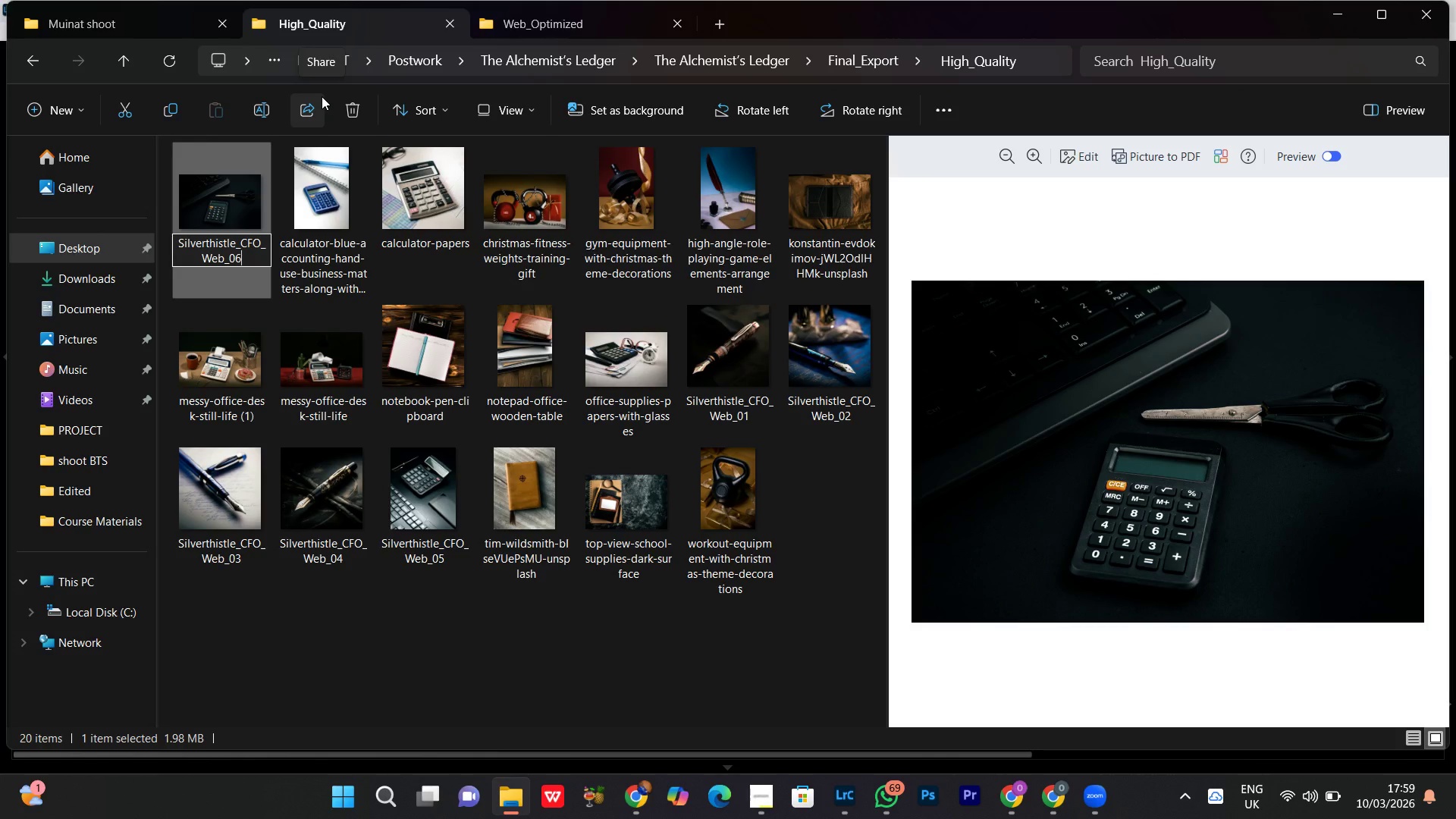 
key(Enter)
 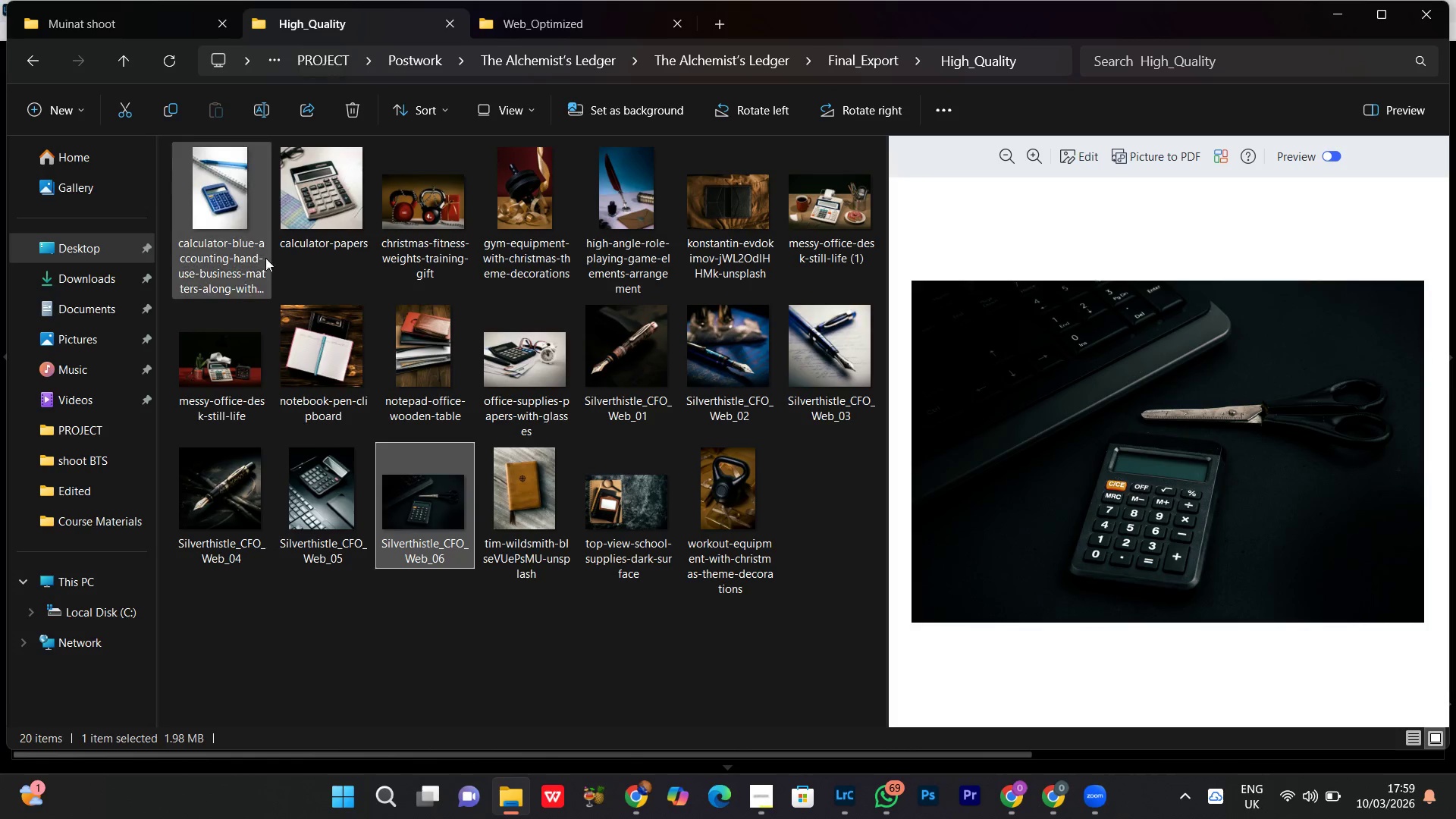 
left_click([246, 197])
 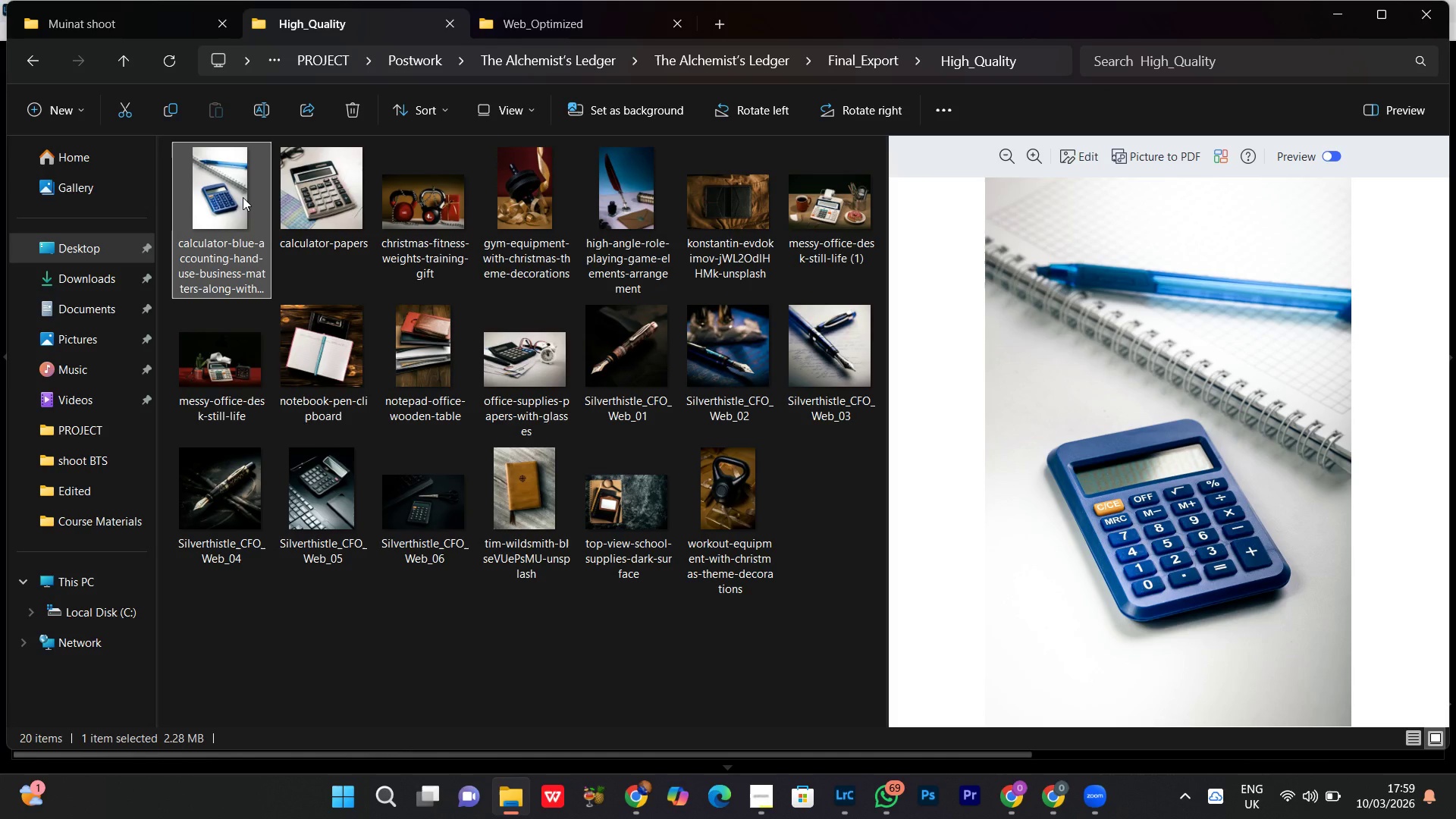 
right_click([243, 197])
 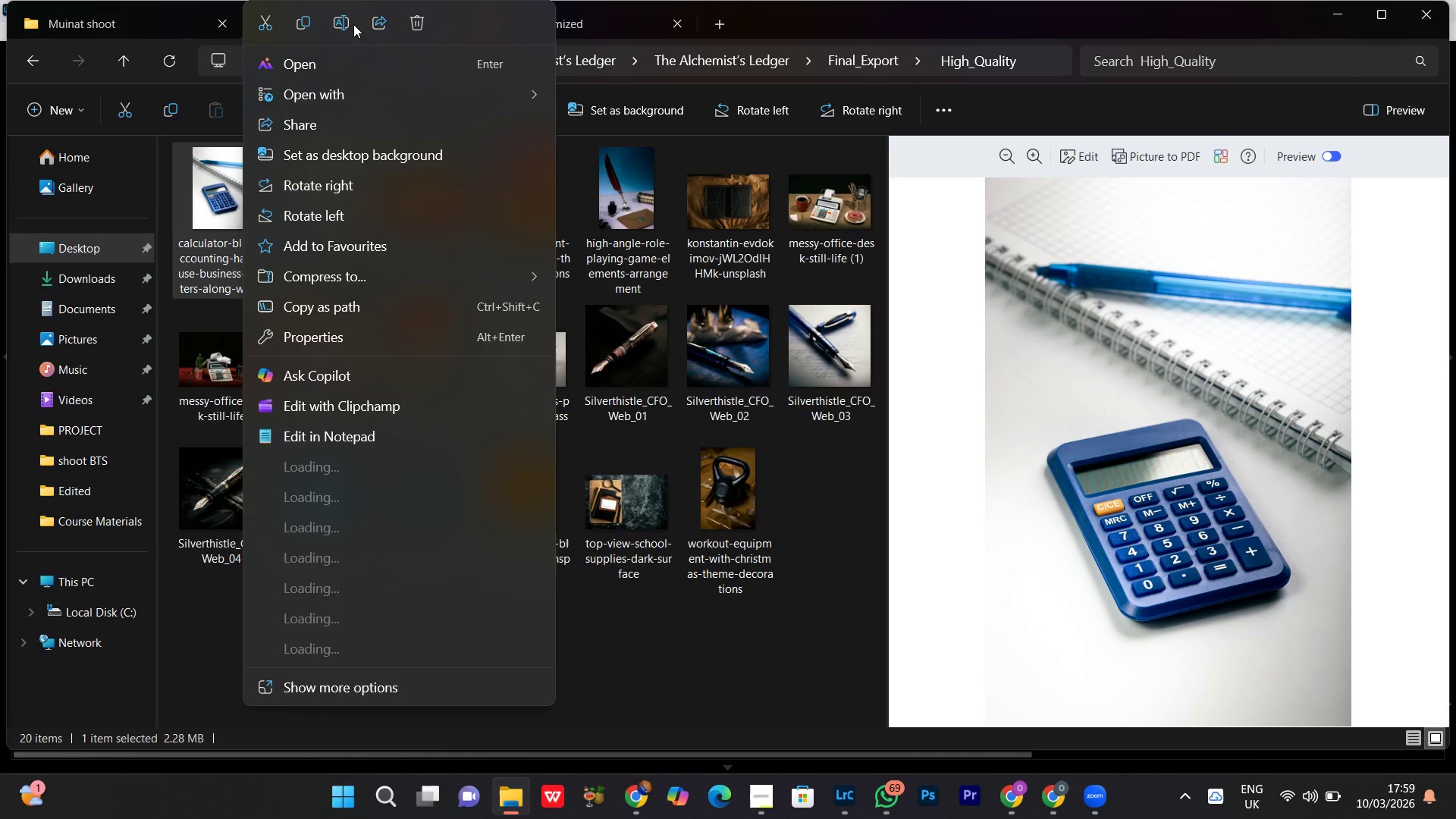 
left_click([346, 25])
 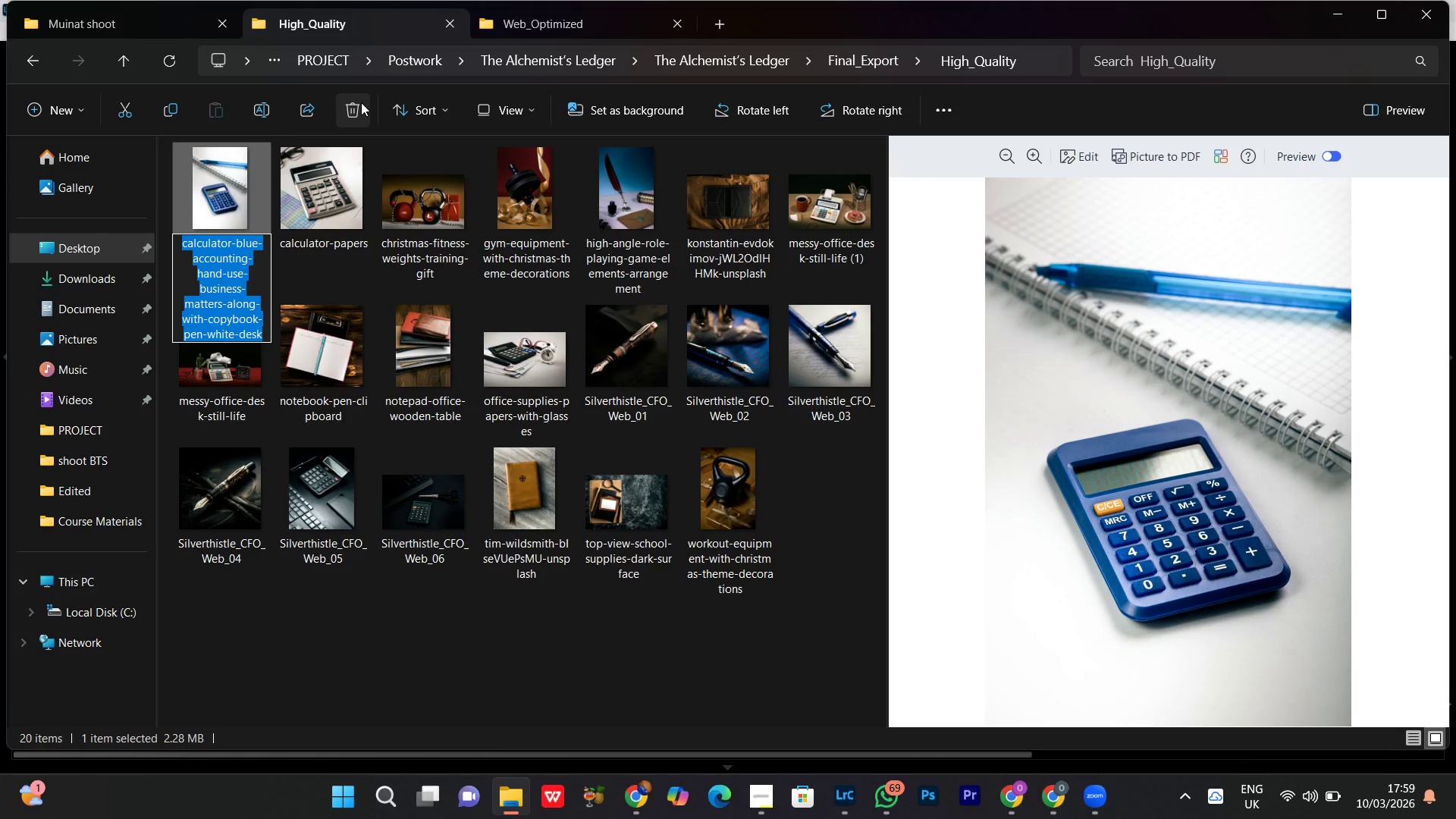 
key(Control+ControlLeft)
 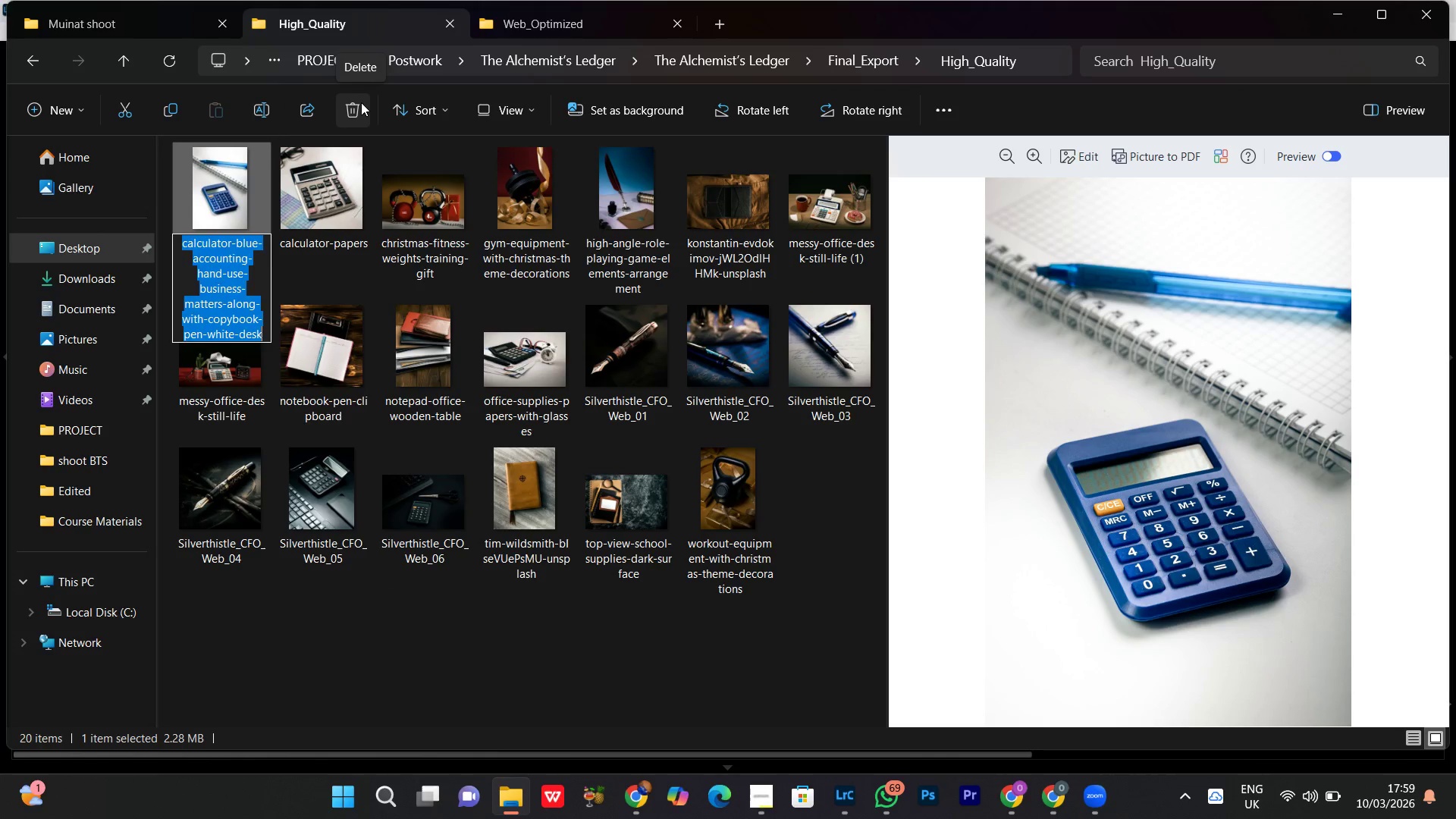 
key(Control+V)
 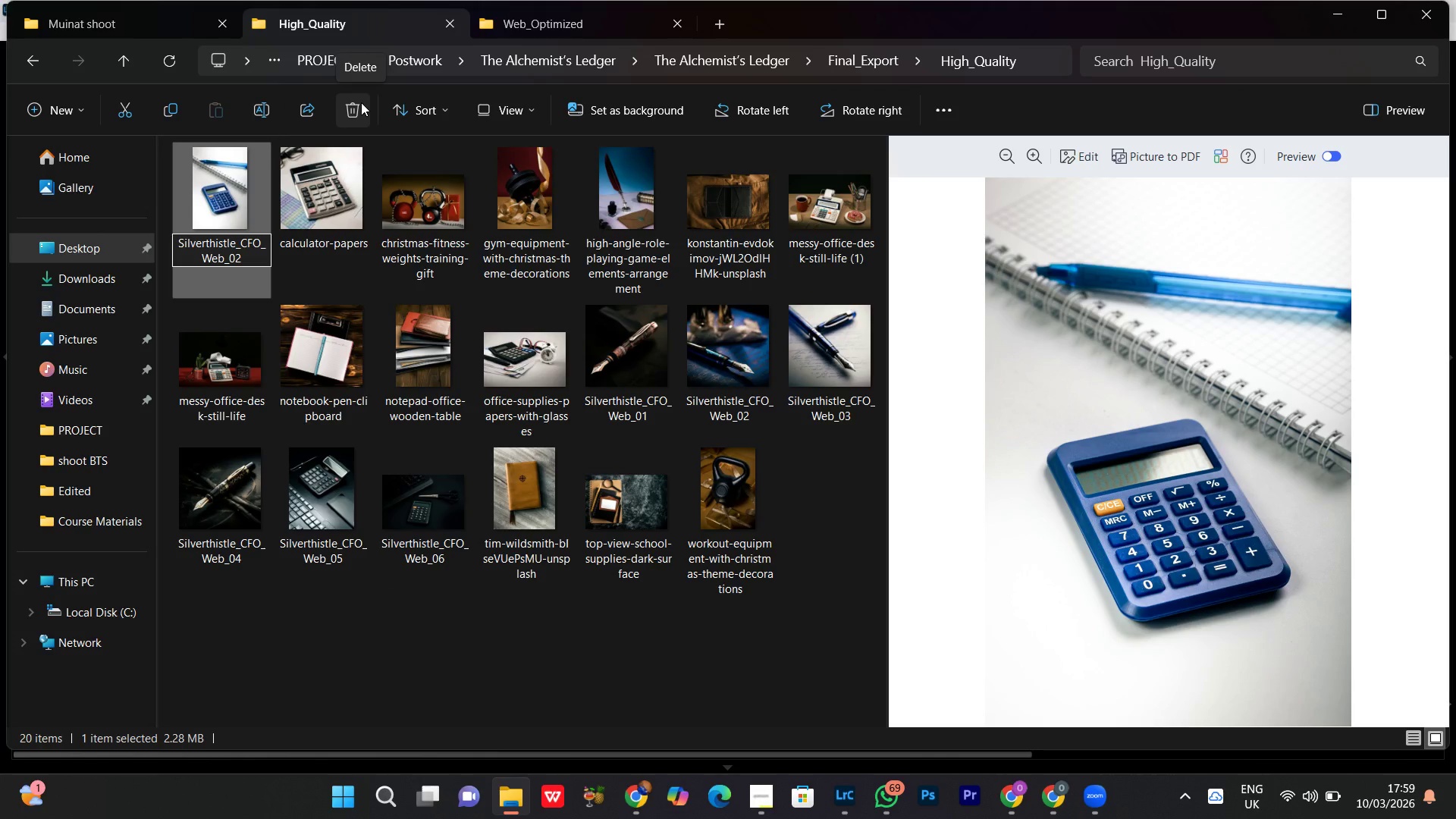 
key(Backspace)
 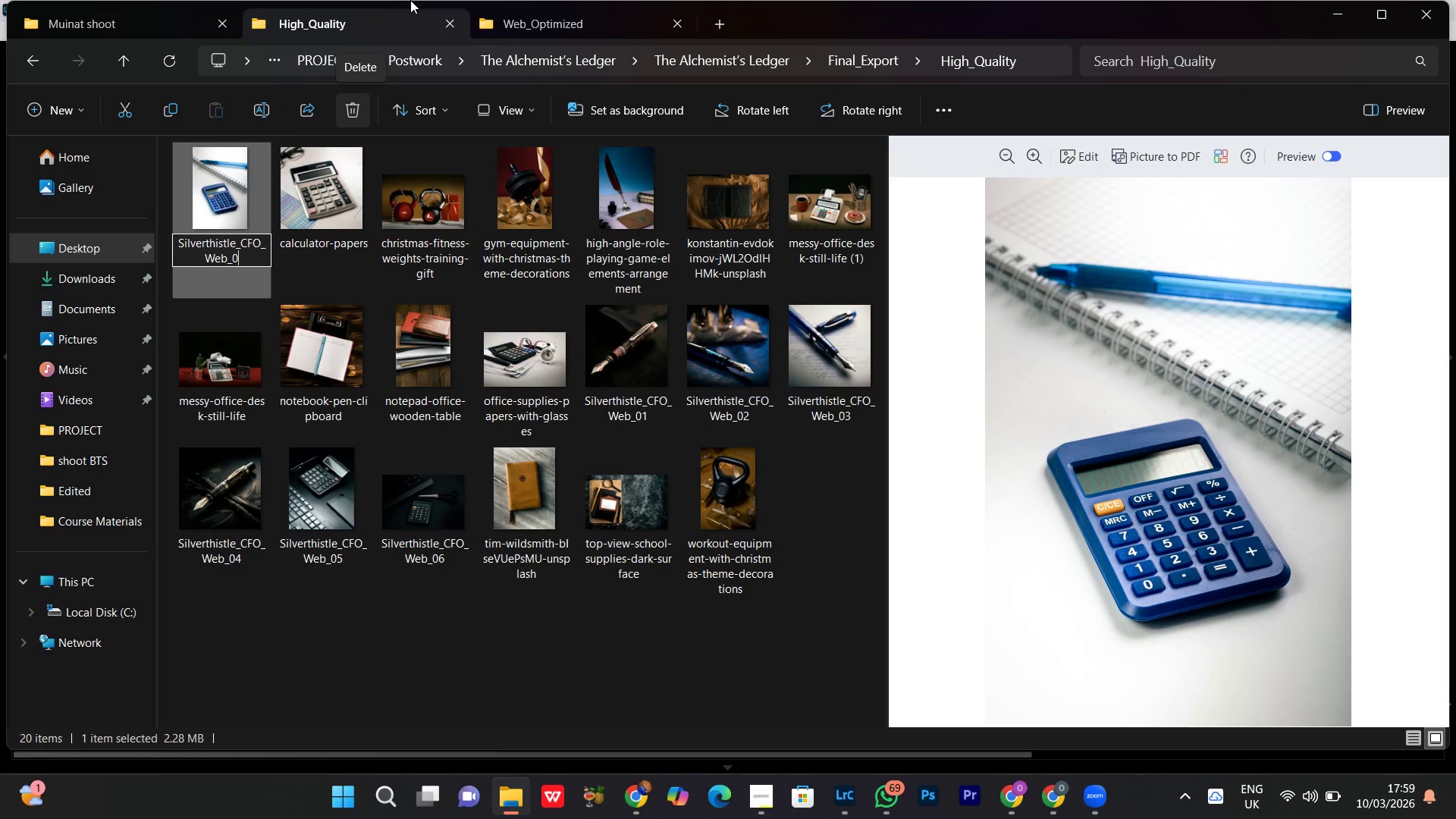 
key(7)
 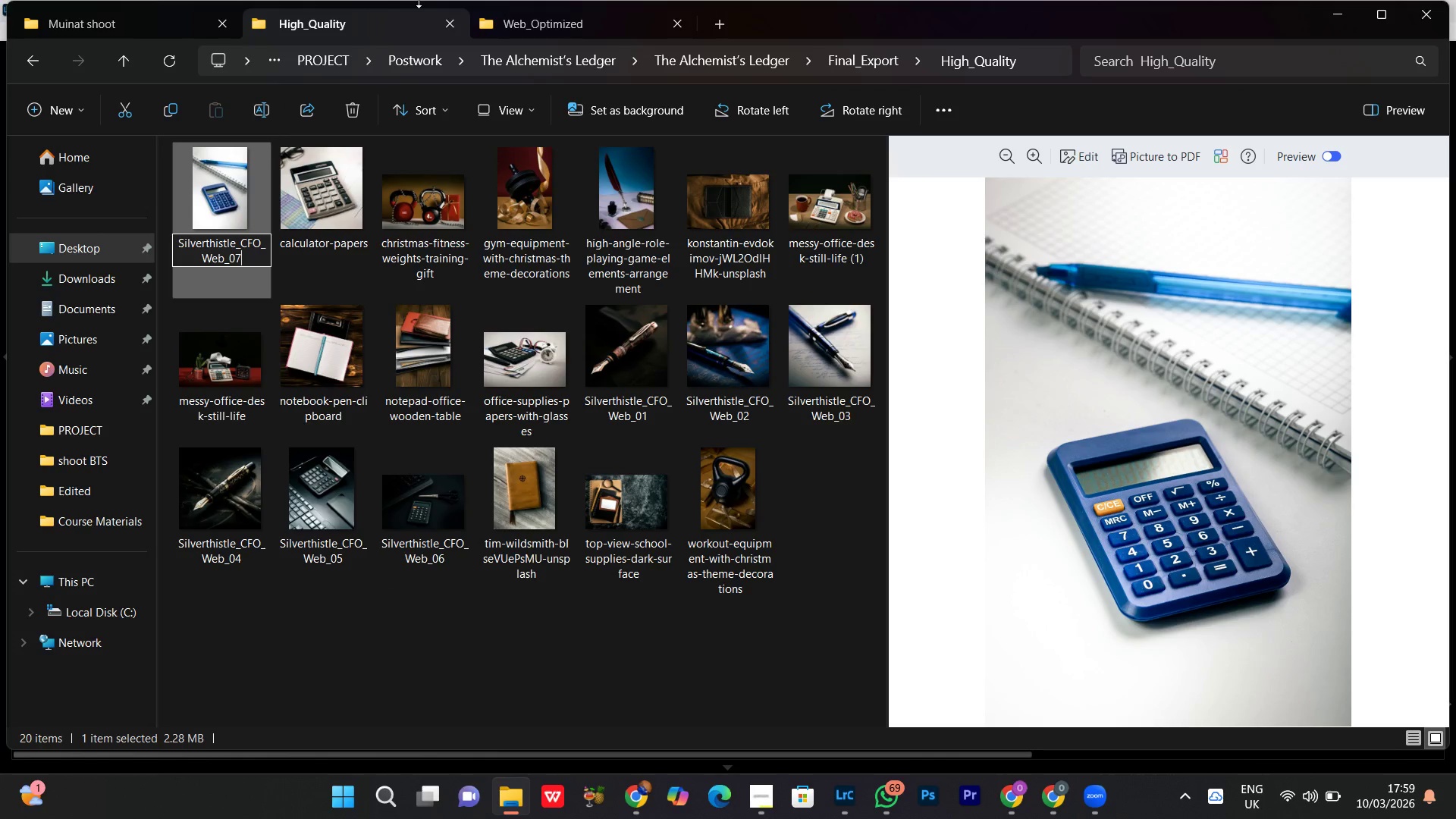 
key(Enter)
 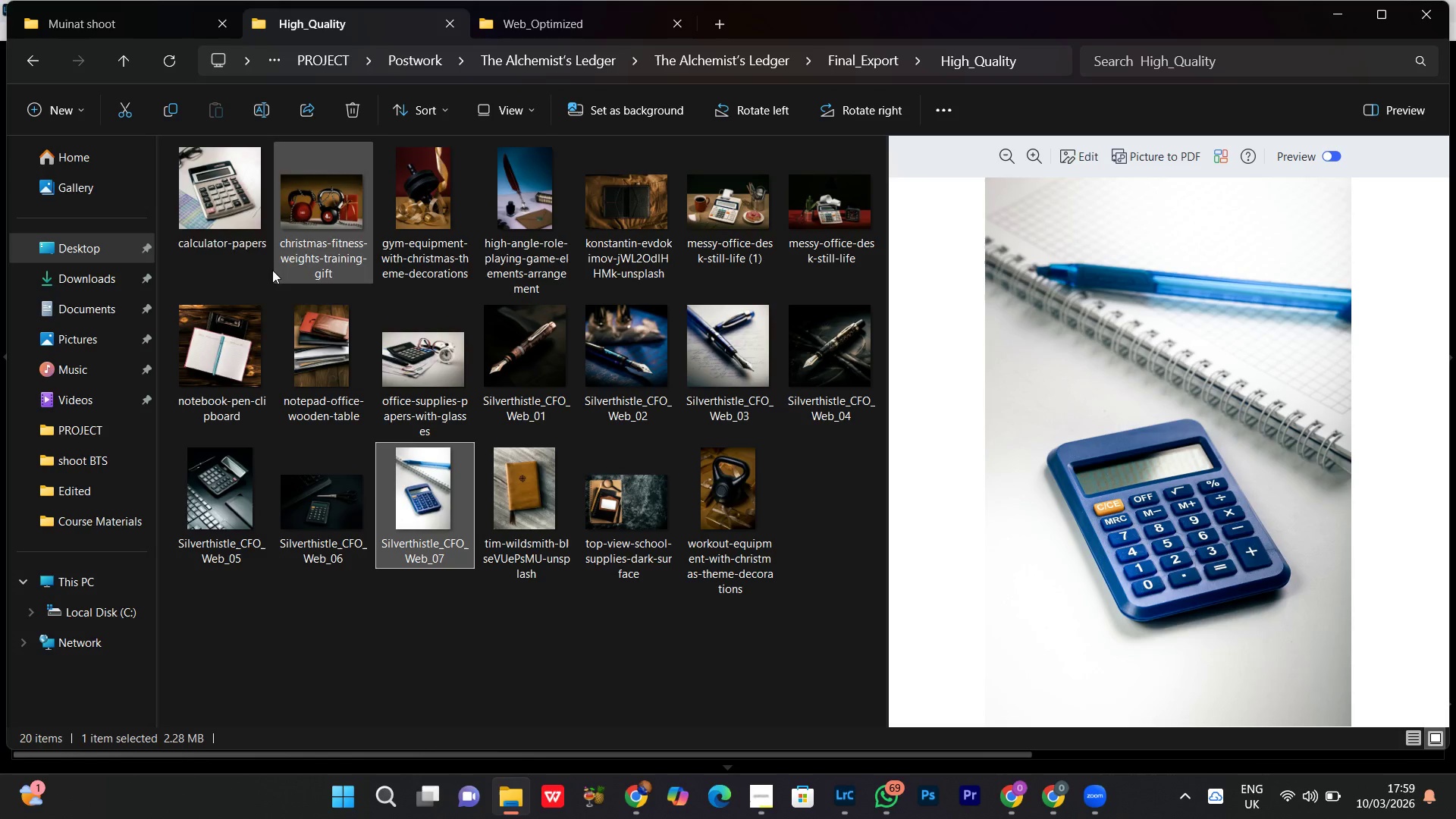 
left_click([221, 190])
 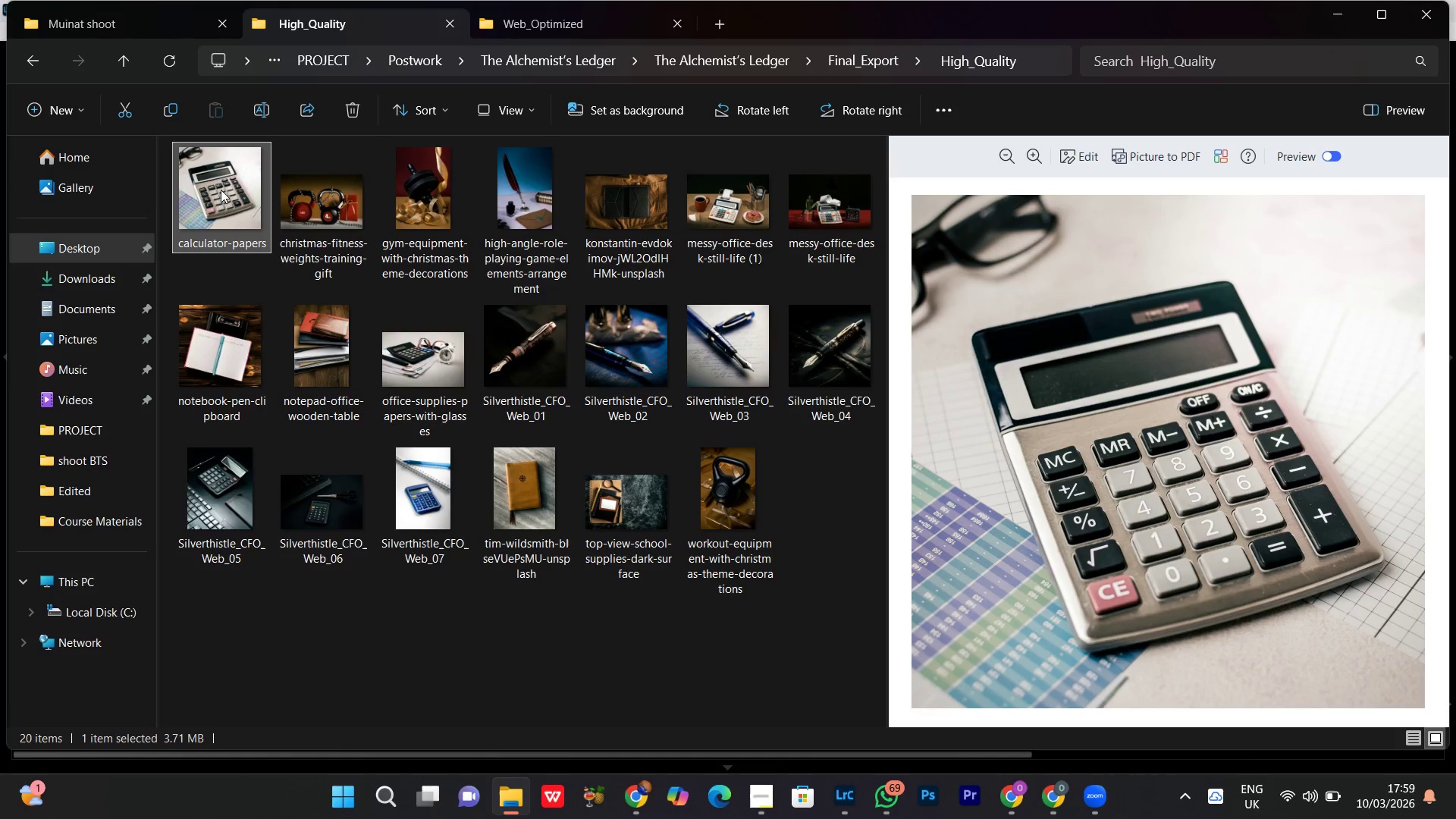 
right_click([221, 190])
 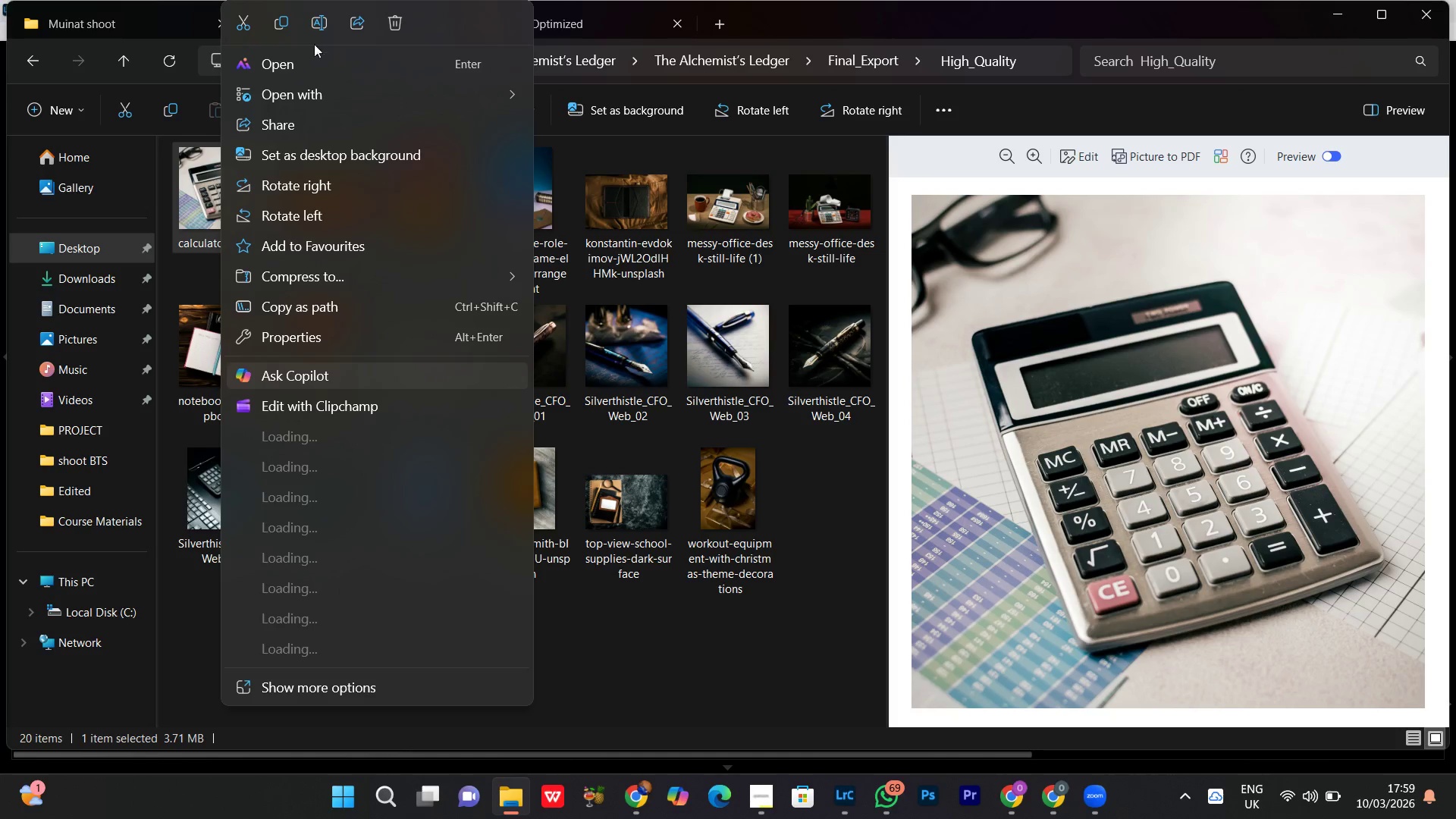 
left_click([322, 27])
 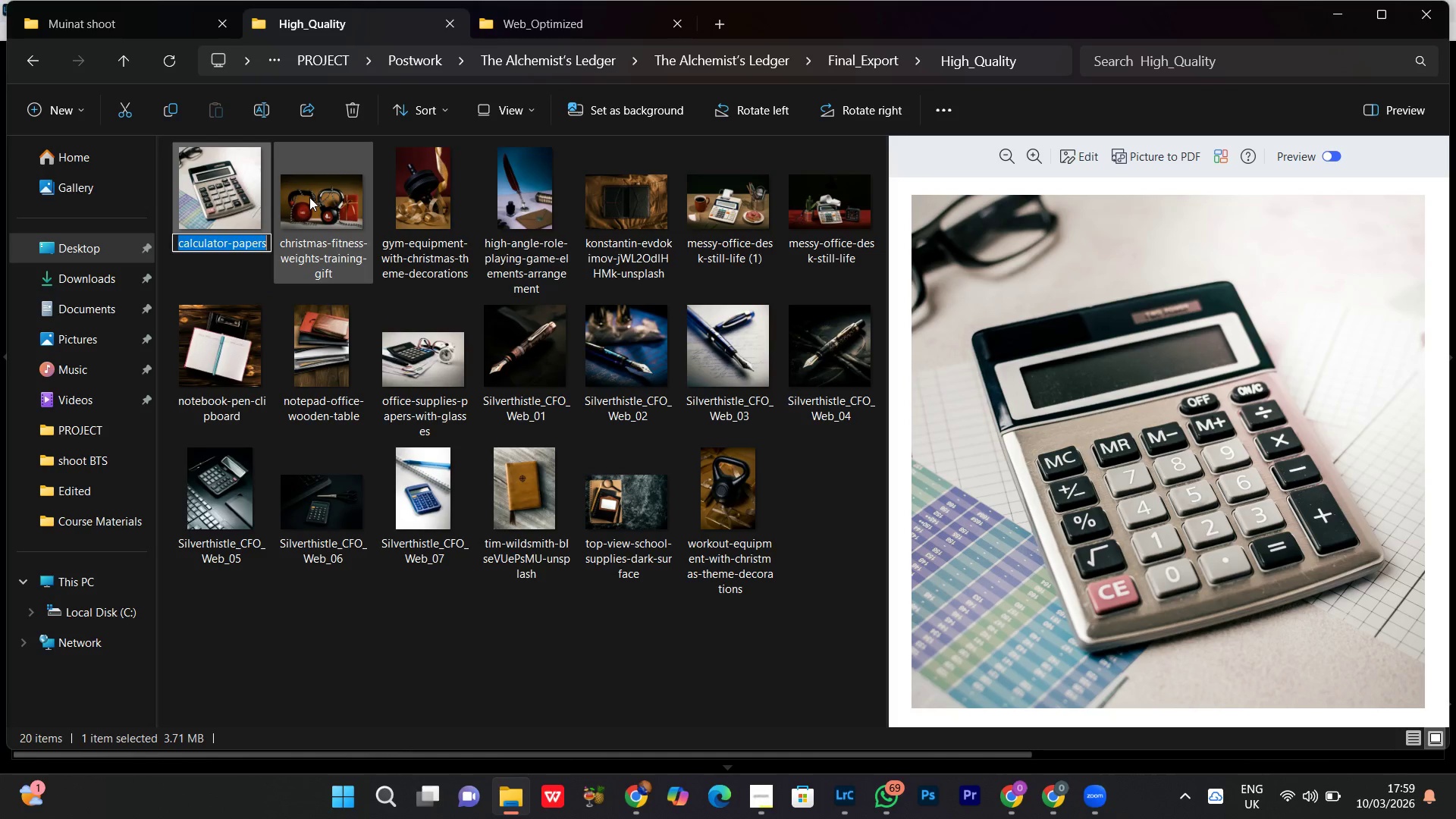 
key(Control+V)
 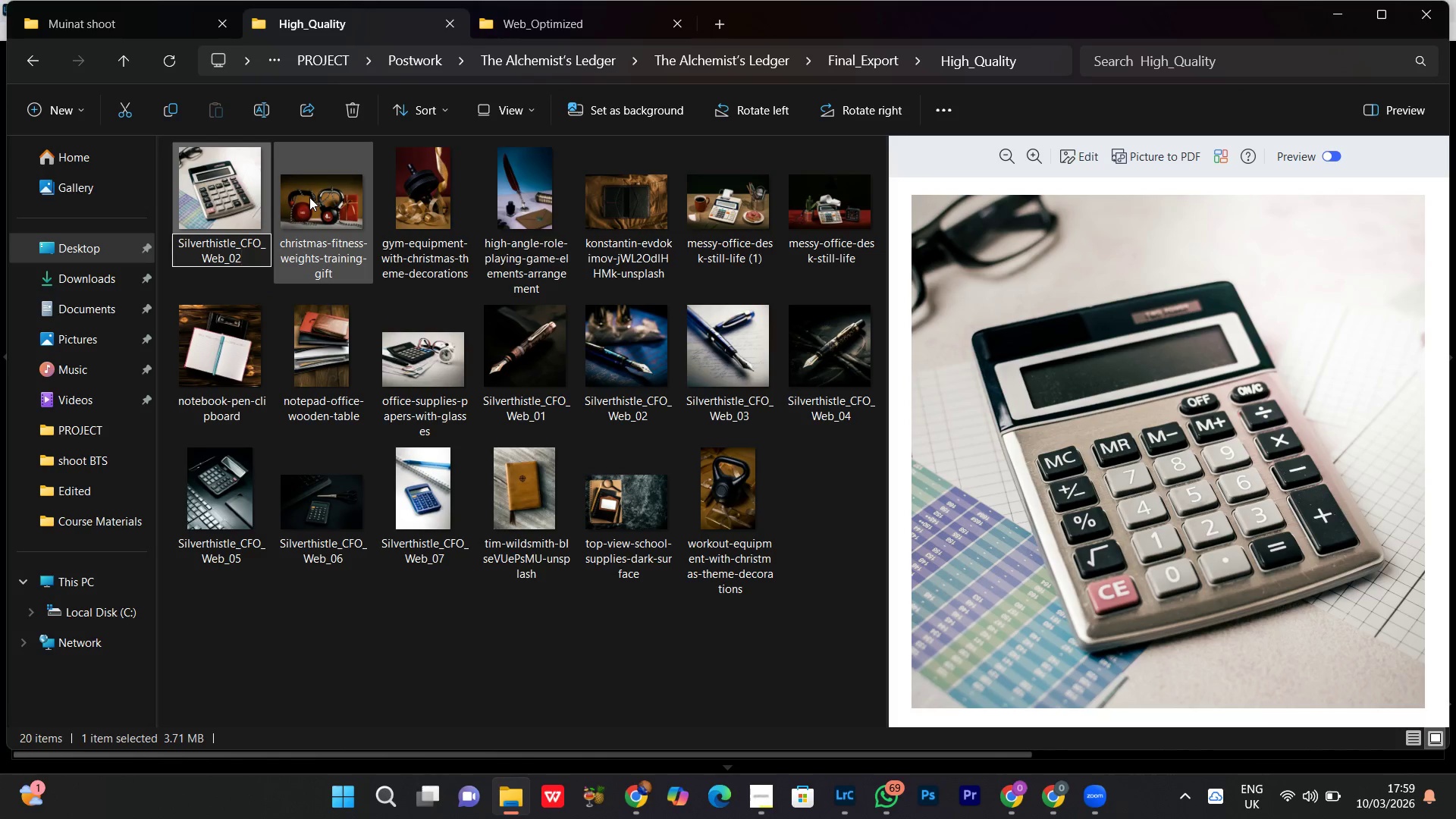 
key(Backspace)
 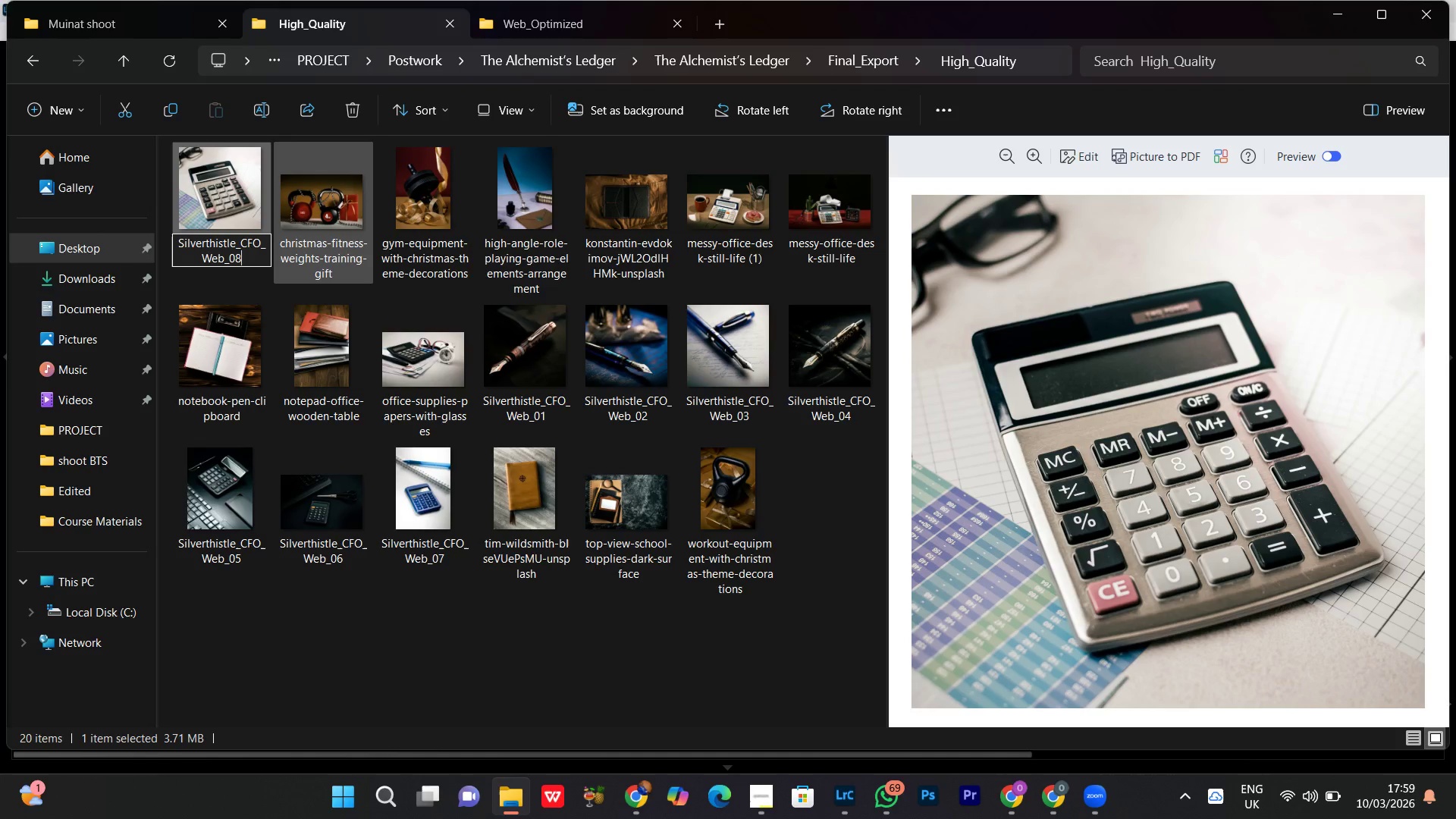 
key(8)
 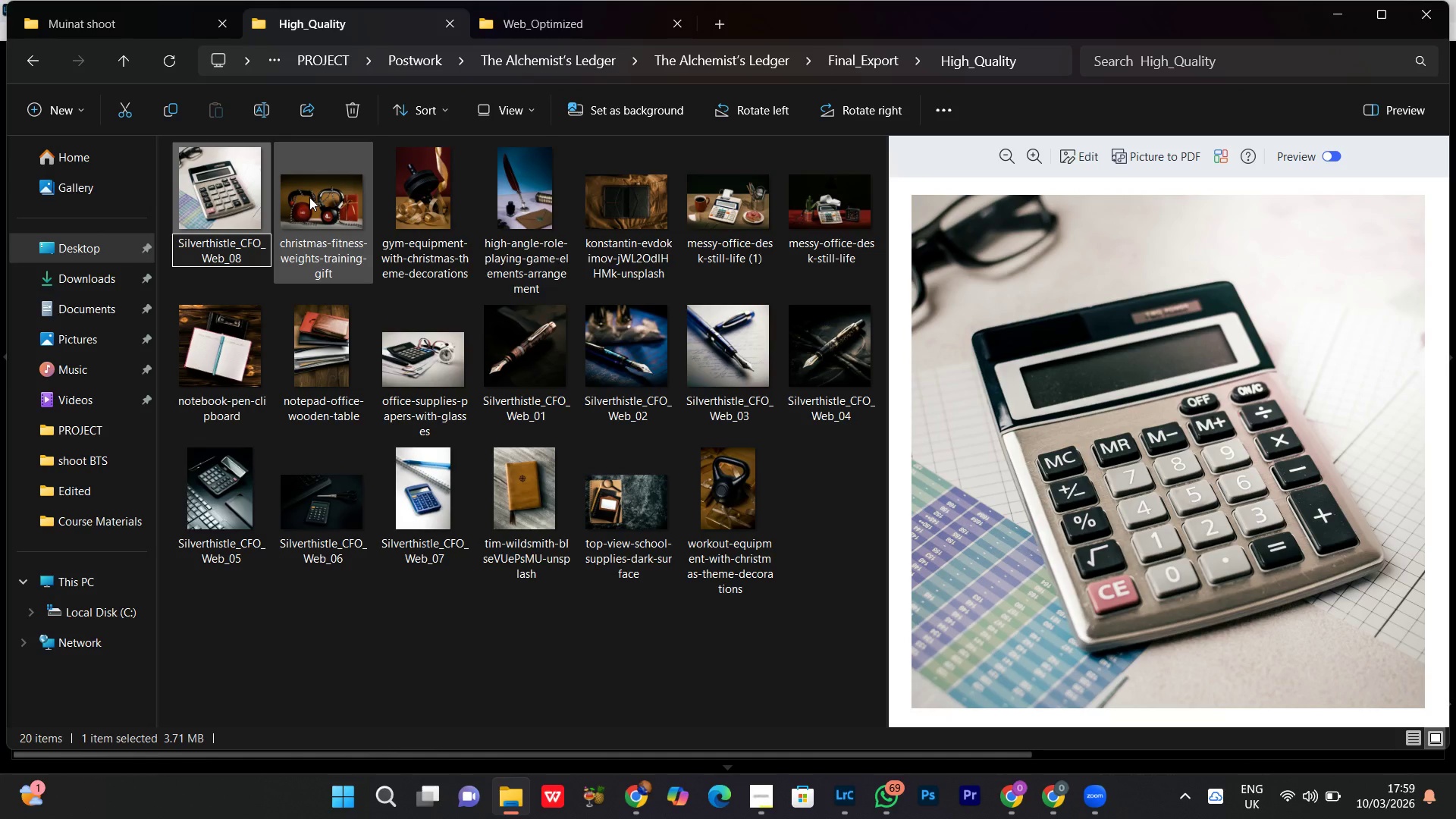 
key(Enter)
 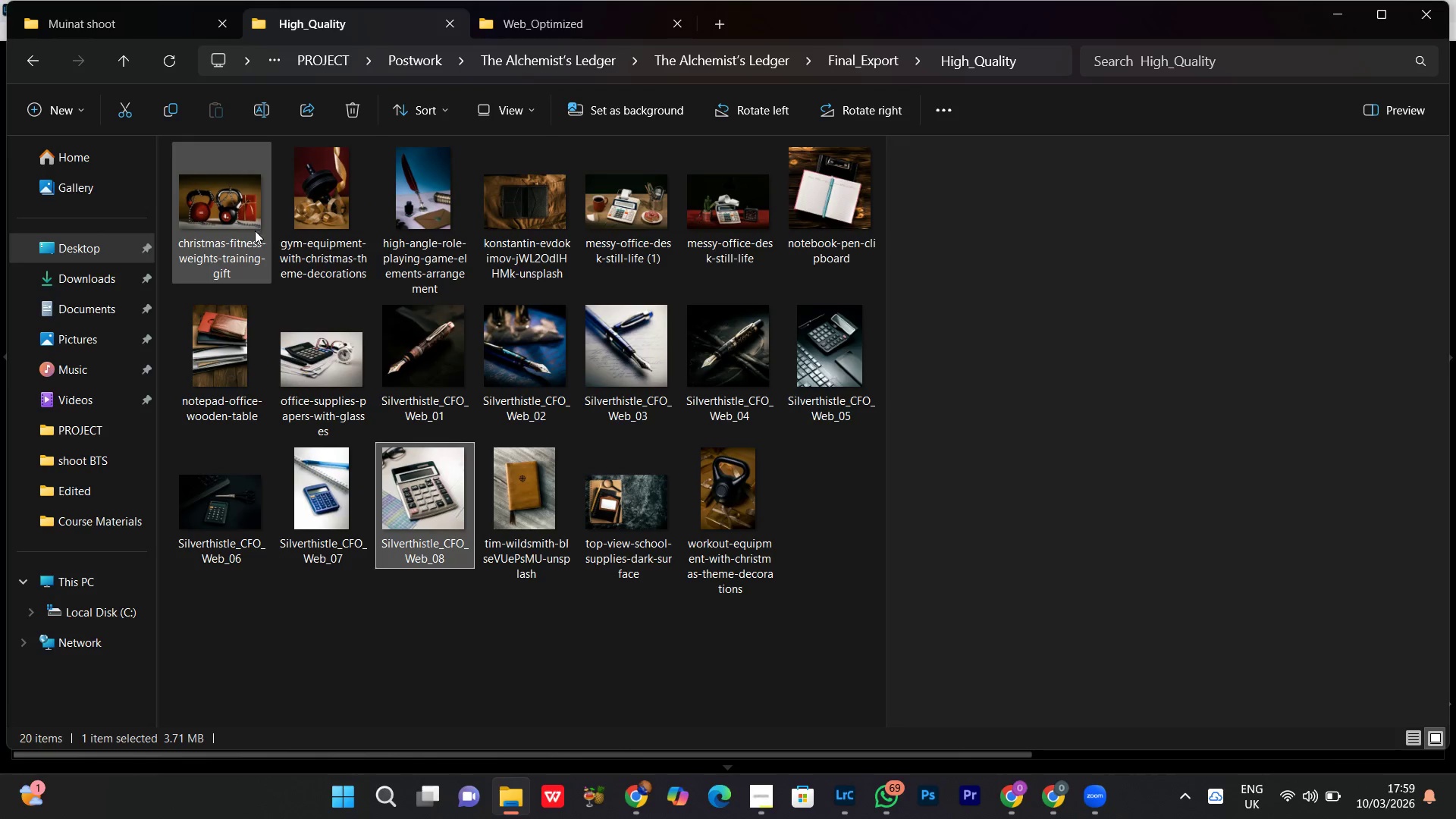 
left_click([227, 208])
 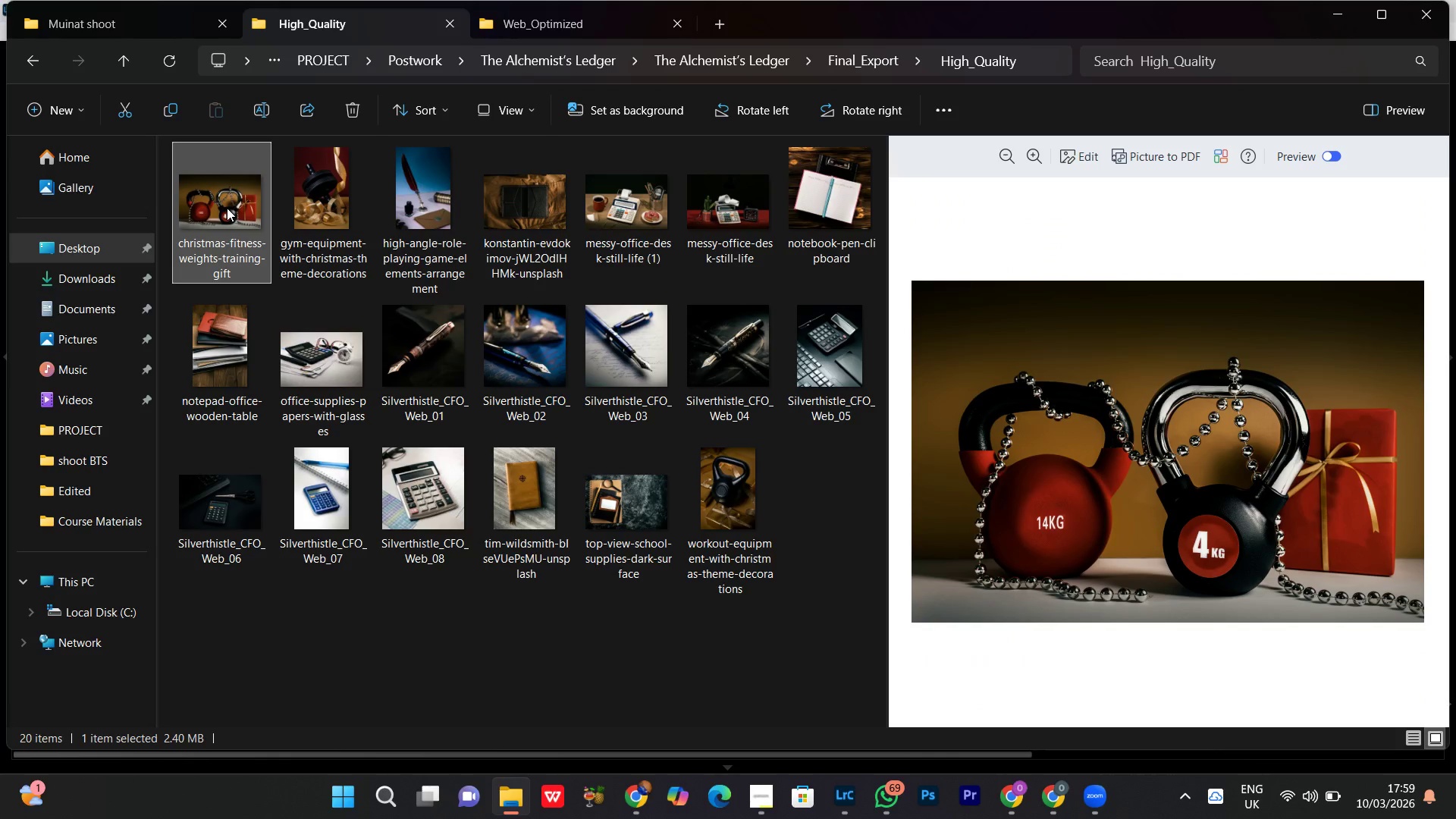 
right_click([227, 208])
 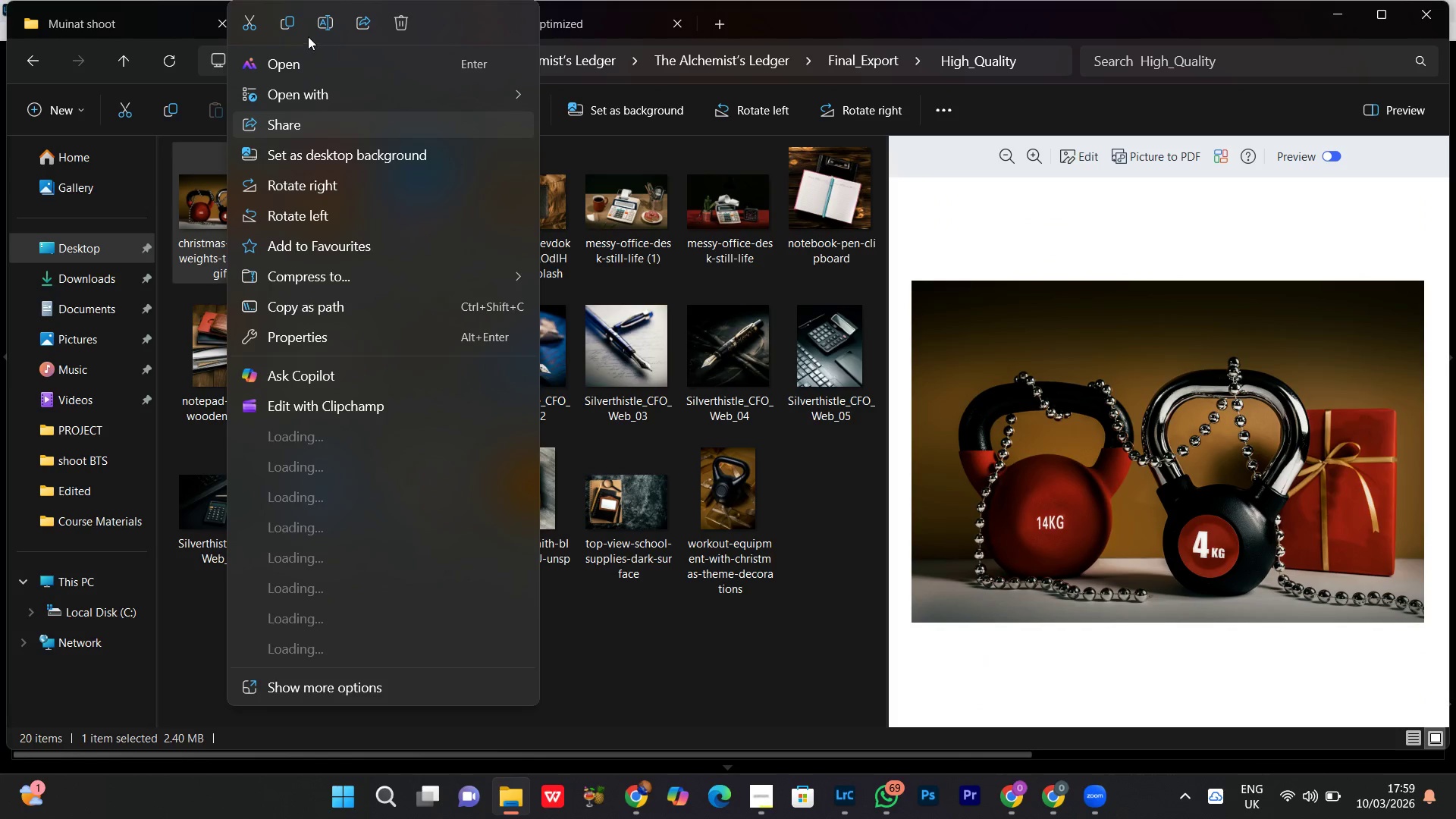 
left_click([323, 26])
 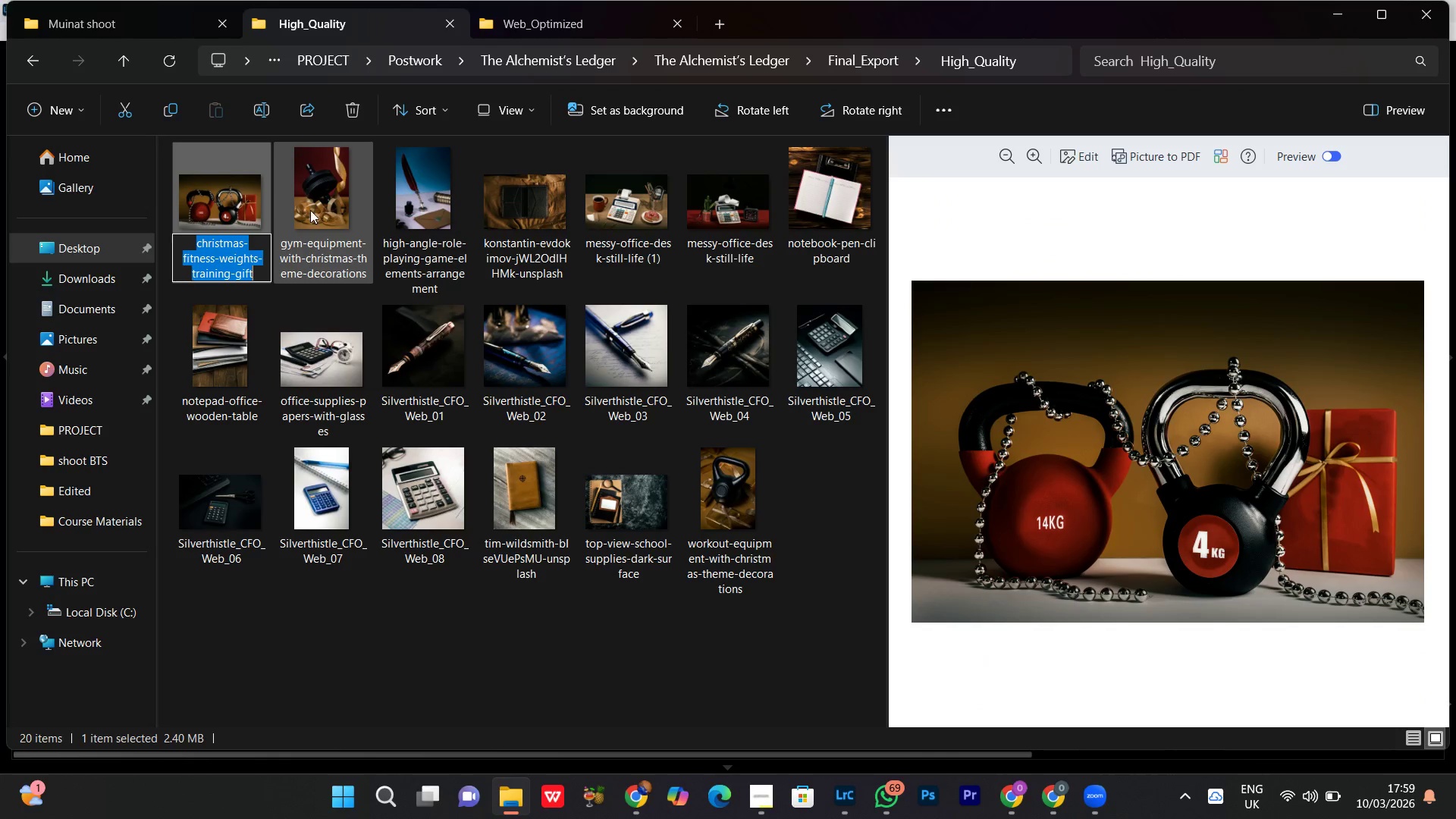 
key(Control+V)
 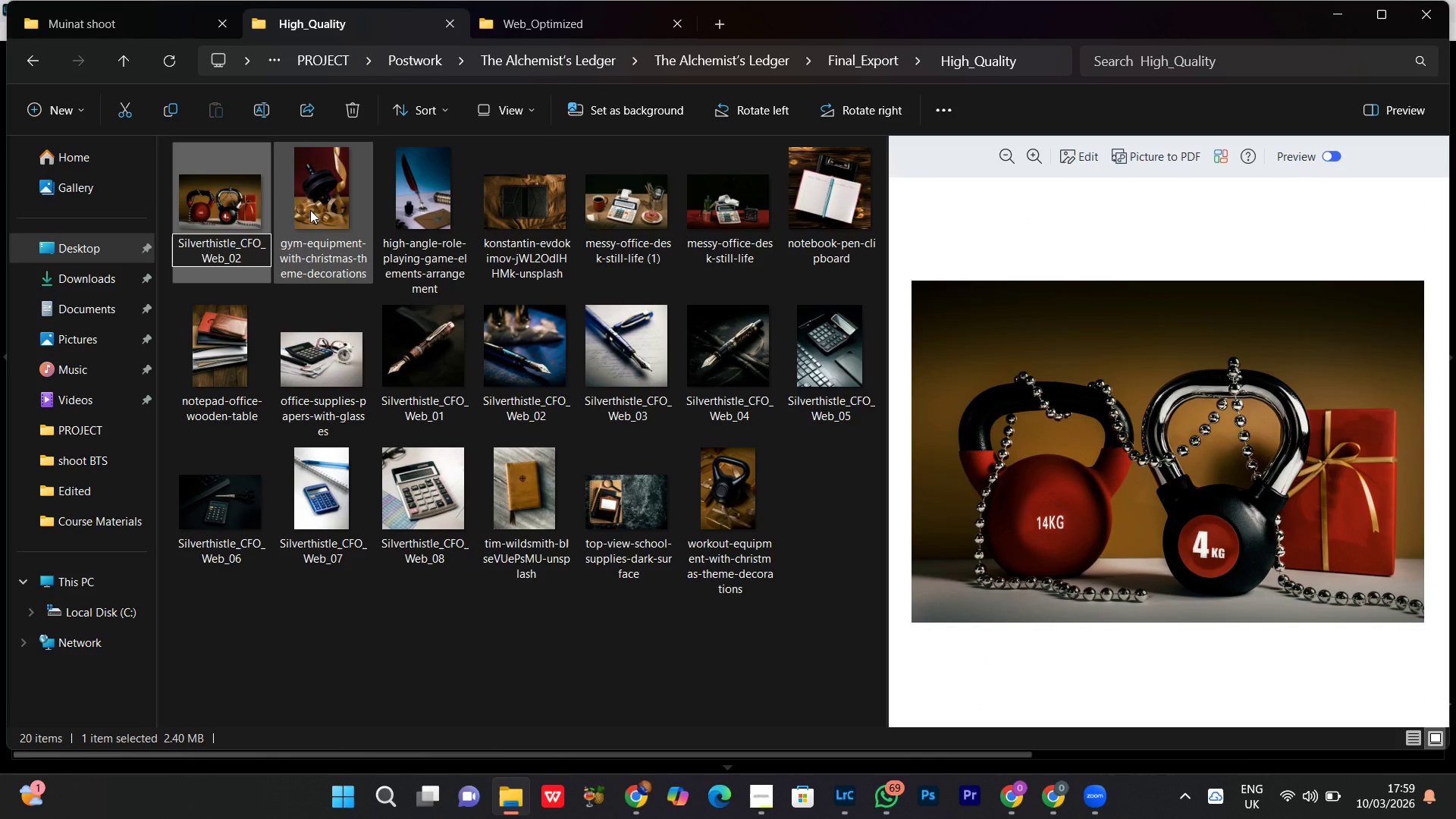 
key(Backspace)
 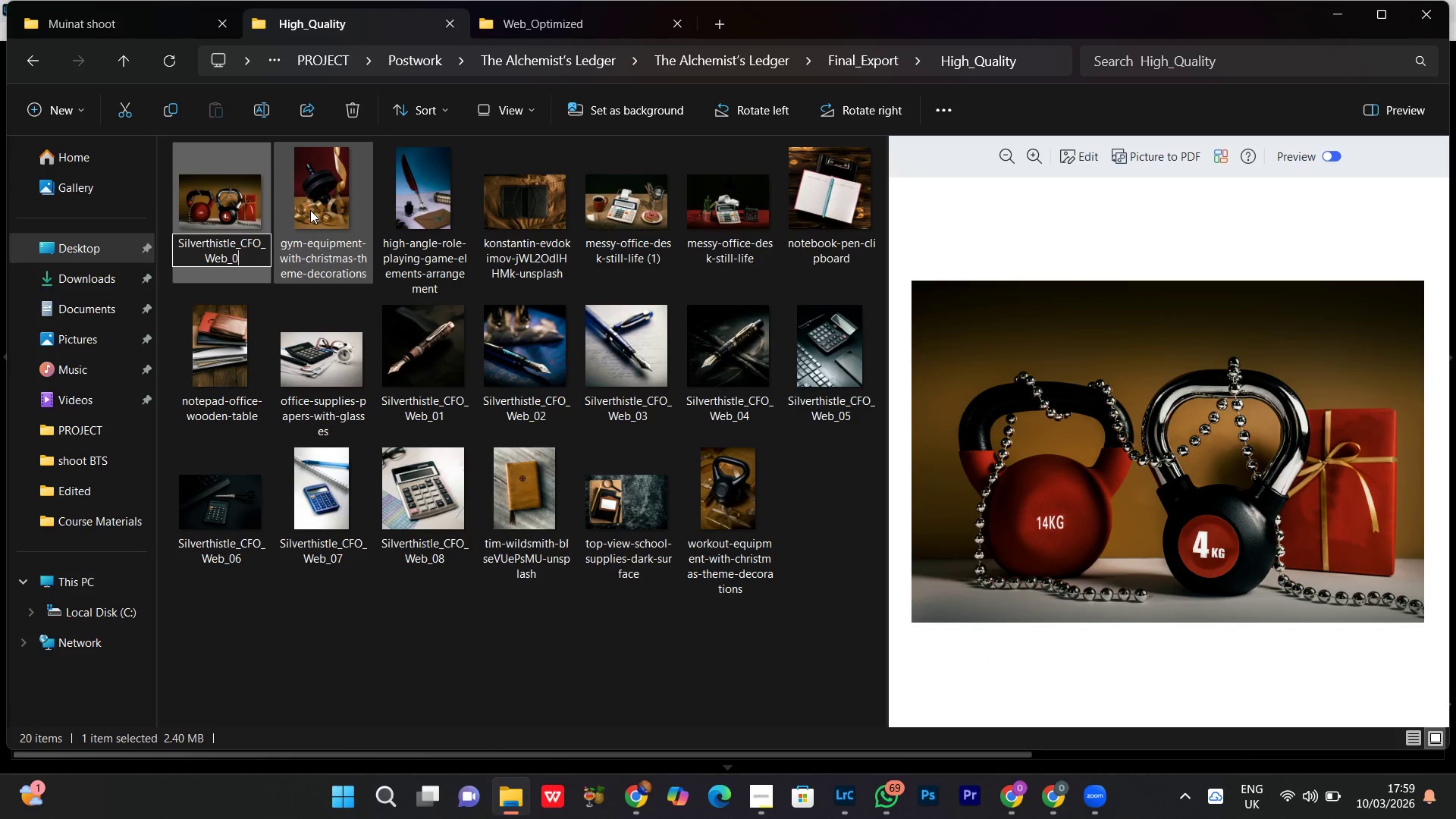 
key(9)
 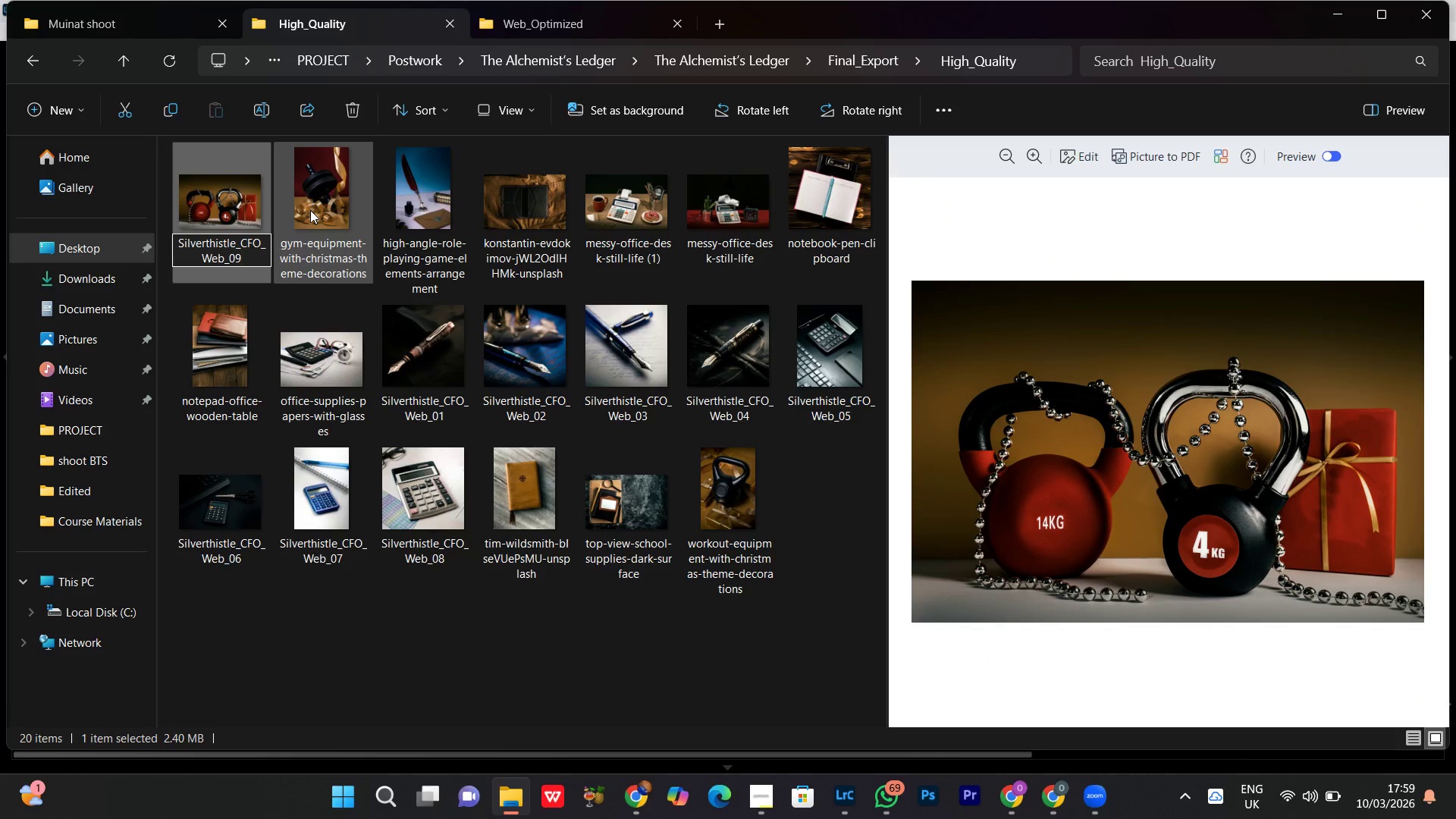 
key(Enter)
 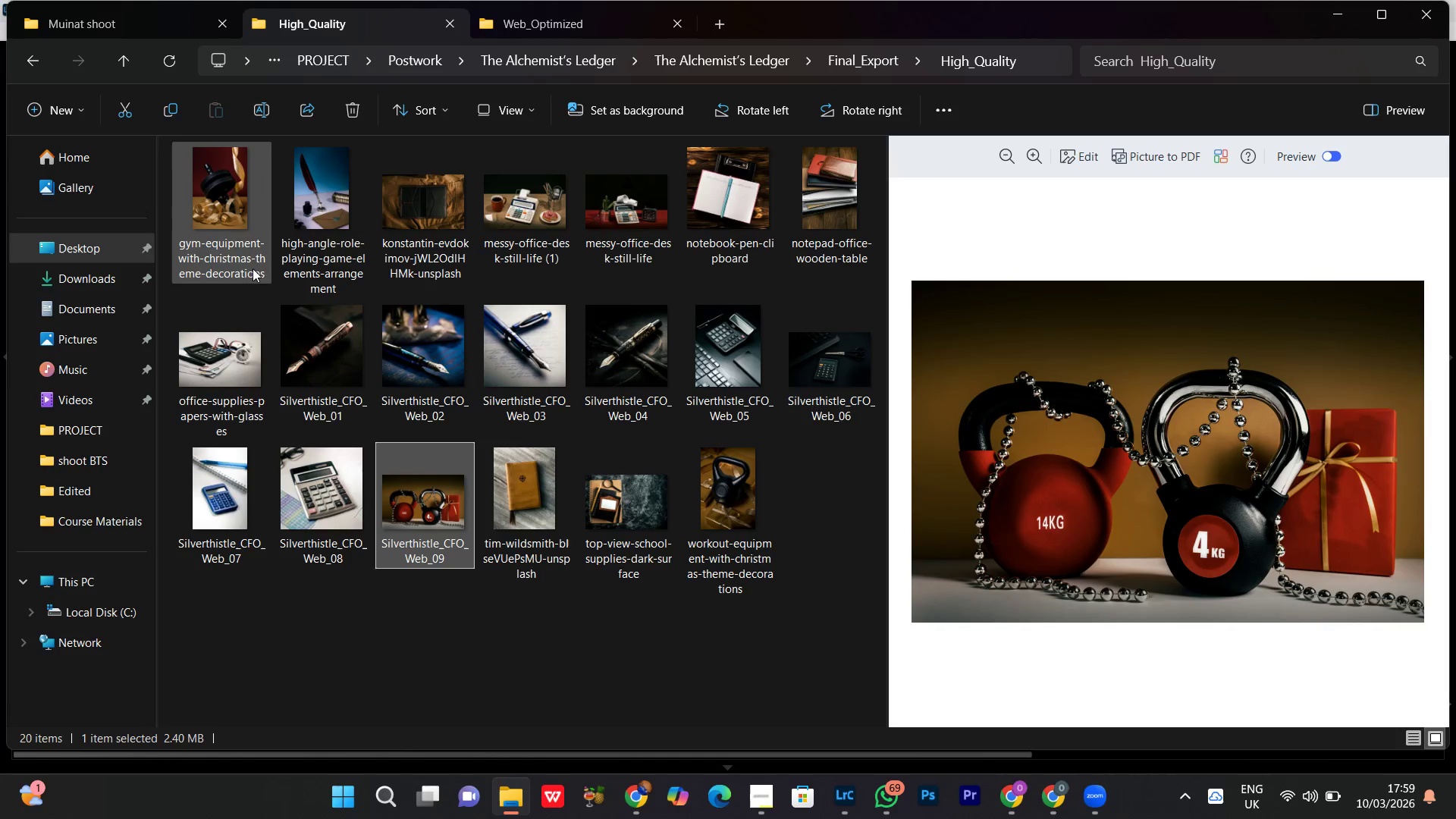 
left_click([234, 231])
 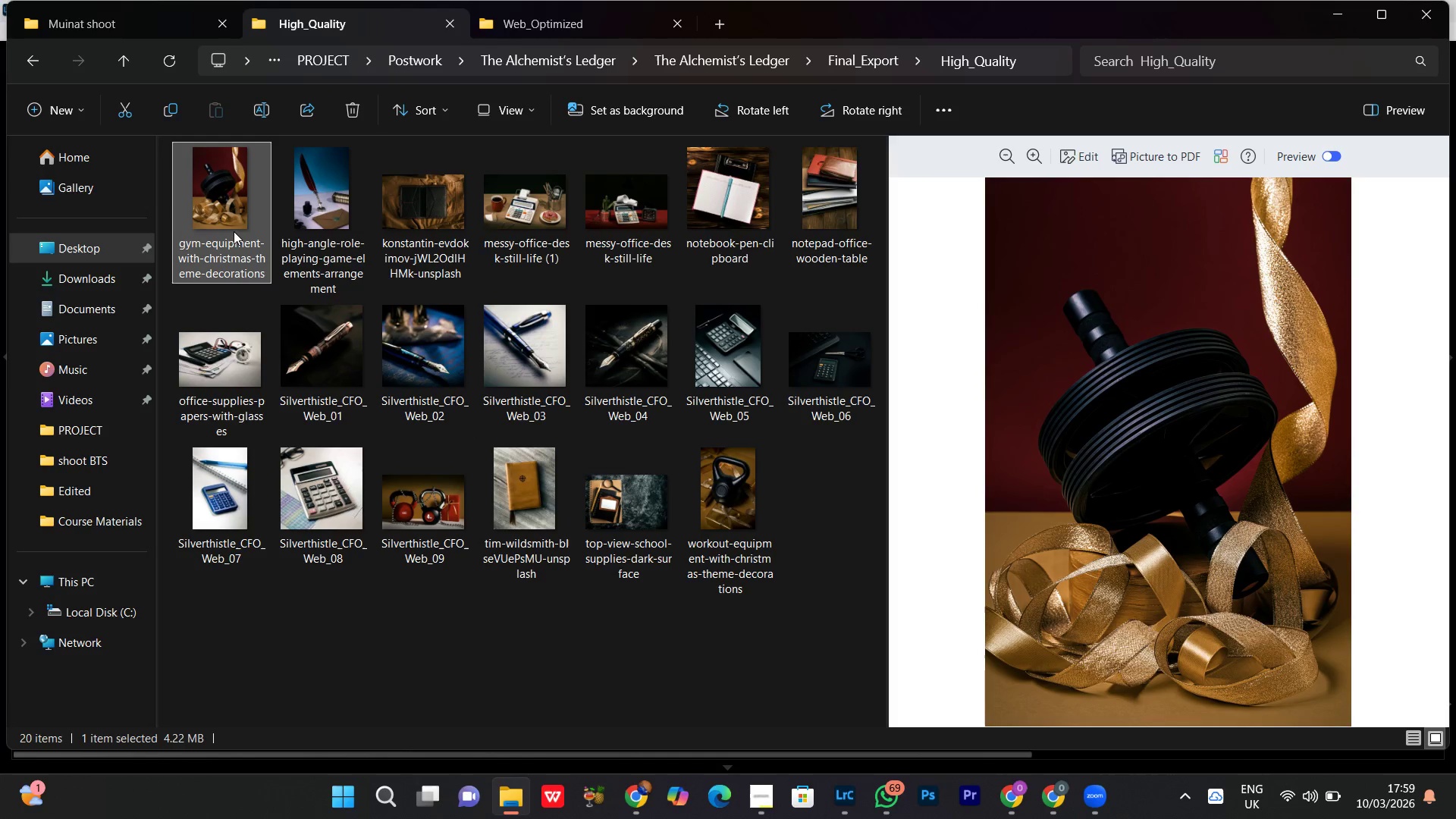 
right_click([234, 231])
 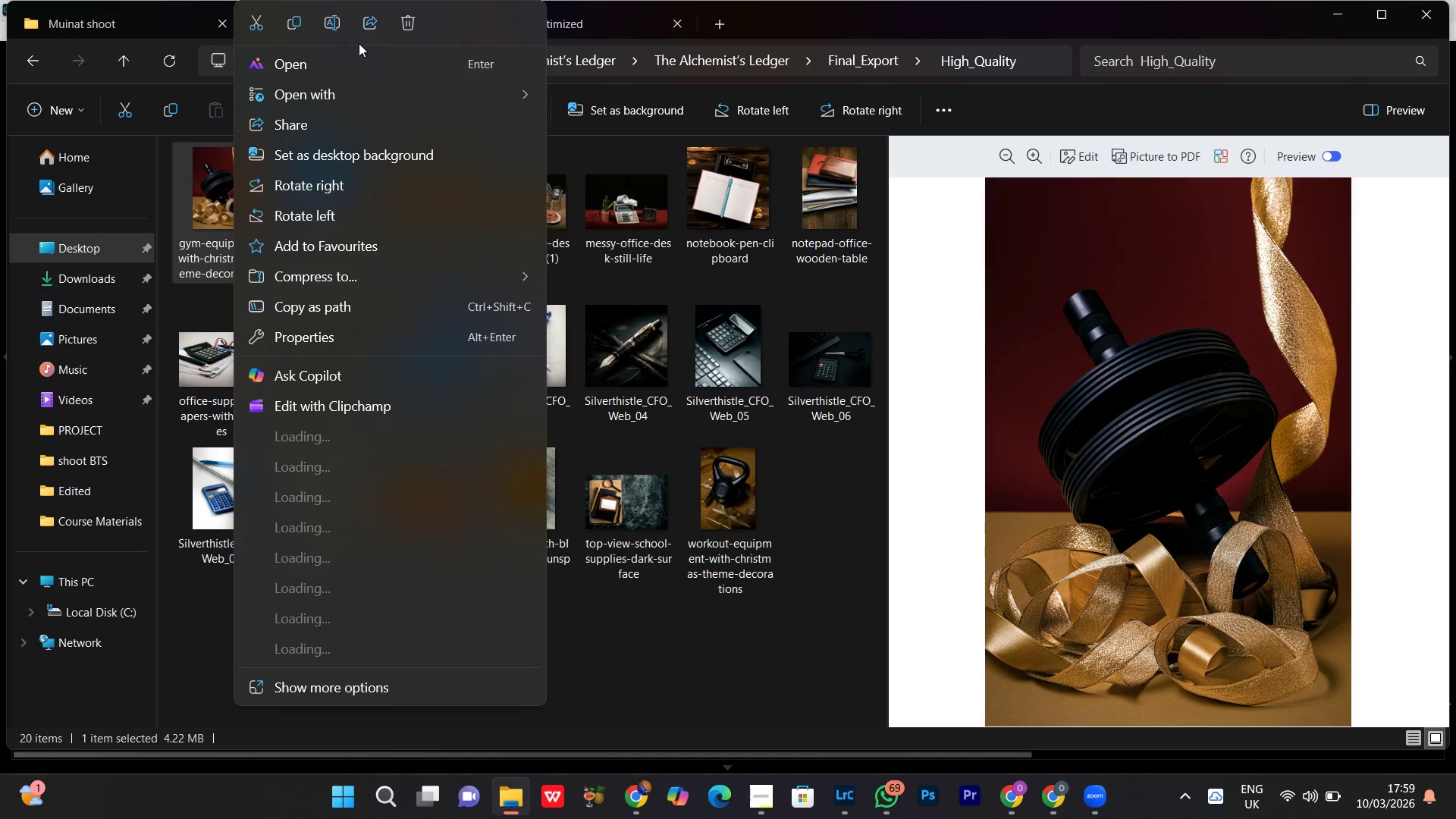 
left_click([336, 27])
 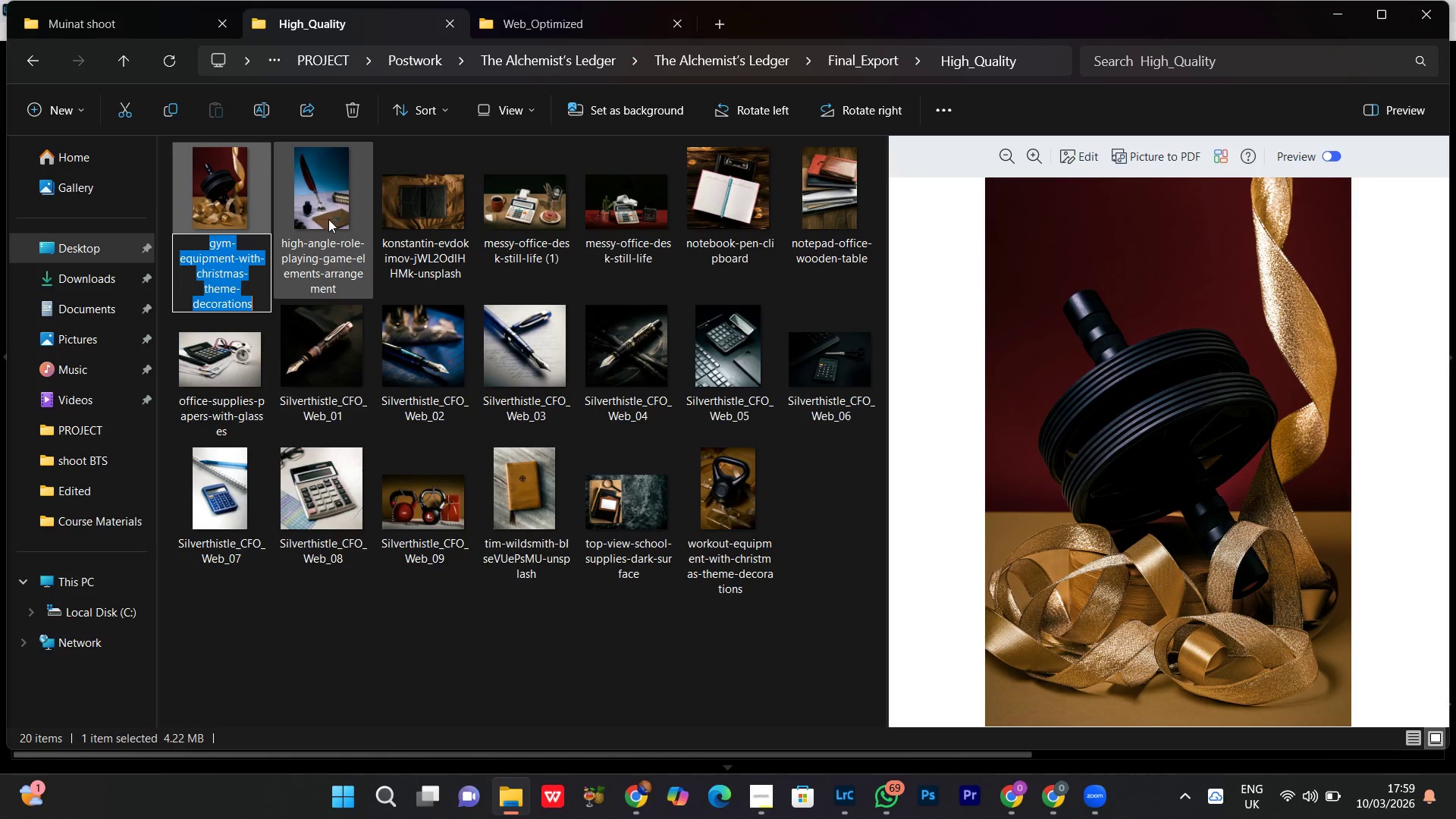 
key(Control+V)
 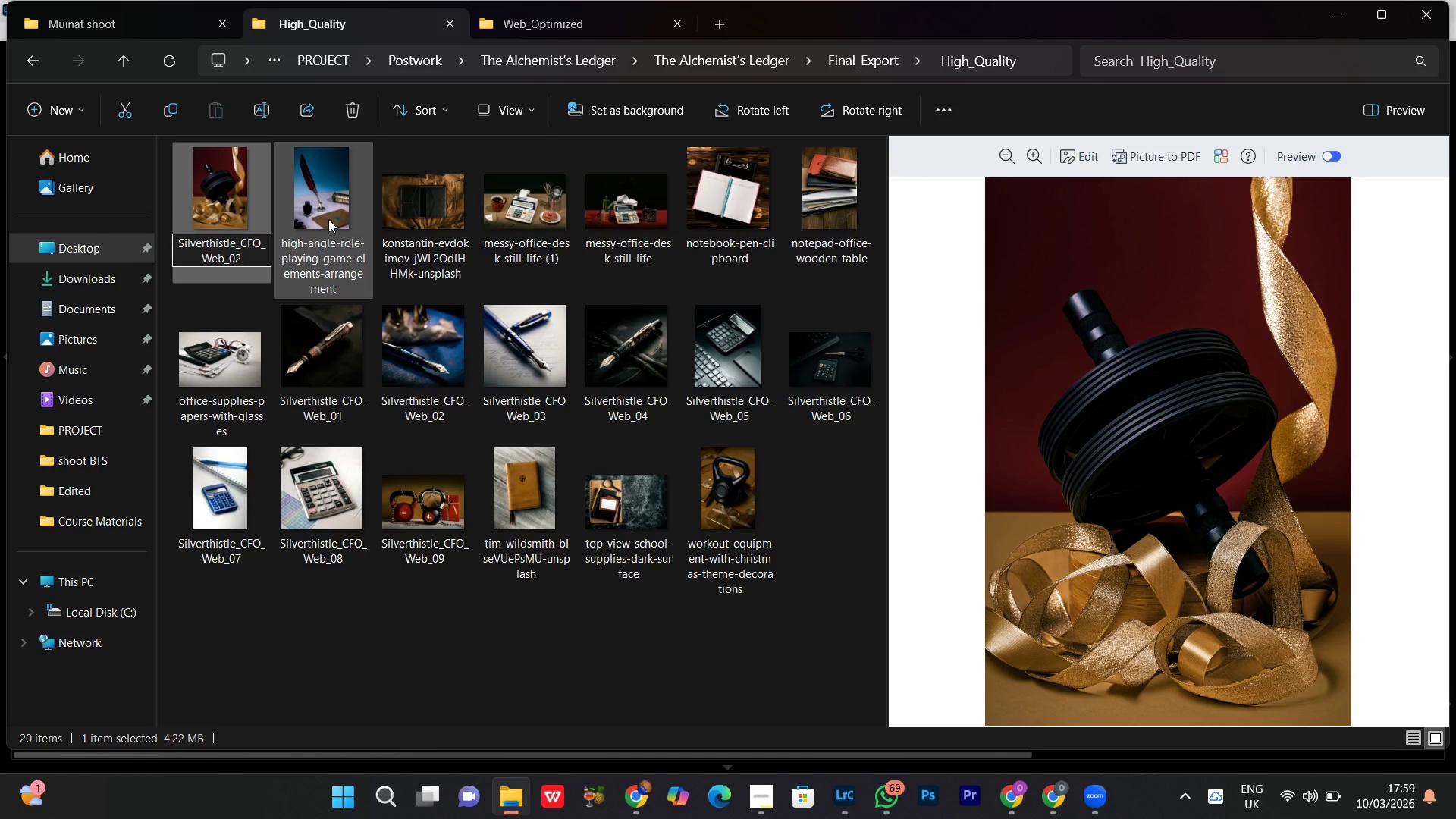 
key(Backspace)
key(Backspace)
type(10)
 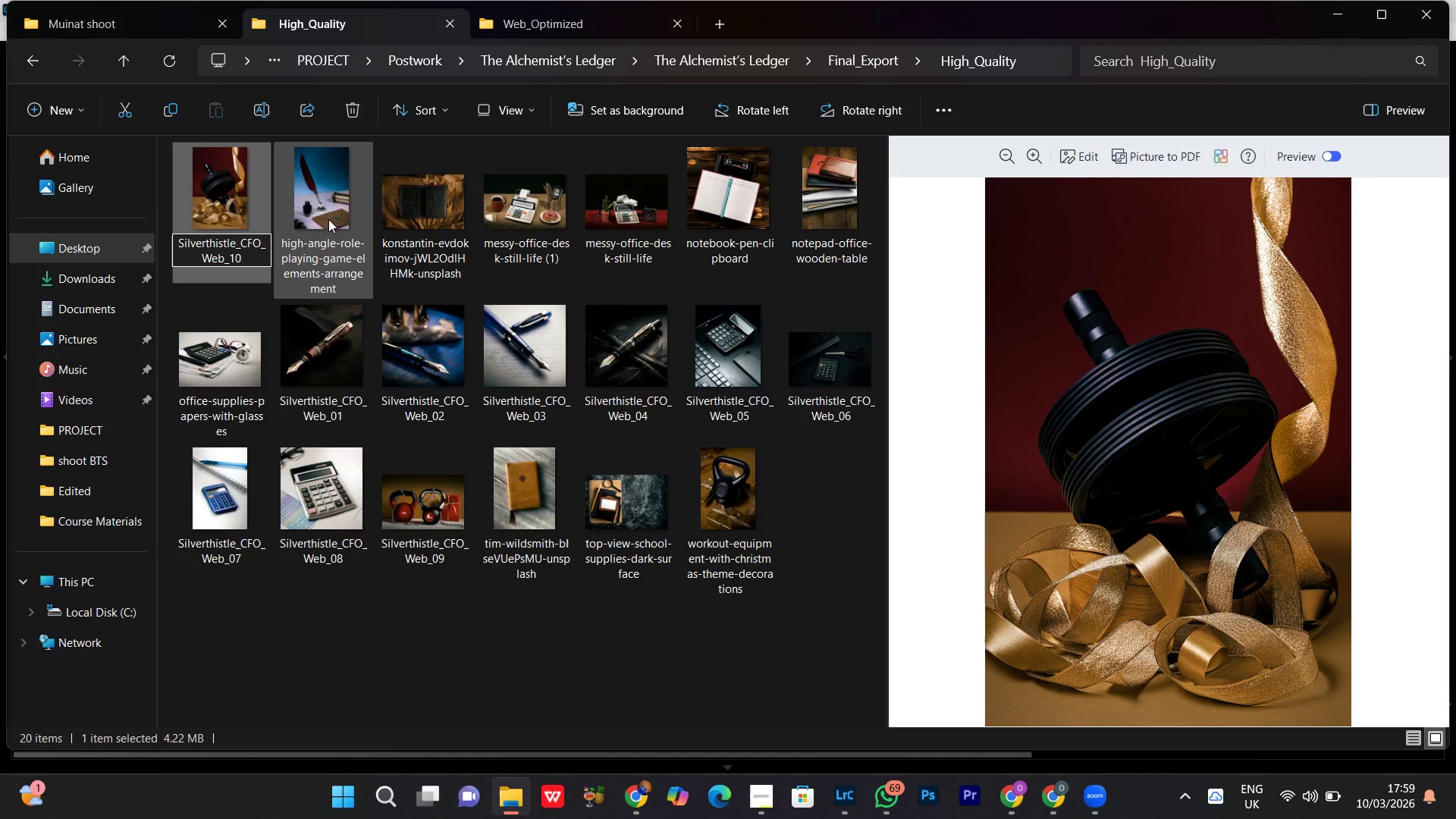 
key(Enter)
 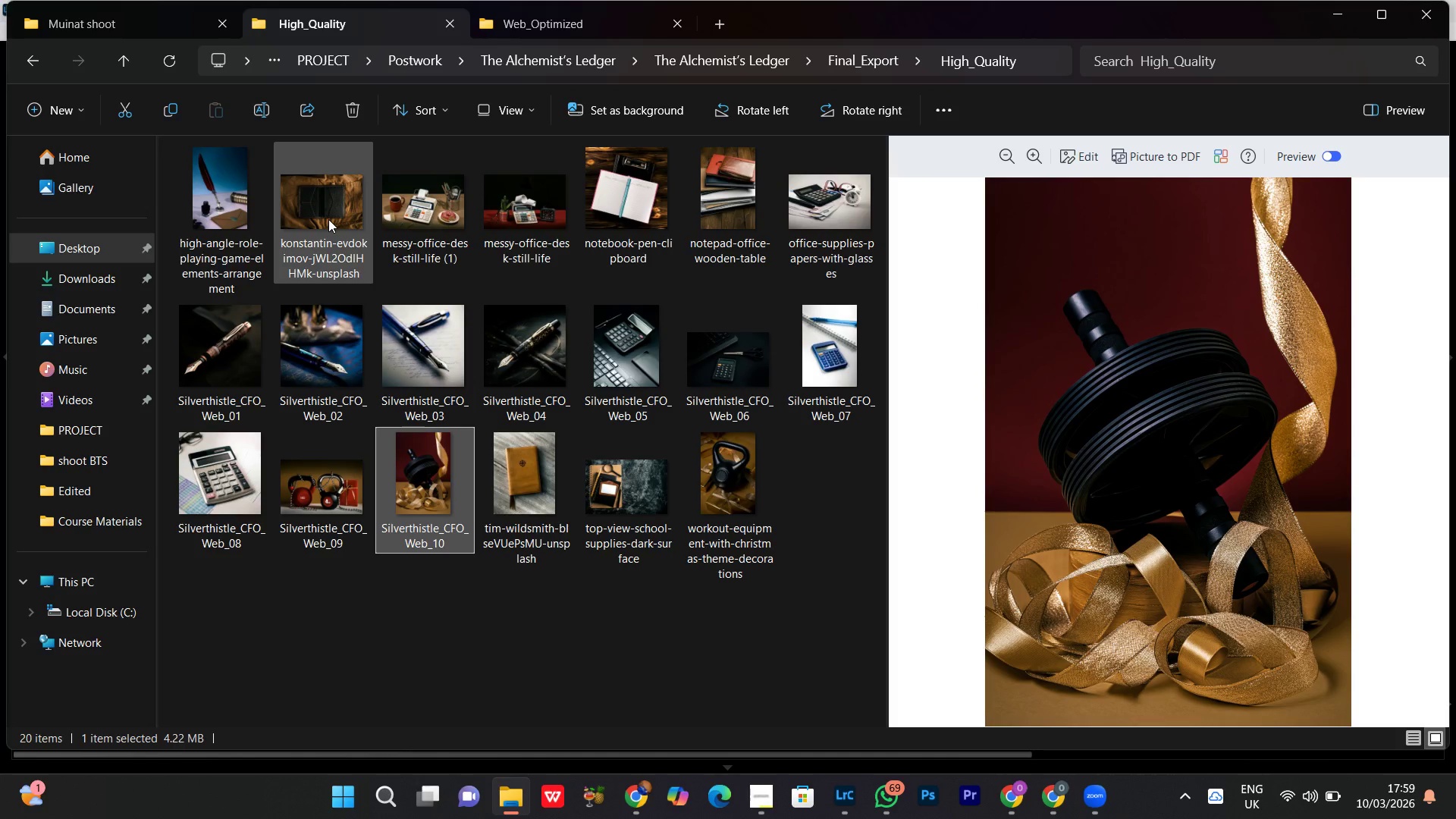 
wait(7.81)
 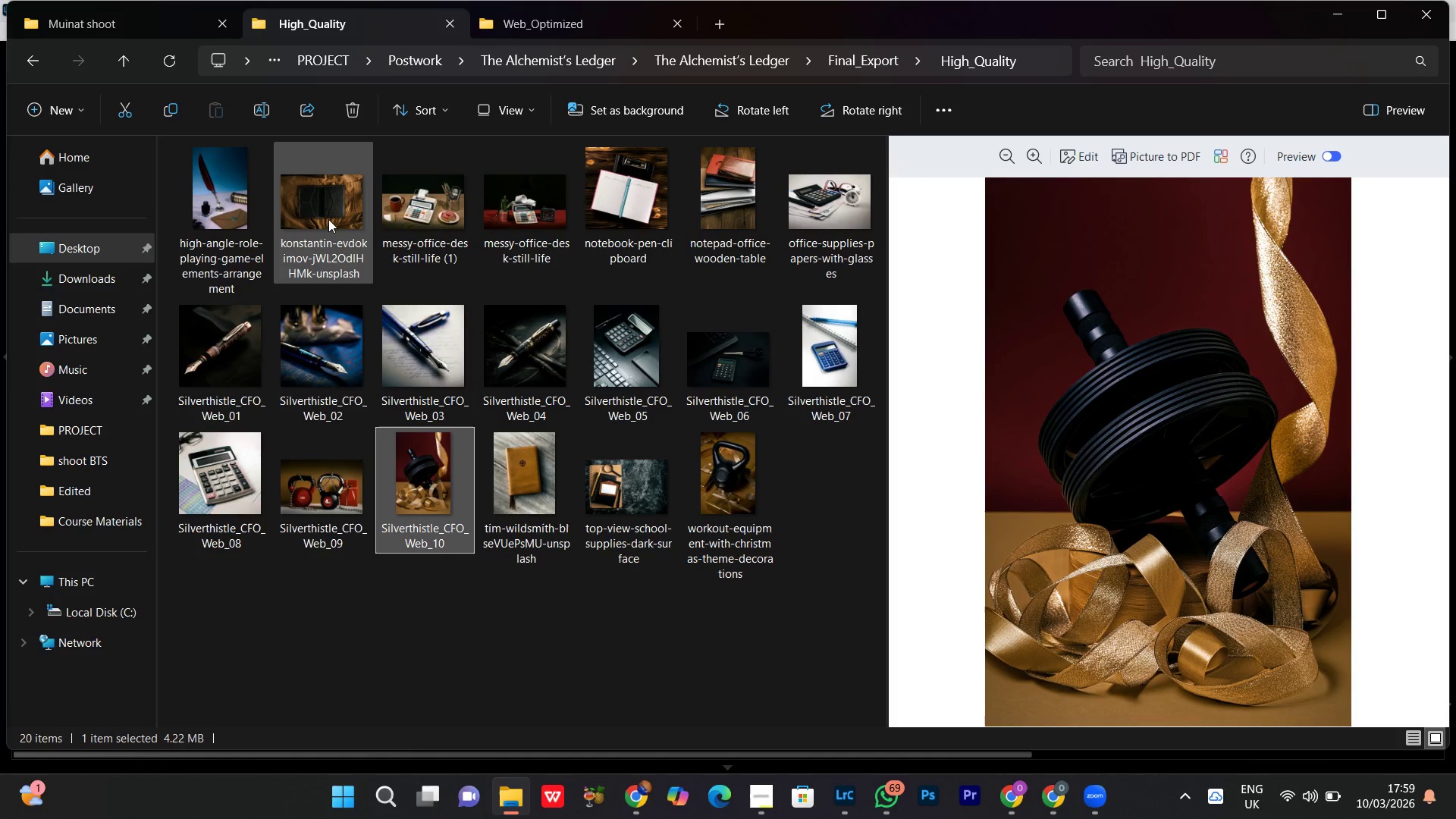 
left_click([219, 198])
 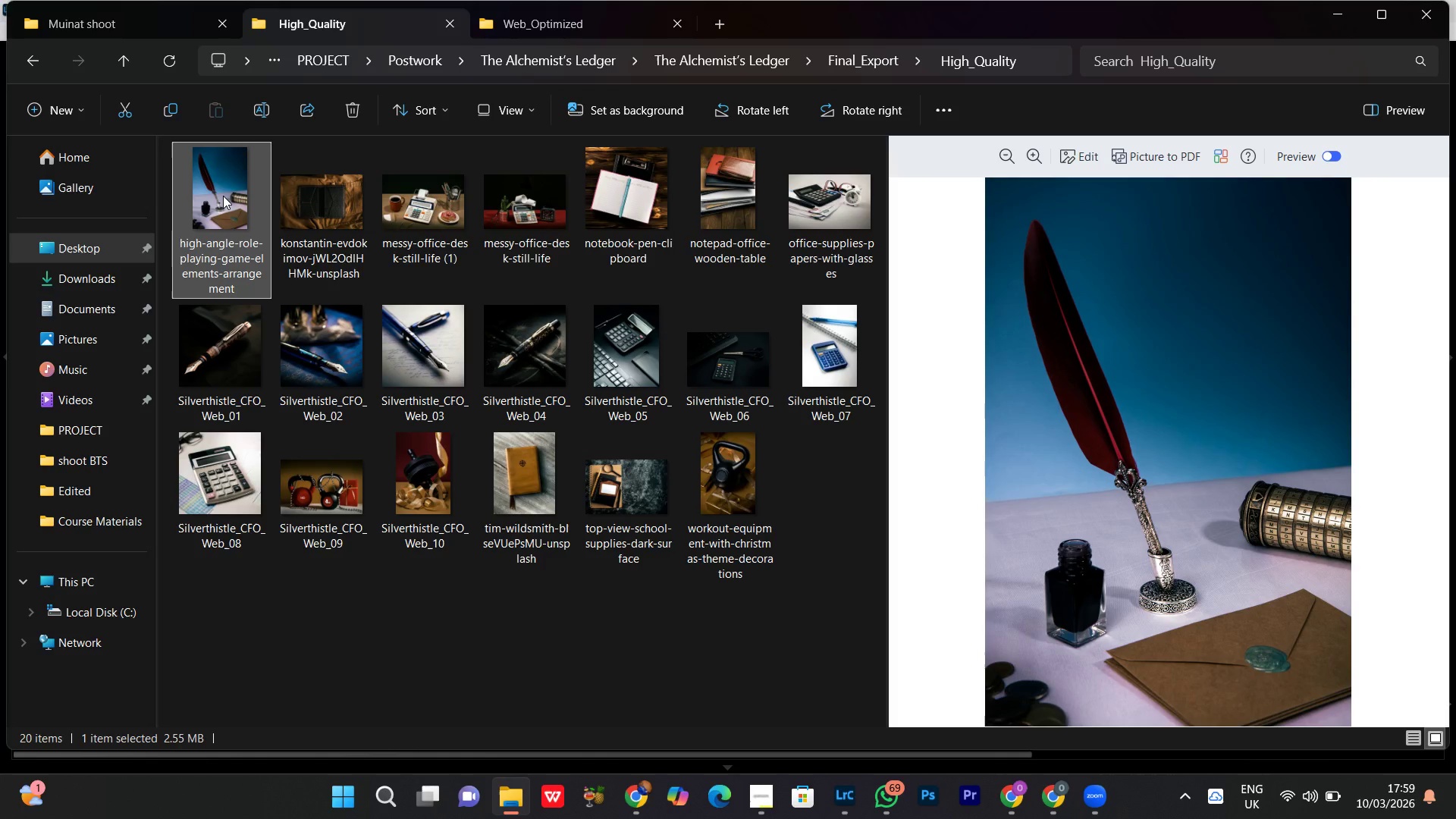 
right_click([223, 196])
 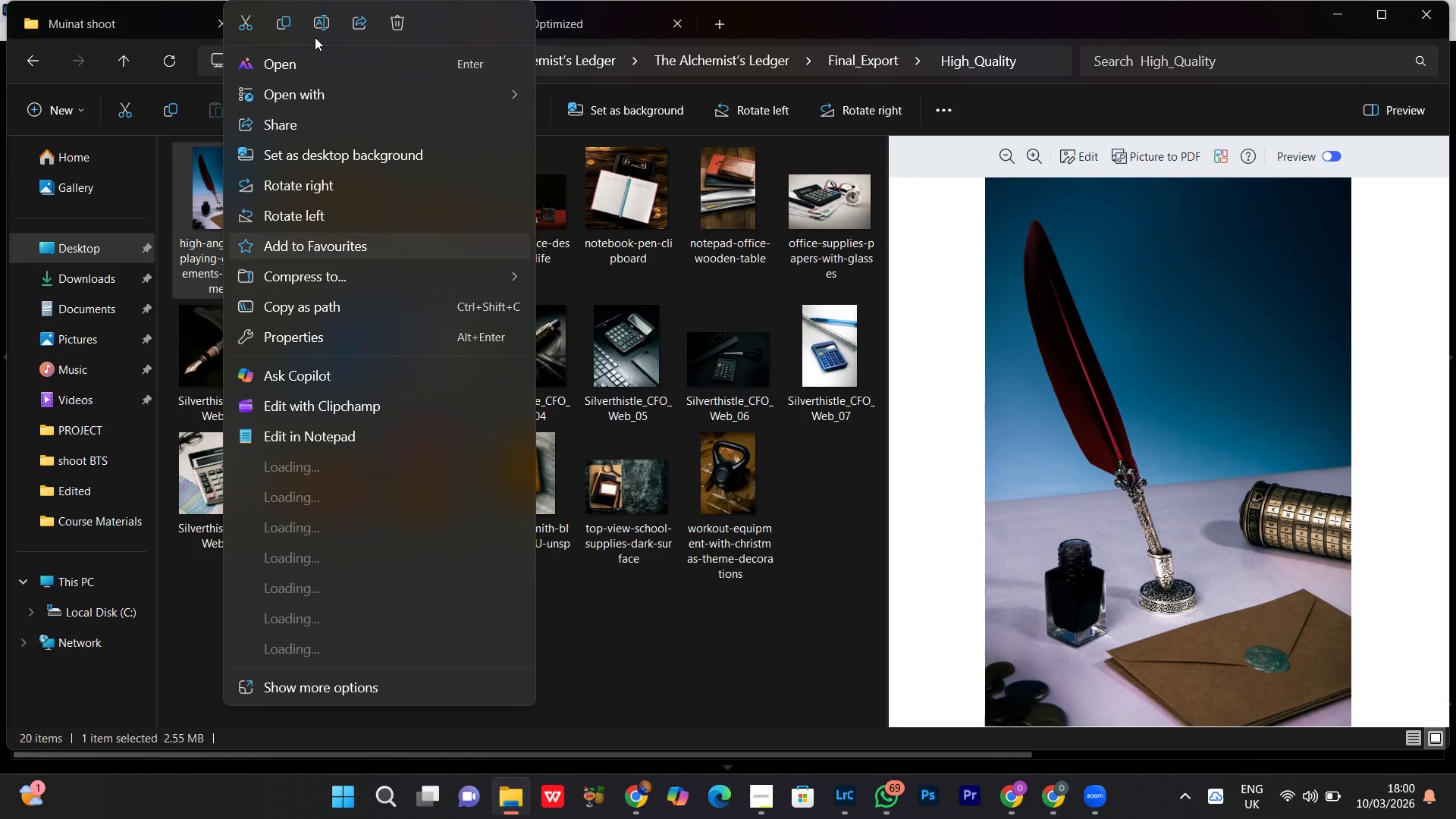 
left_click([319, 30])
 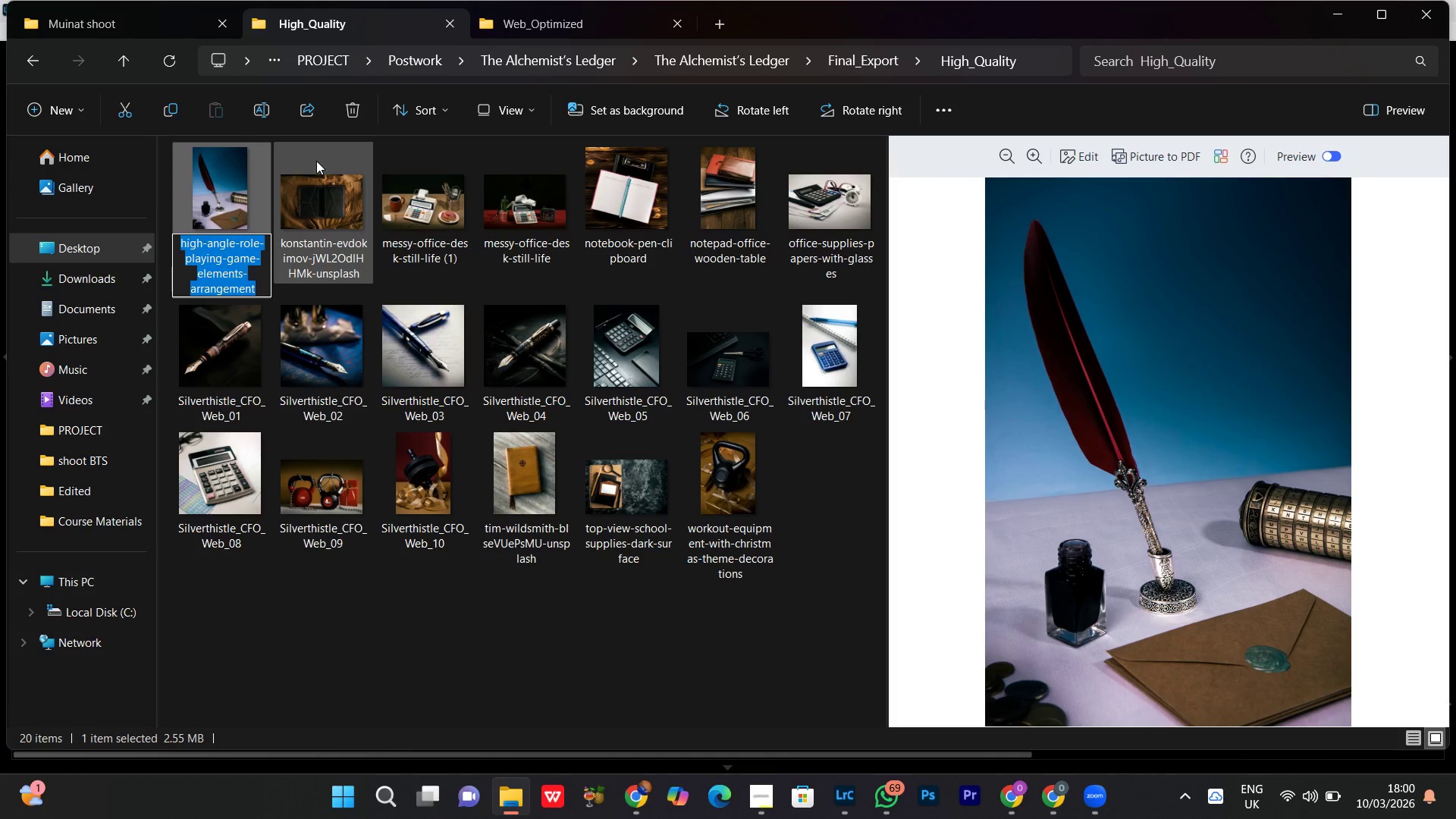 
key(Control+V)
 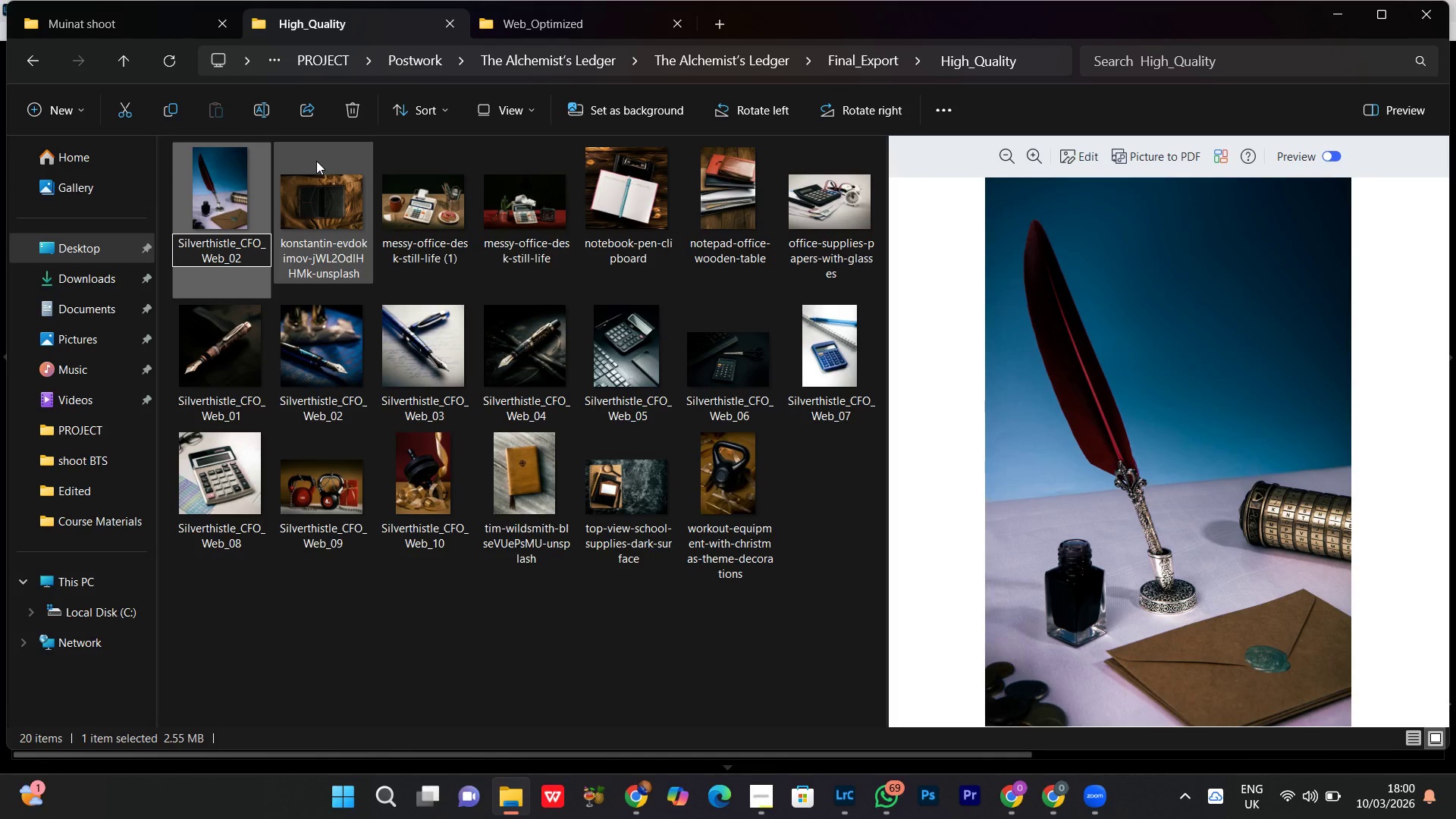 
key(Backspace)
key(Backspace)
type(11)
 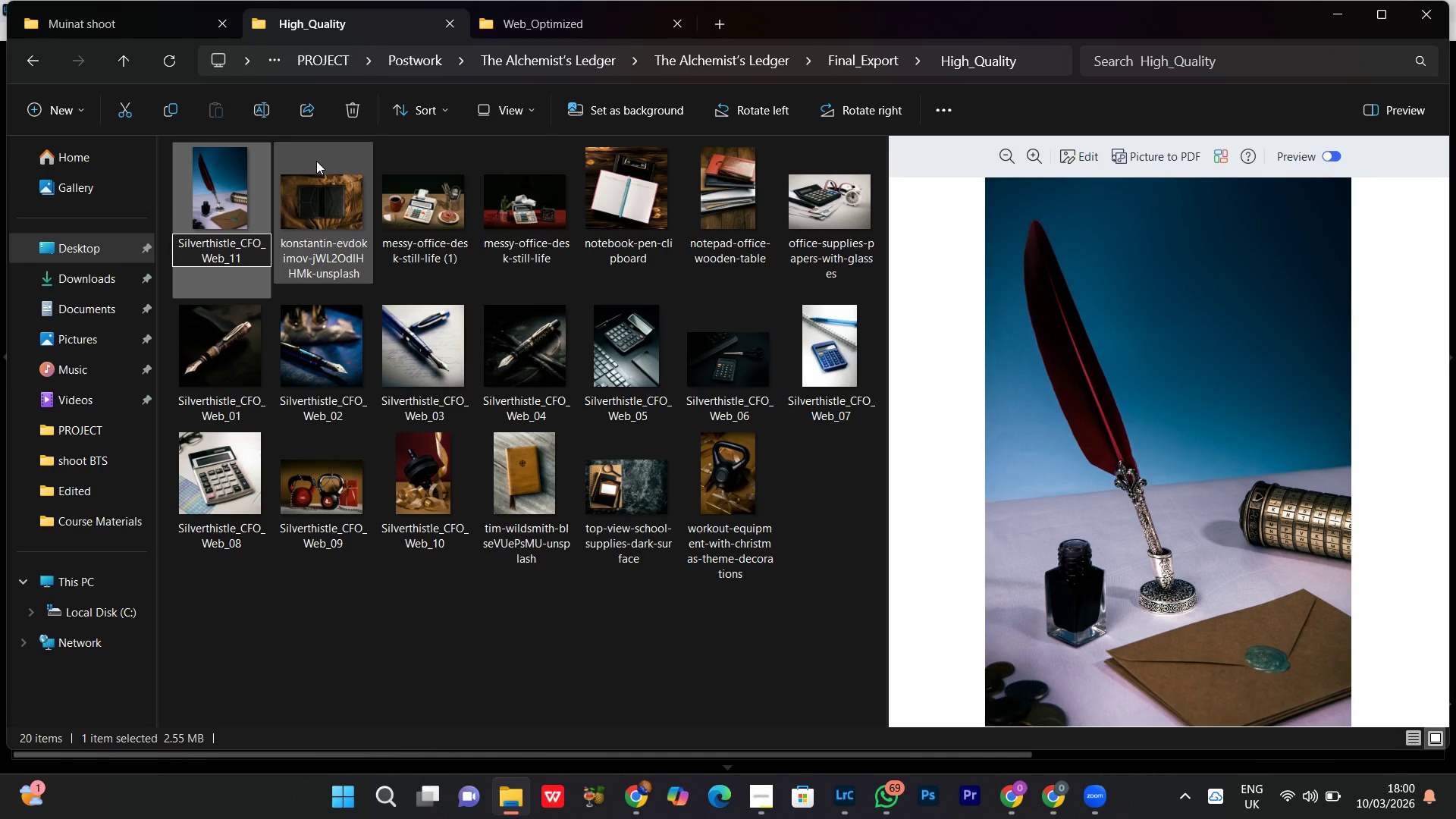 
key(Enter)
 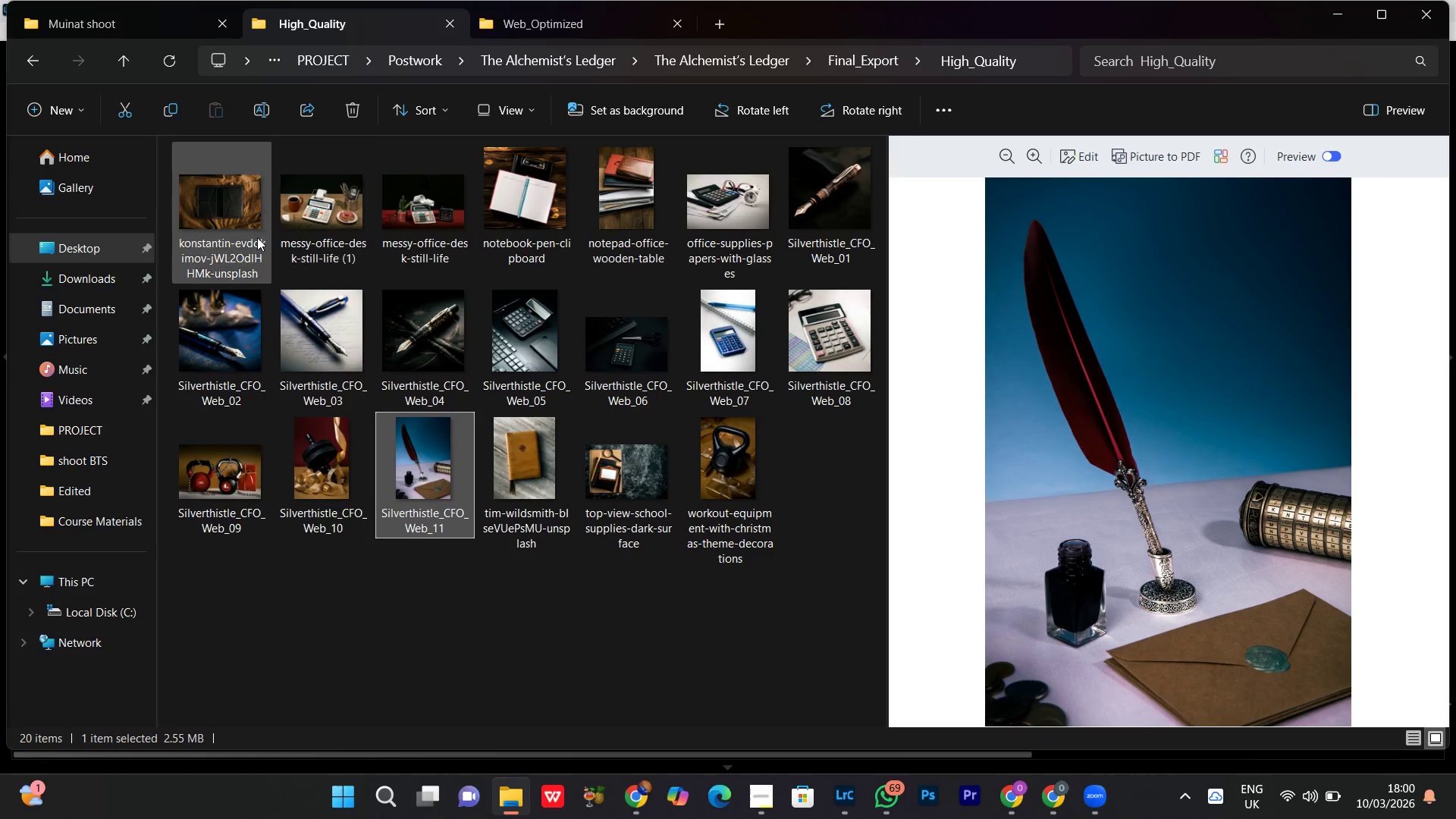 
left_click([250, 216])
 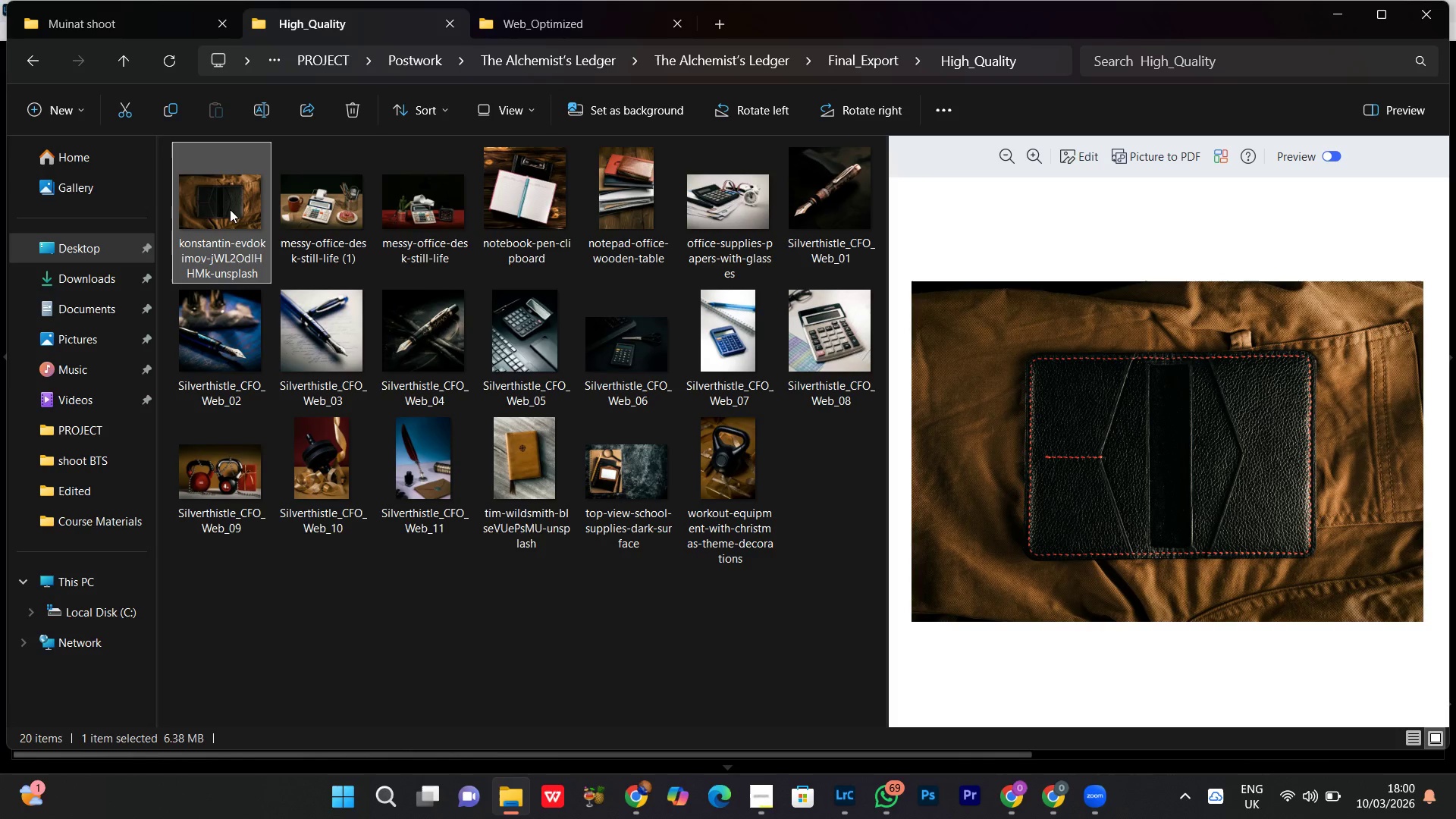 
right_click([230, 214])
 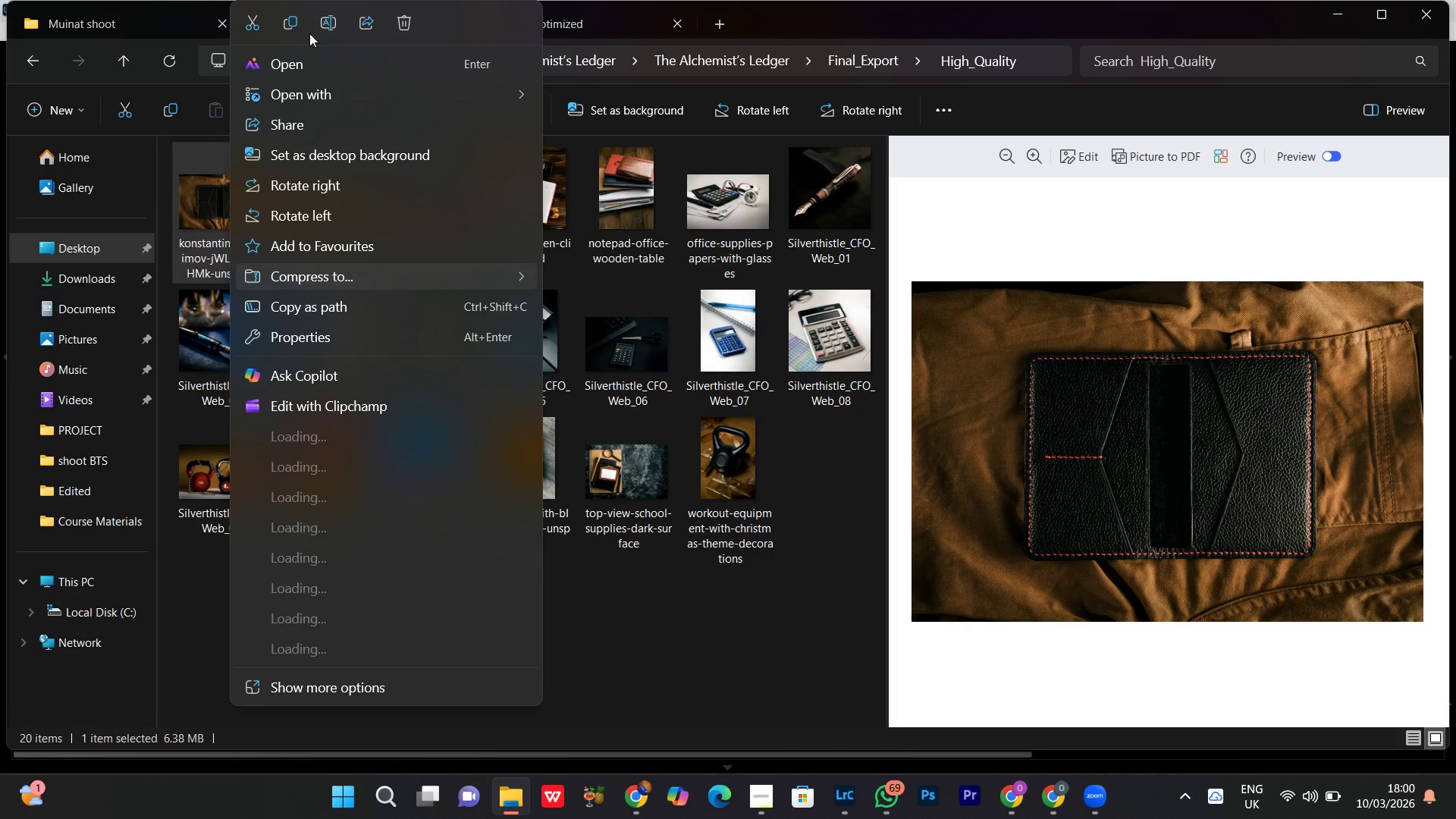 
left_click([325, 25])
 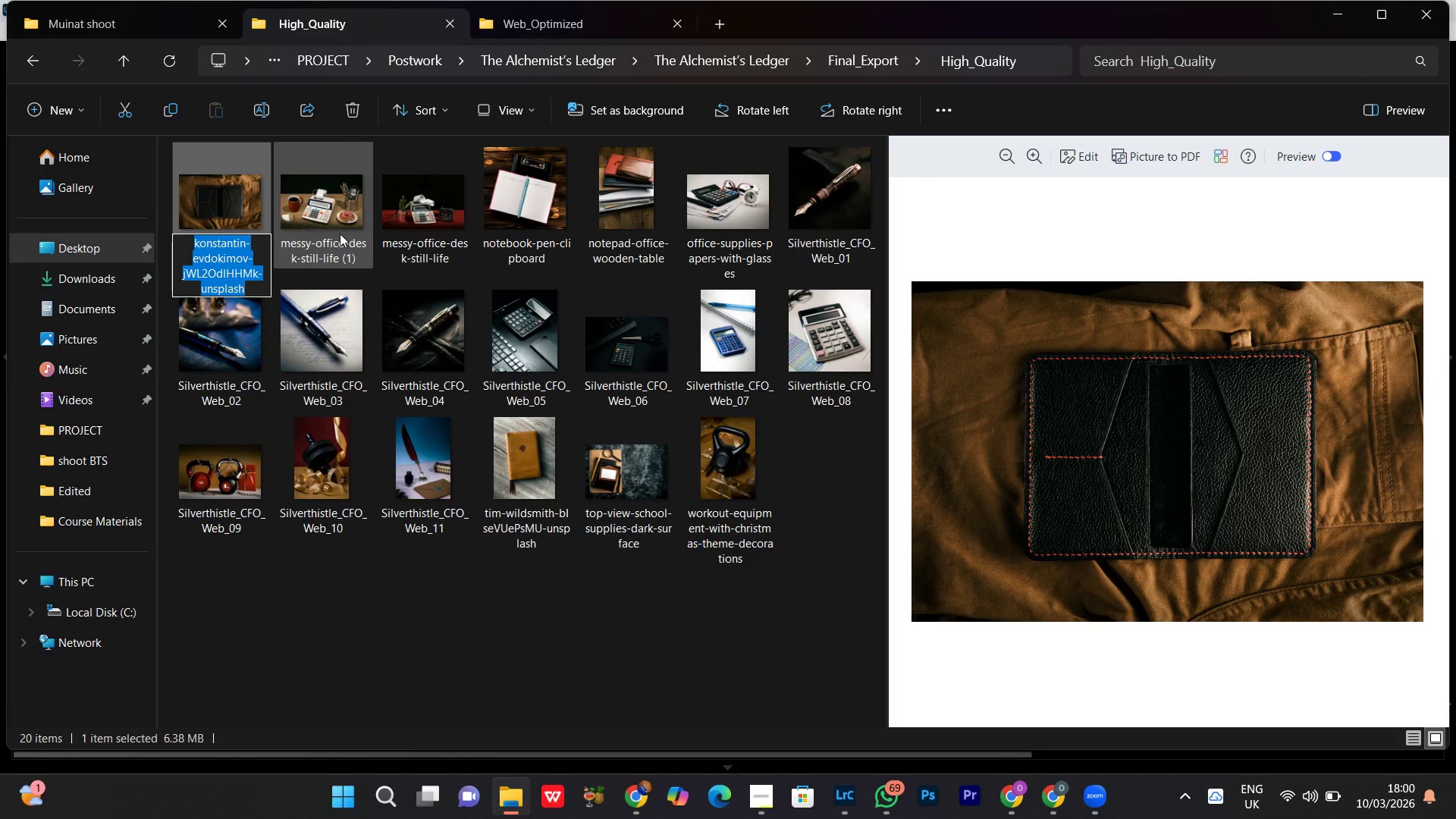 
key(Control+V)
 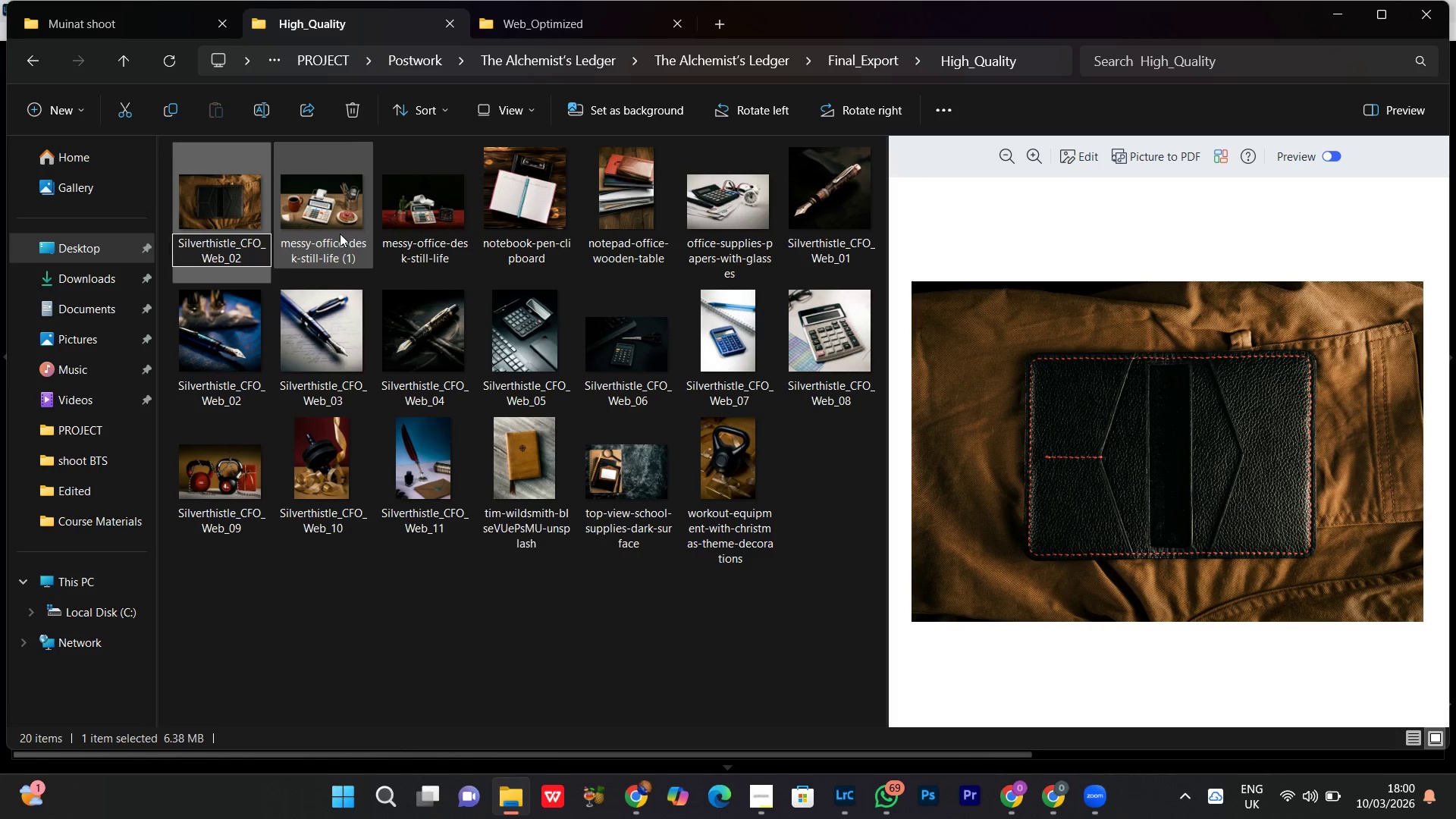 
key(Backspace)
key(Backspace)
type(12)
 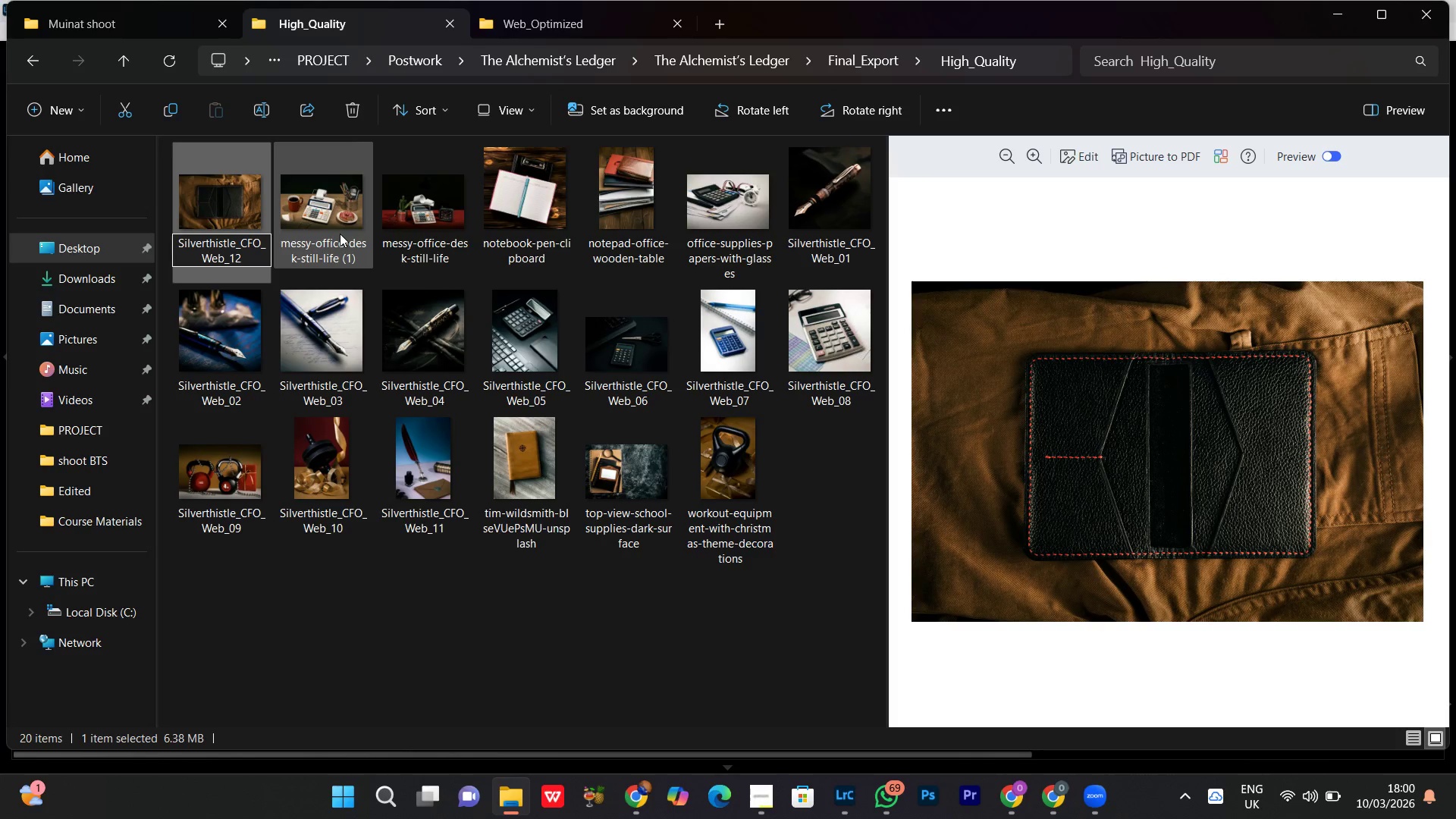 
key(Enter)
 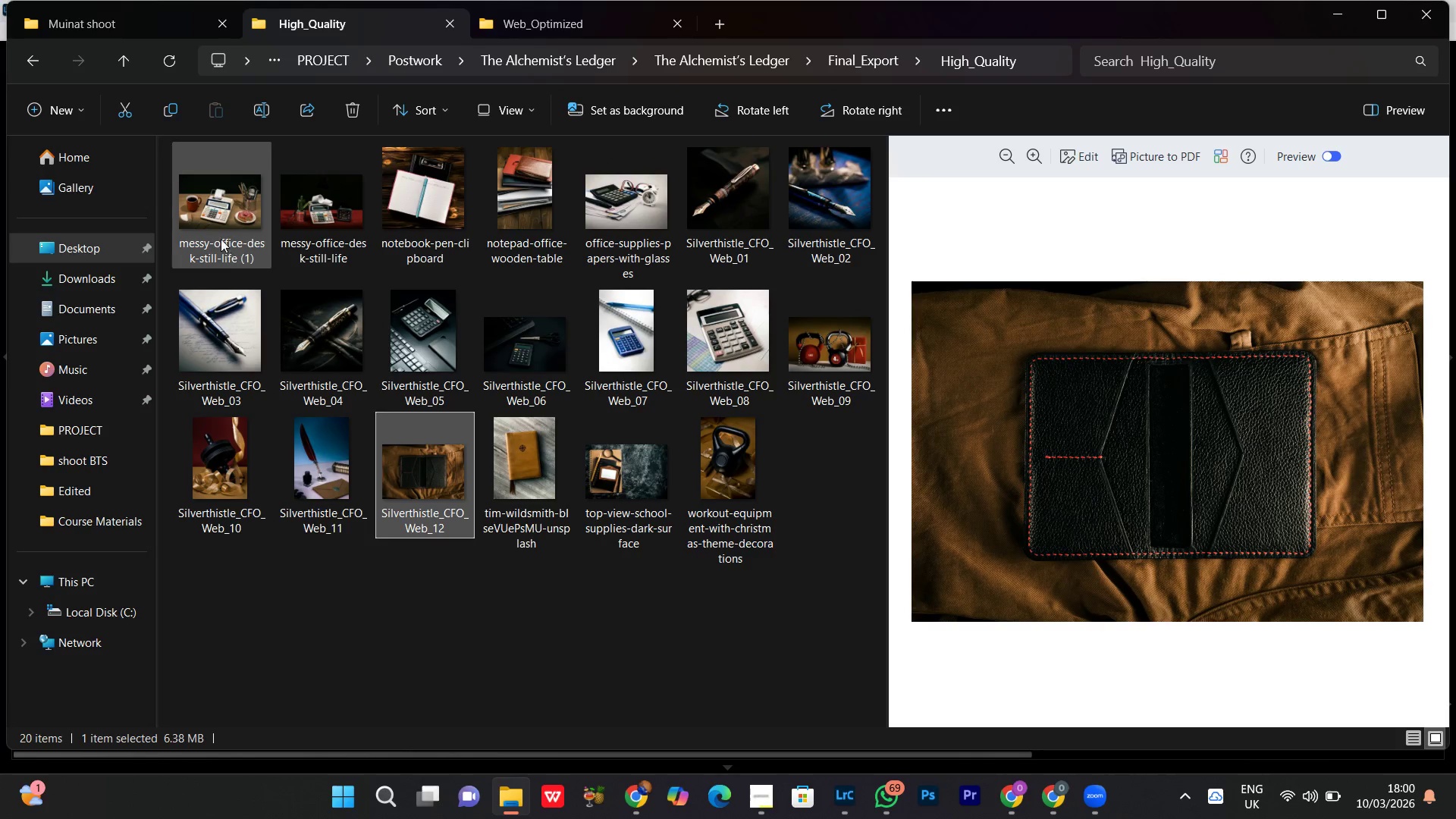 
left_click([219, 228])
 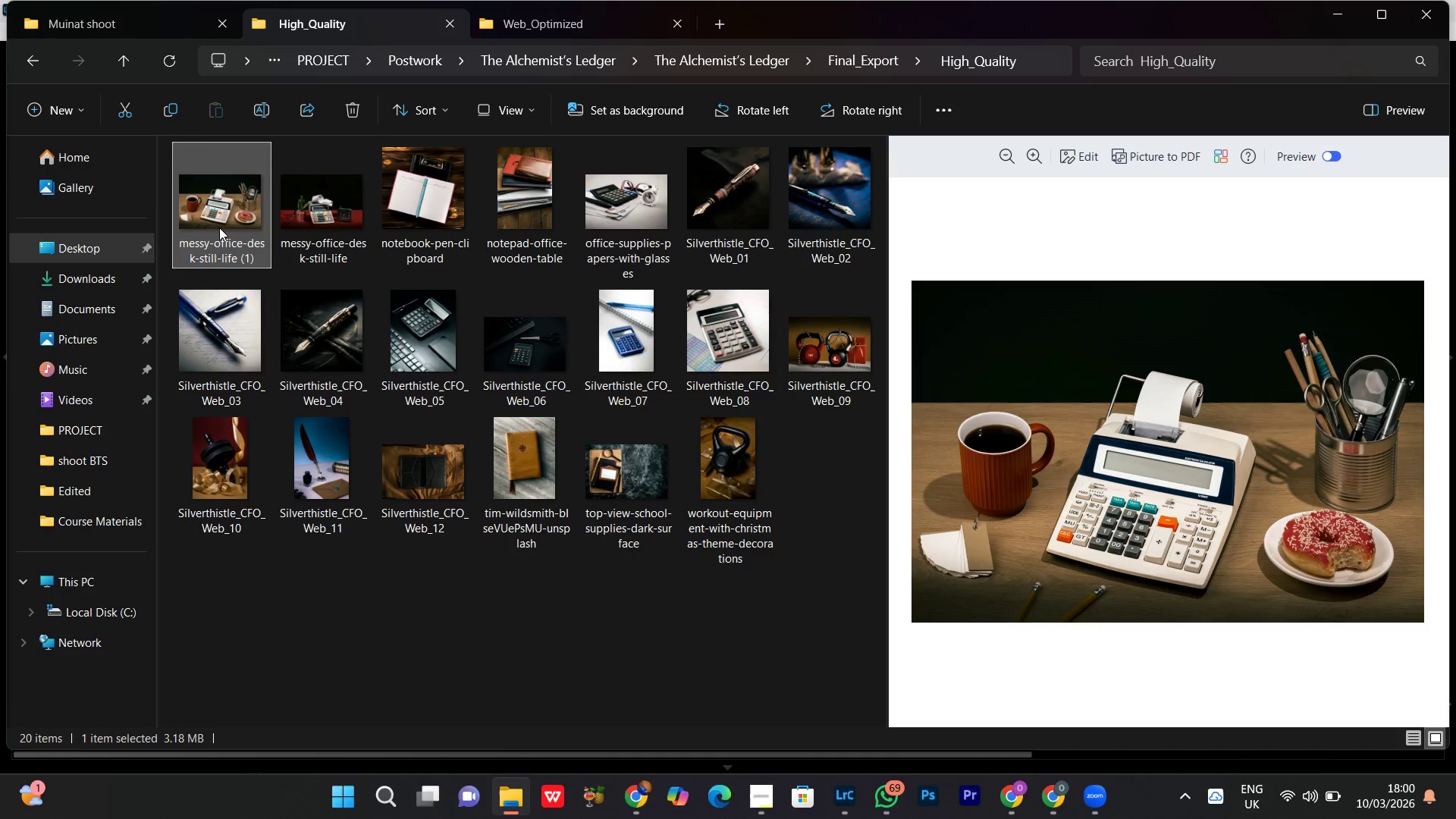 
right_click([219, 228])
 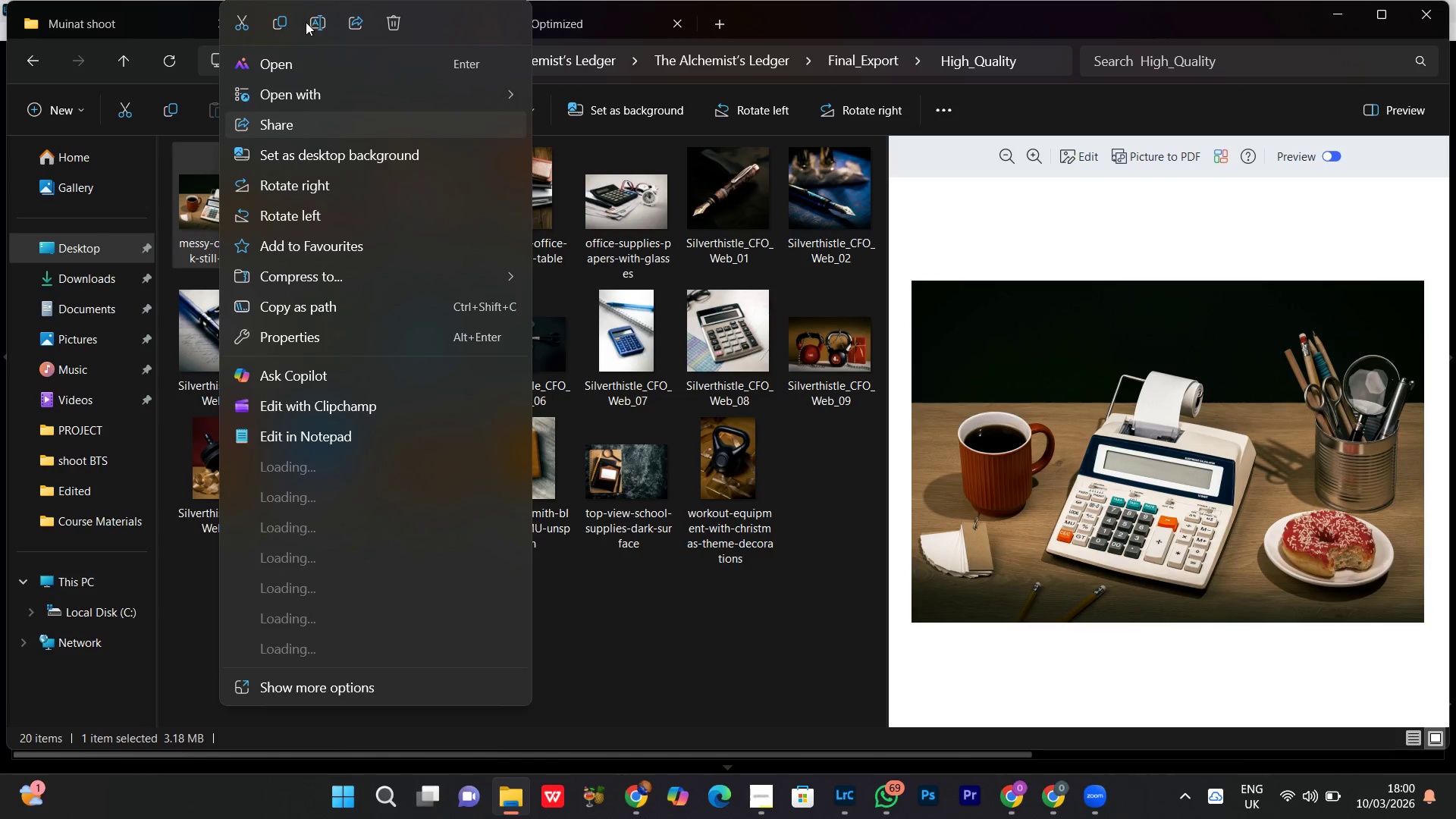 
left_click([315, 21])
 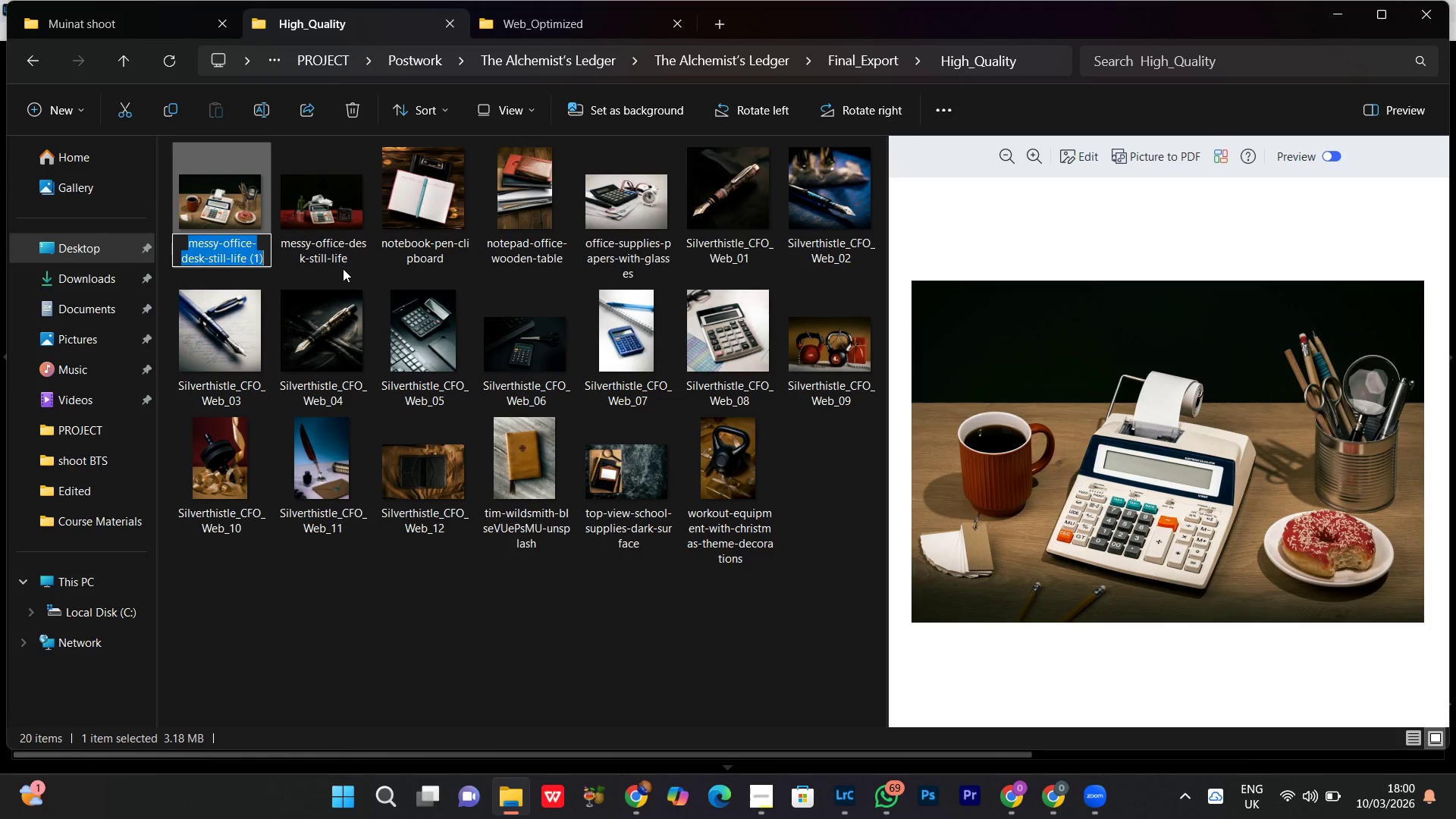 
key(Control+V)
 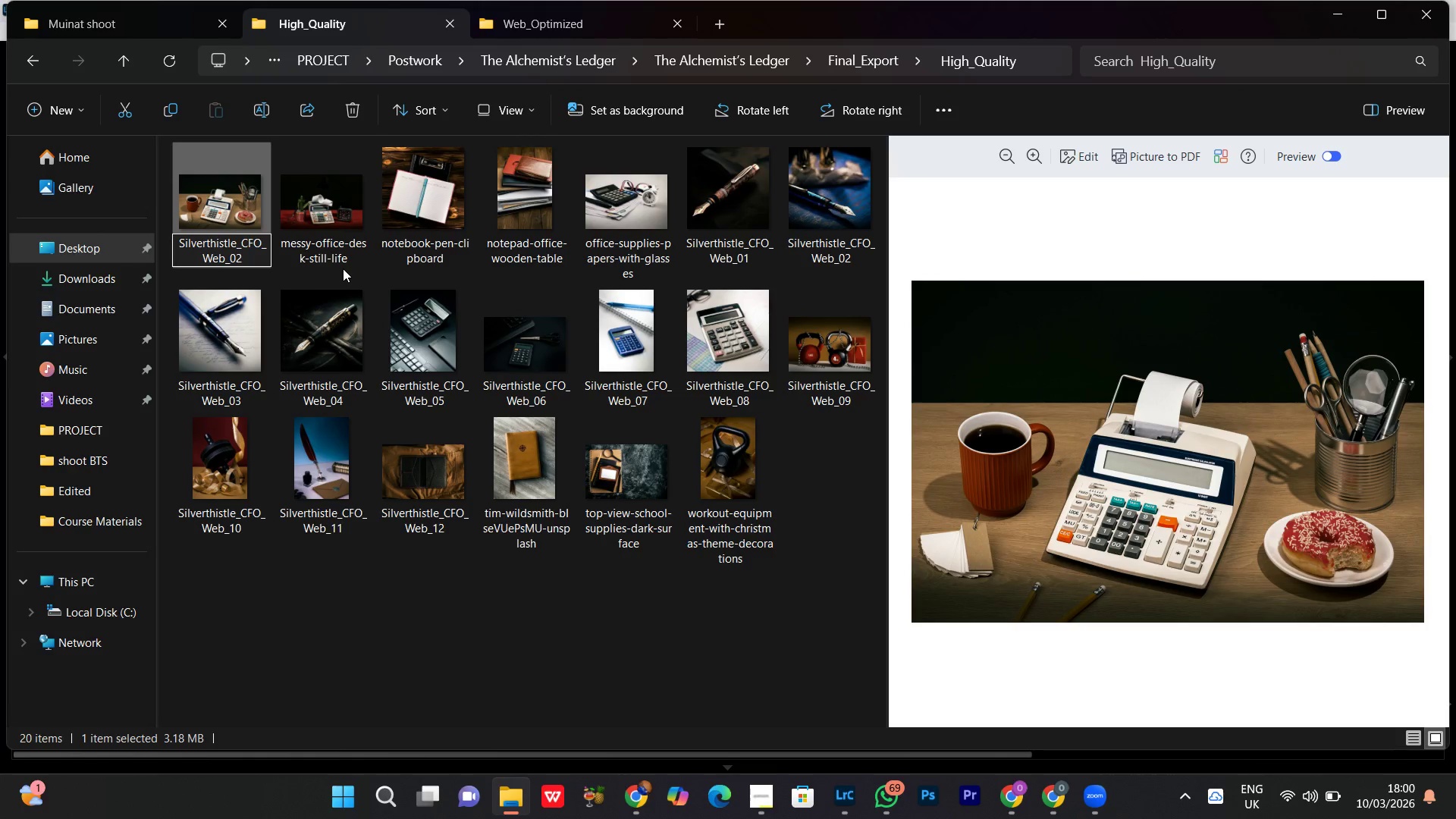 
key(Backspace)
key(Backspace)
type(13)
 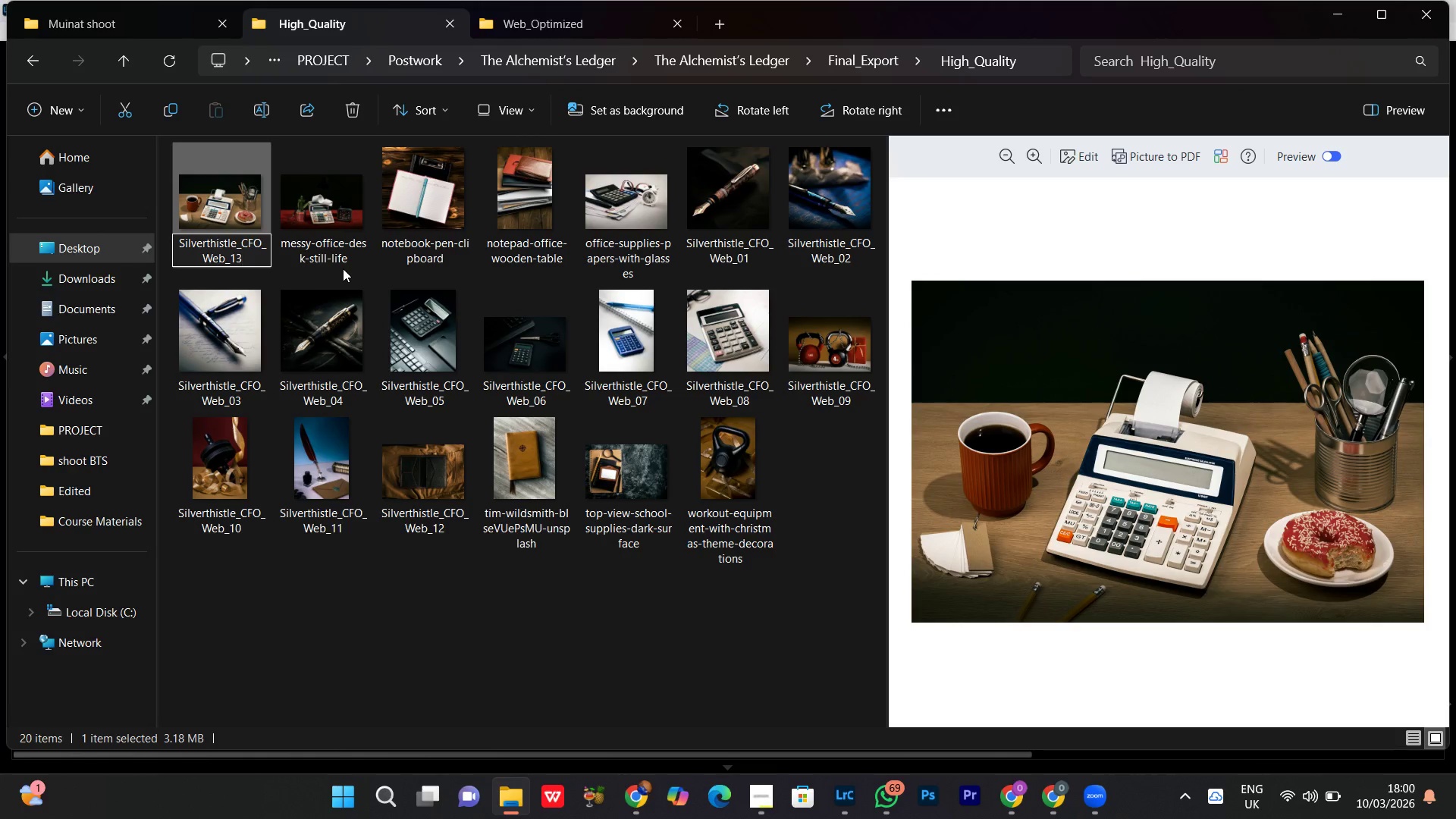 
key(Enter)
 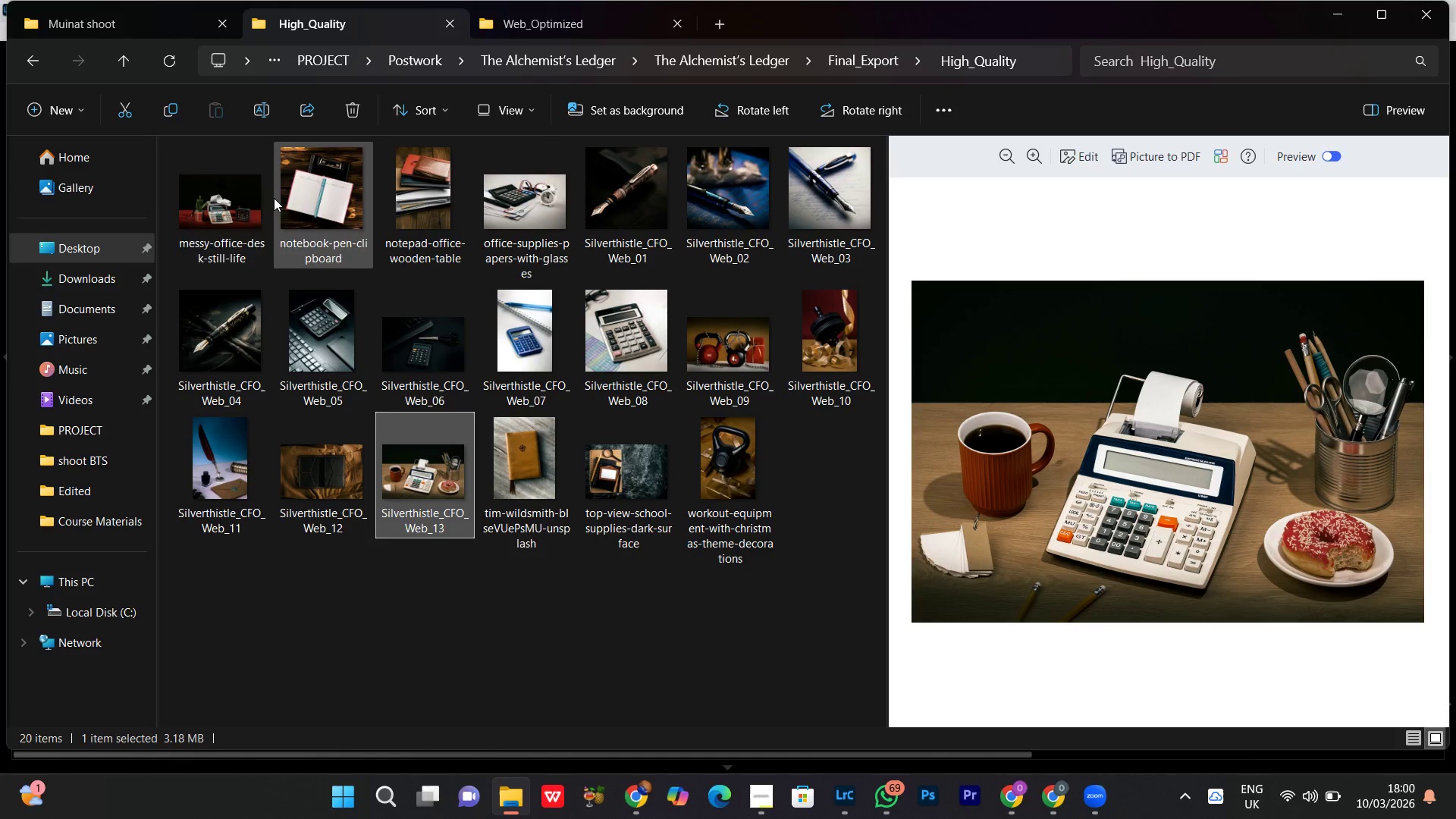 
left_click([232, 221])
 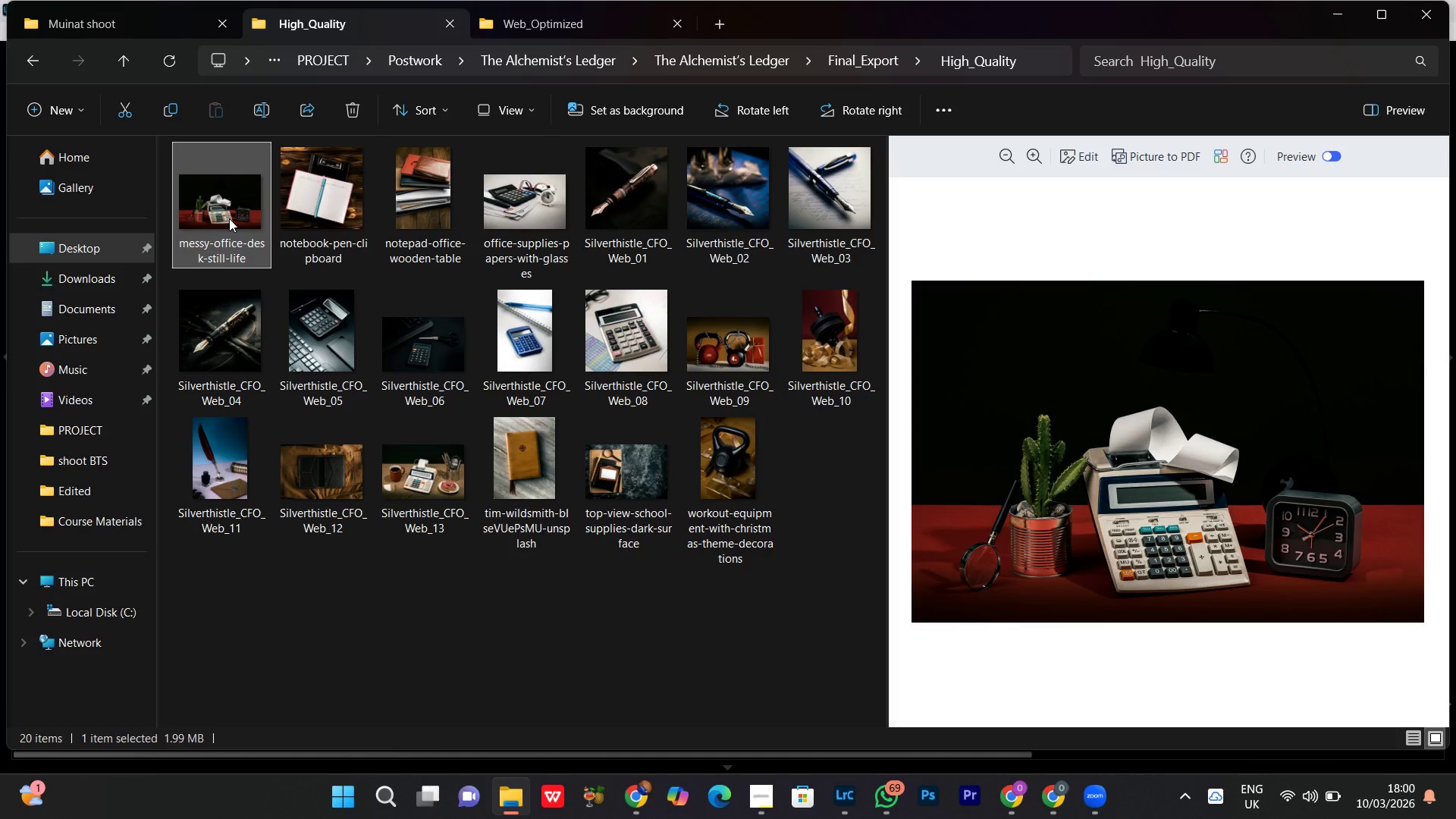 
right_click([229, 218])
 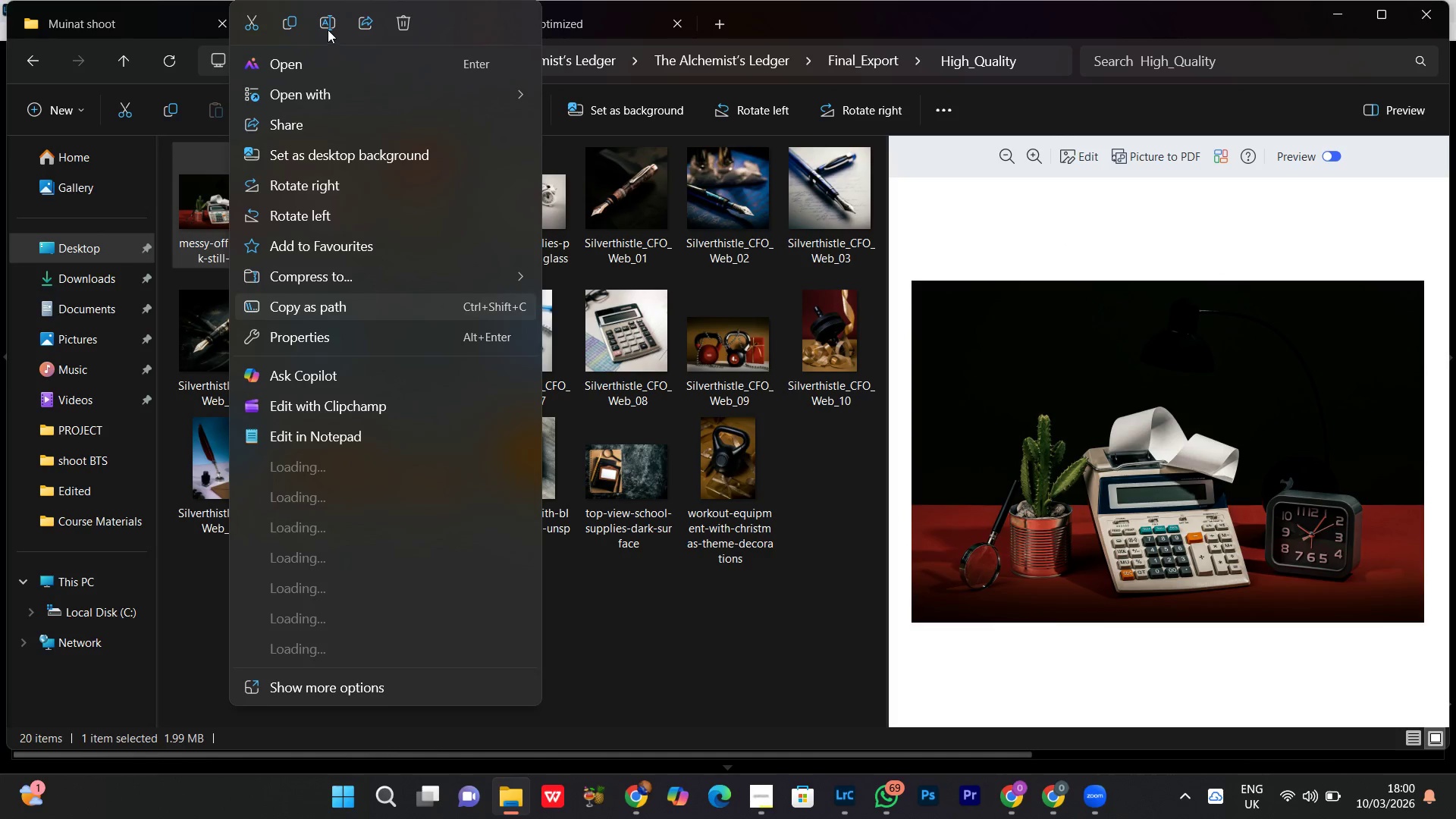 
left_click([328, 27])
 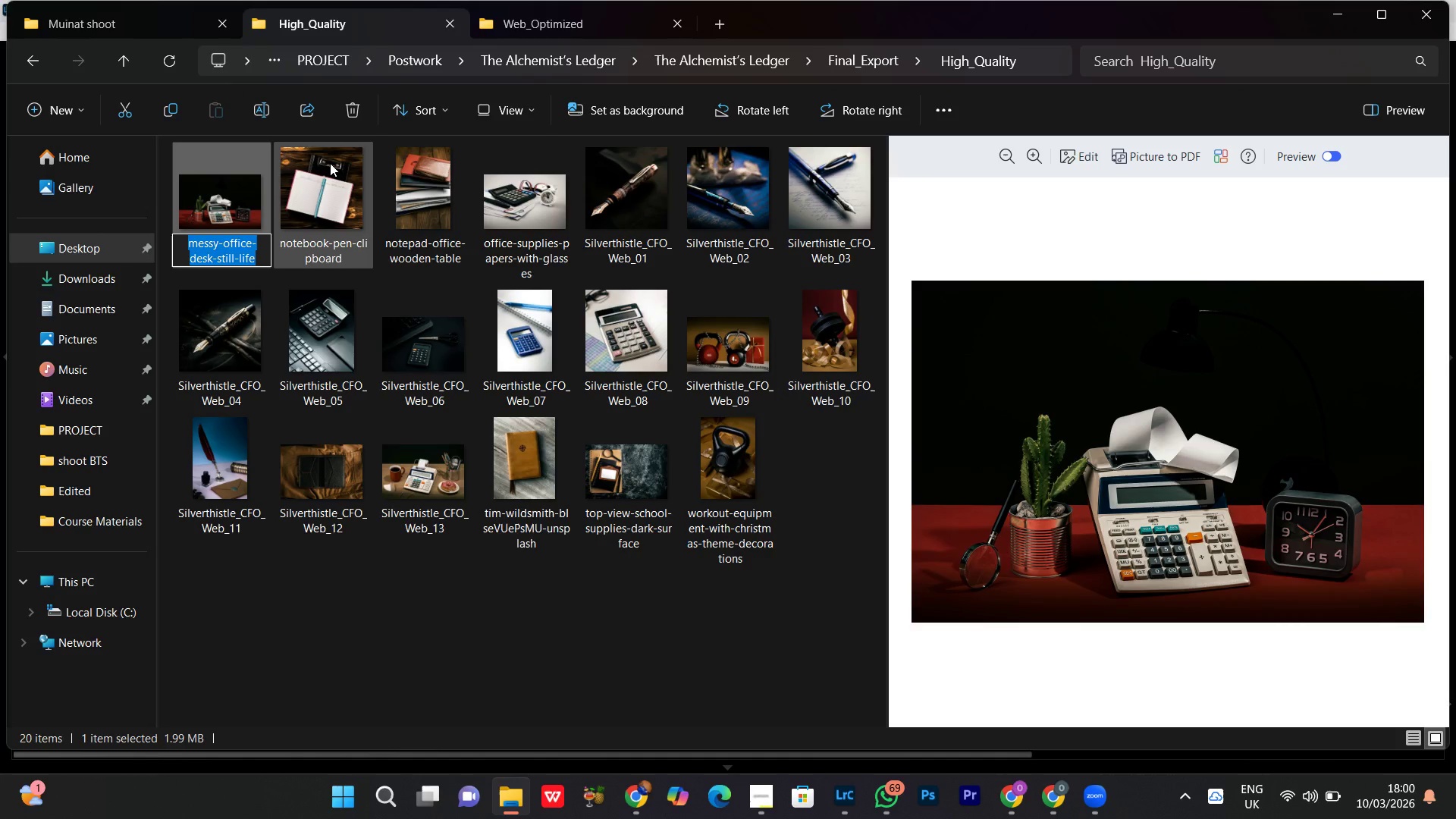 
key(Control+V)
 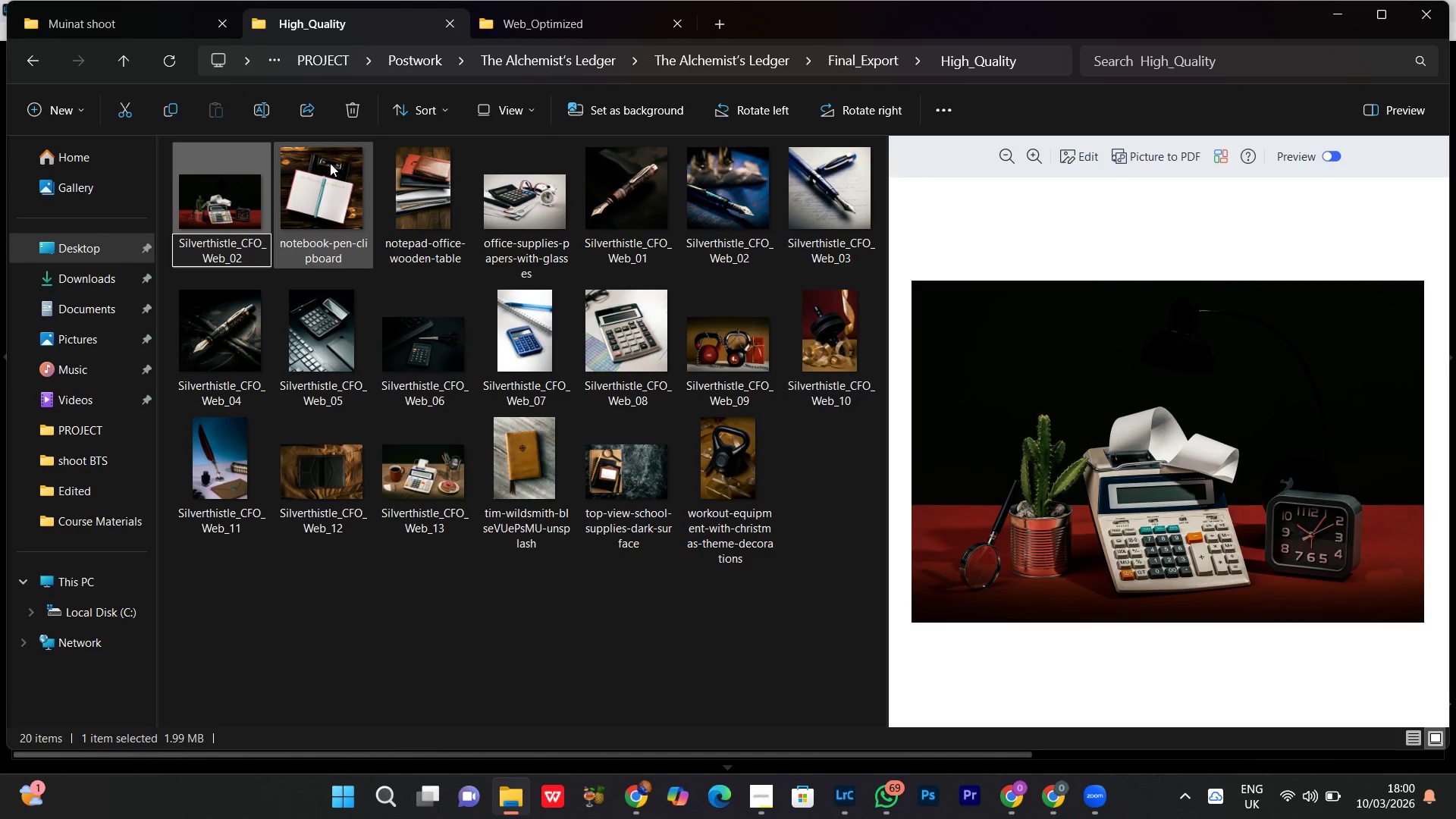 
key(Backspace)
key(Backspace)
type(14)
 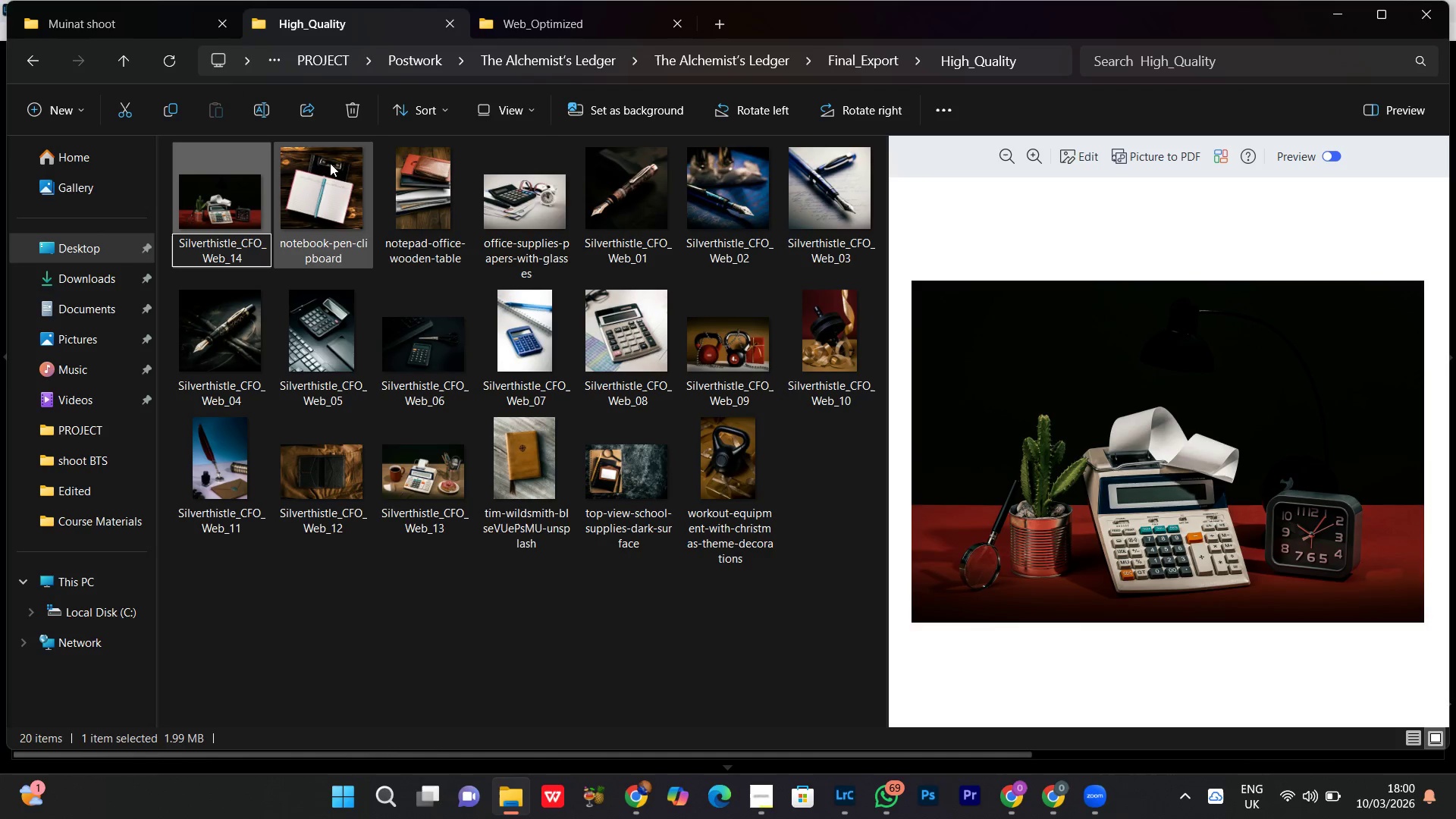 
key(Enter)
 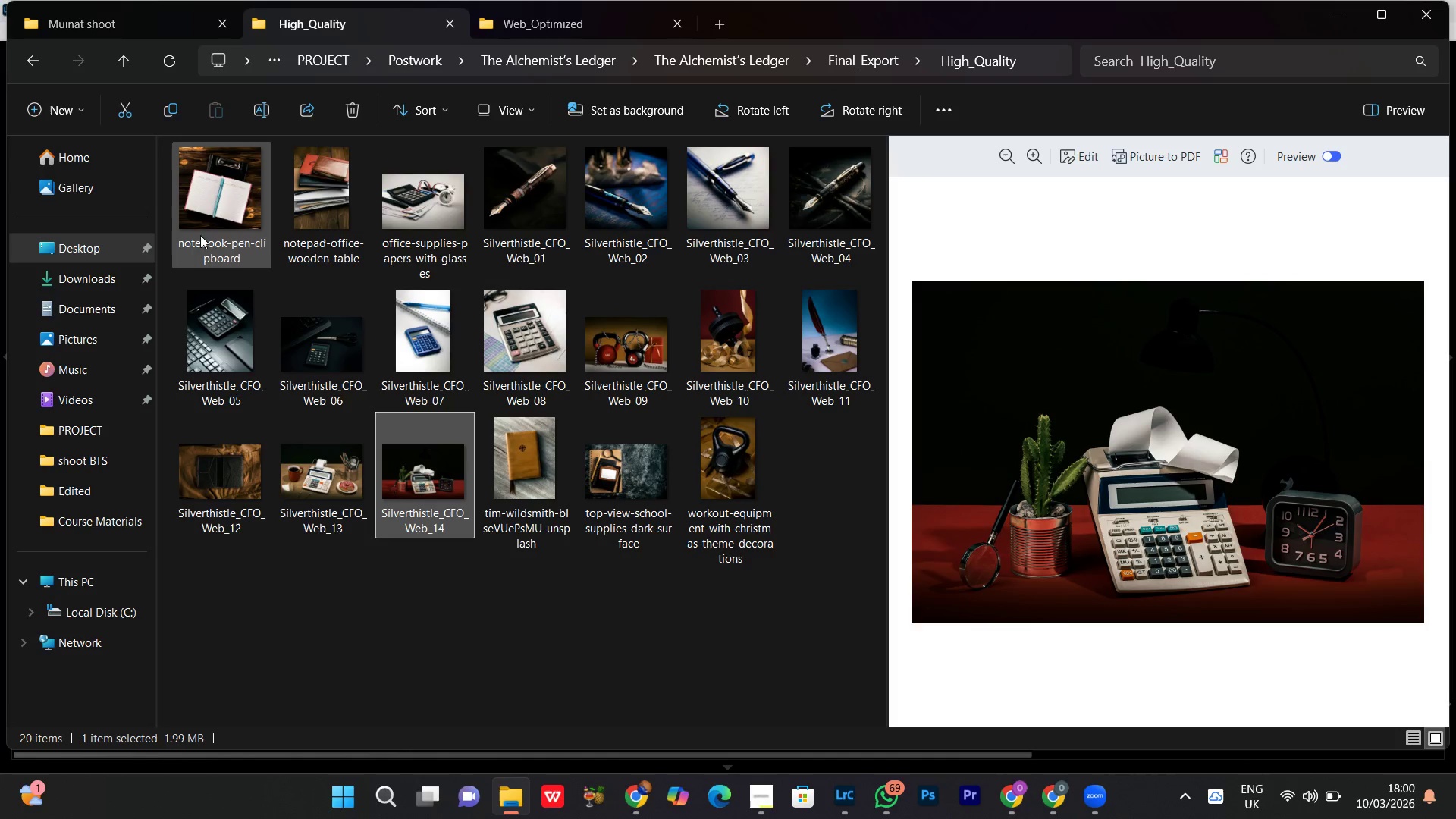 
left_click([206, 216])
 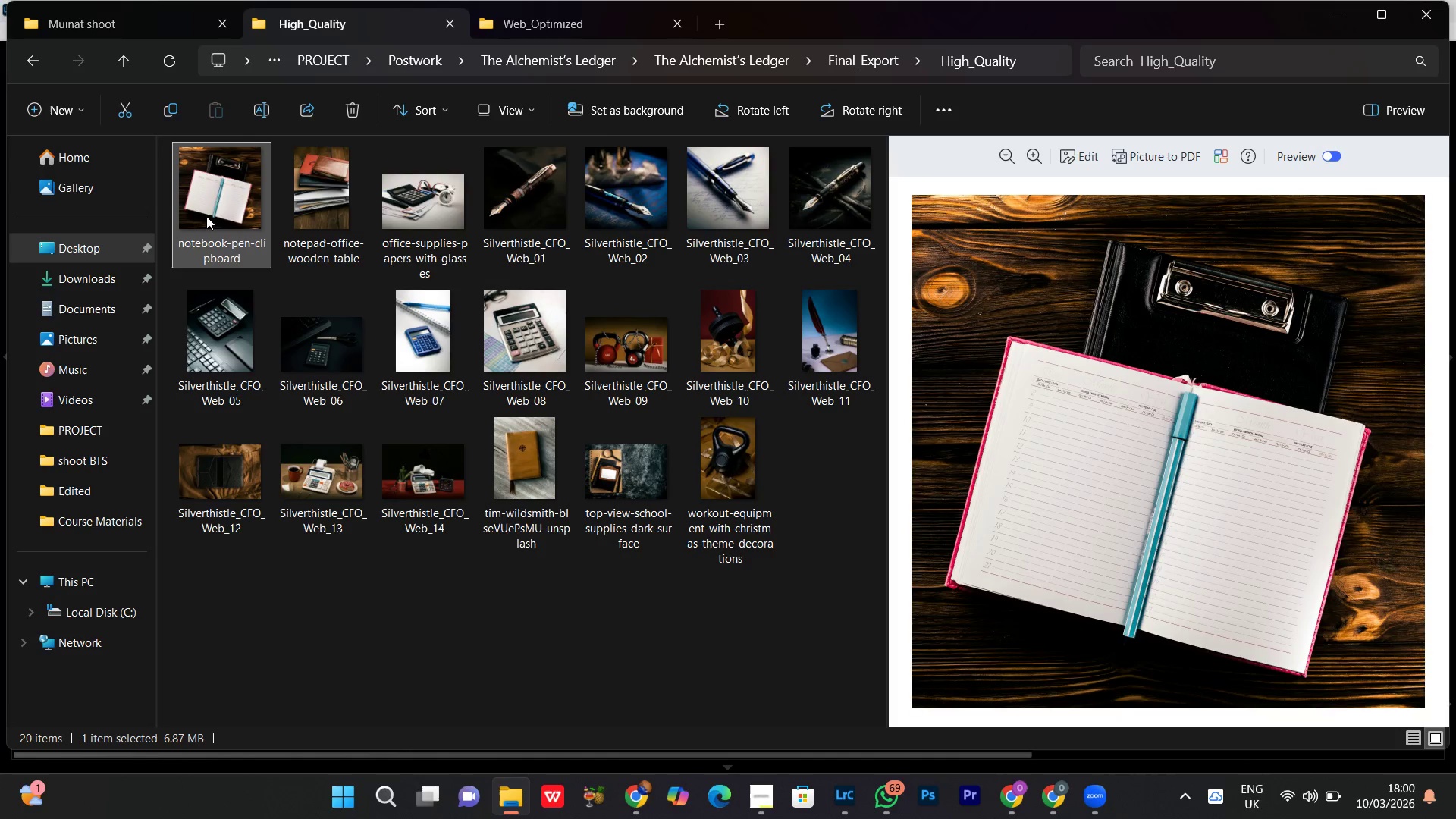 
right_click([206, 216])
 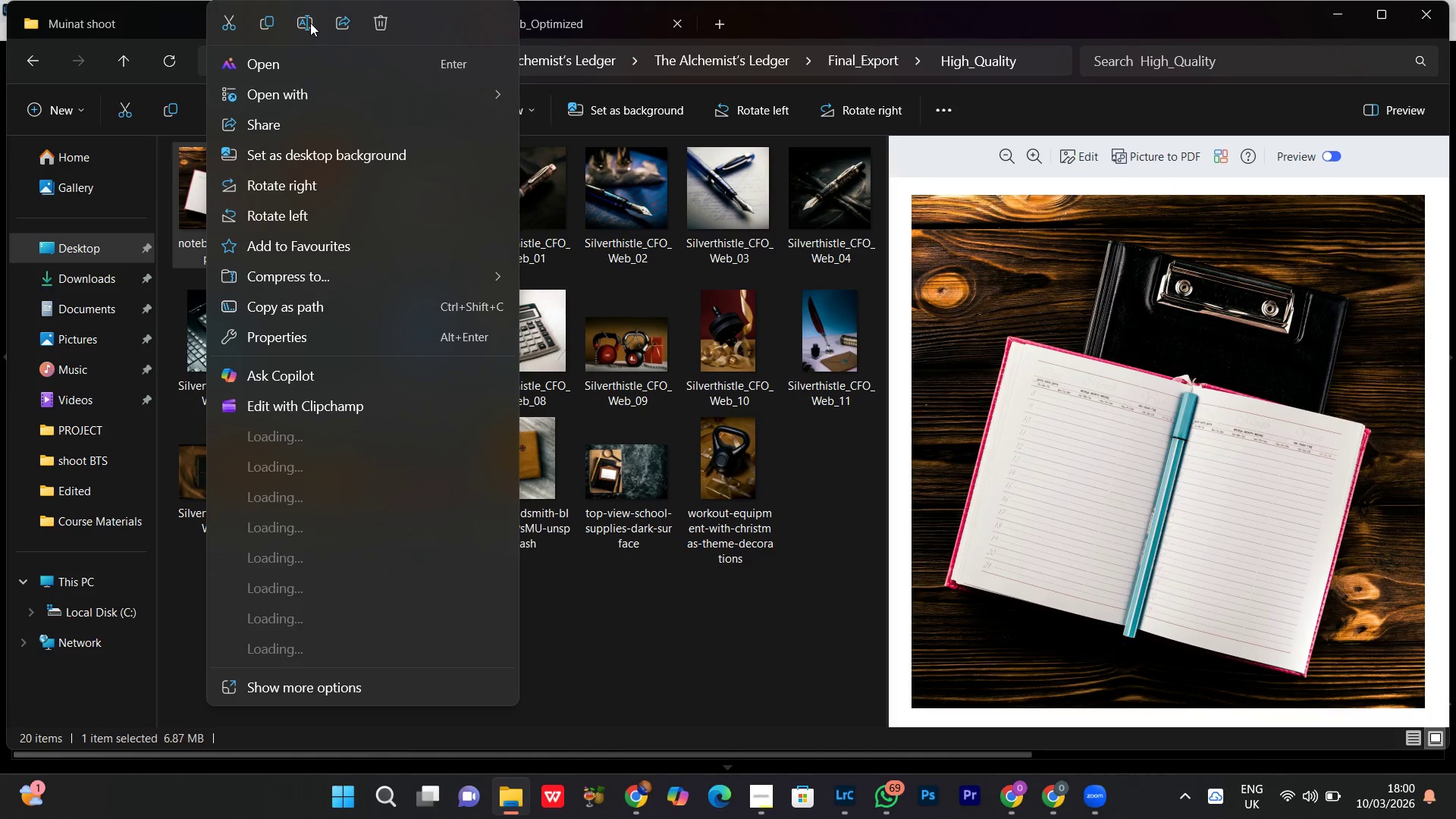 
left_click([310, 23])
 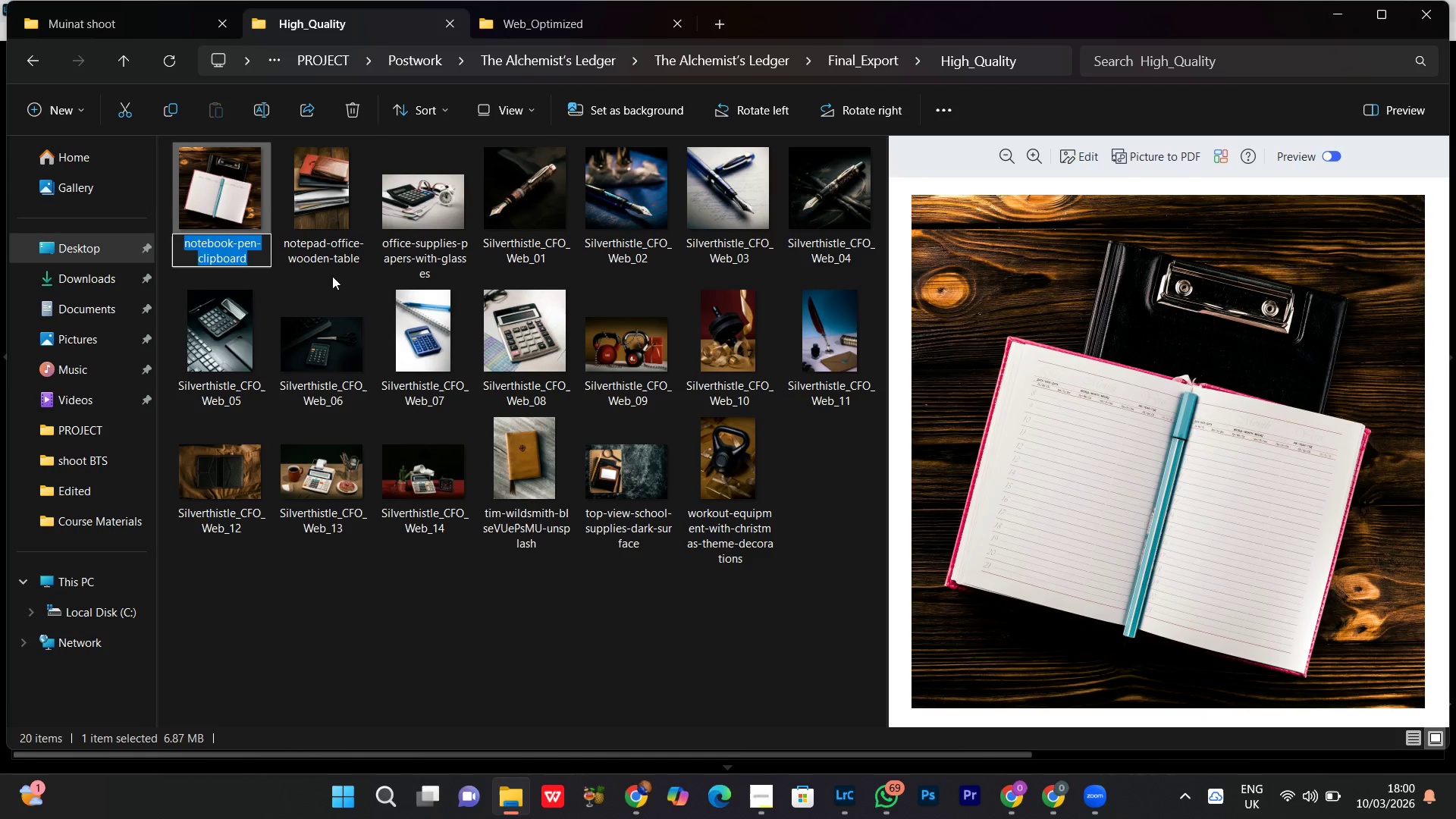 
key(Control+V)
 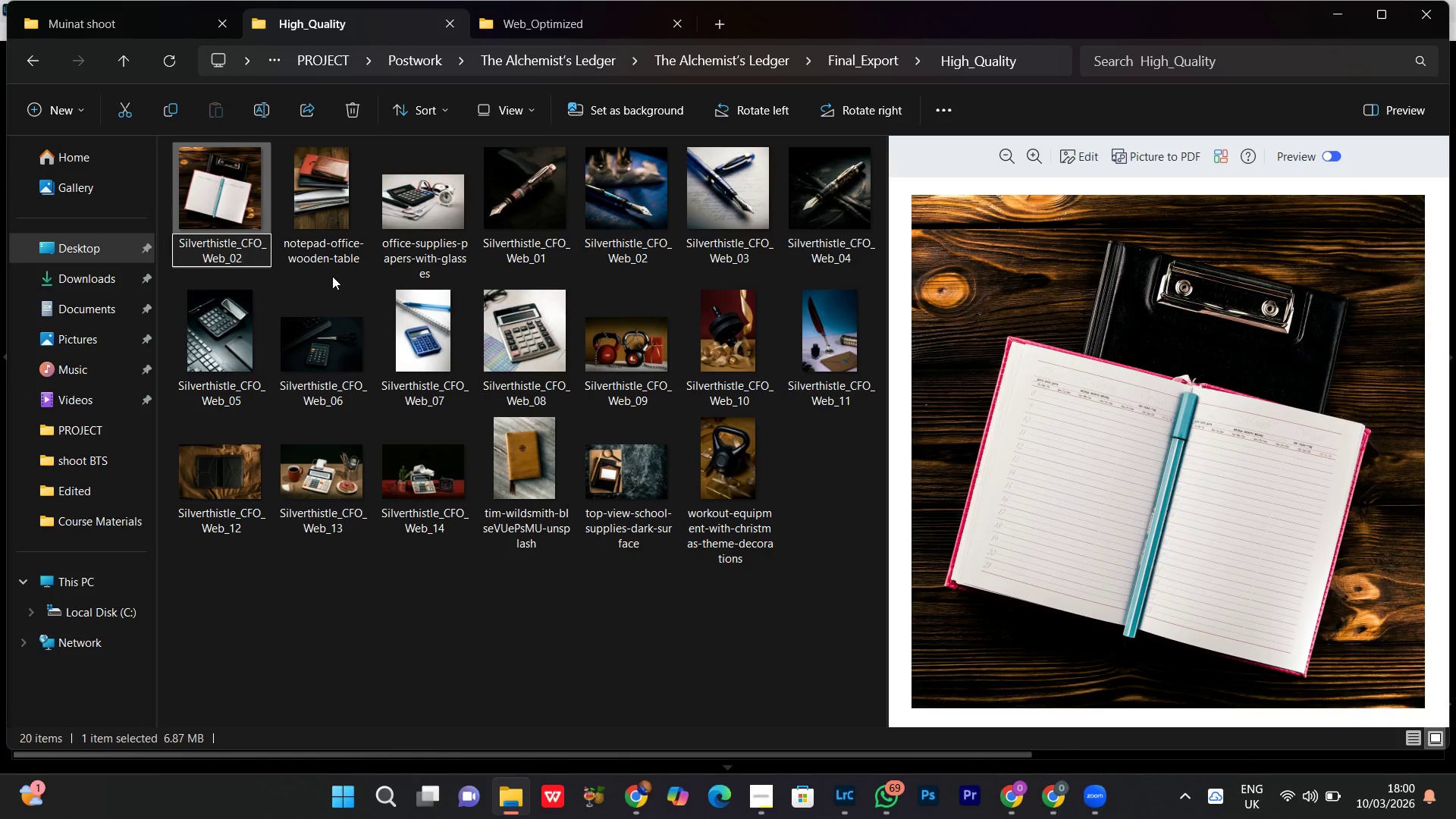 
key(Backspace)
key(Backspace)
type(15)
 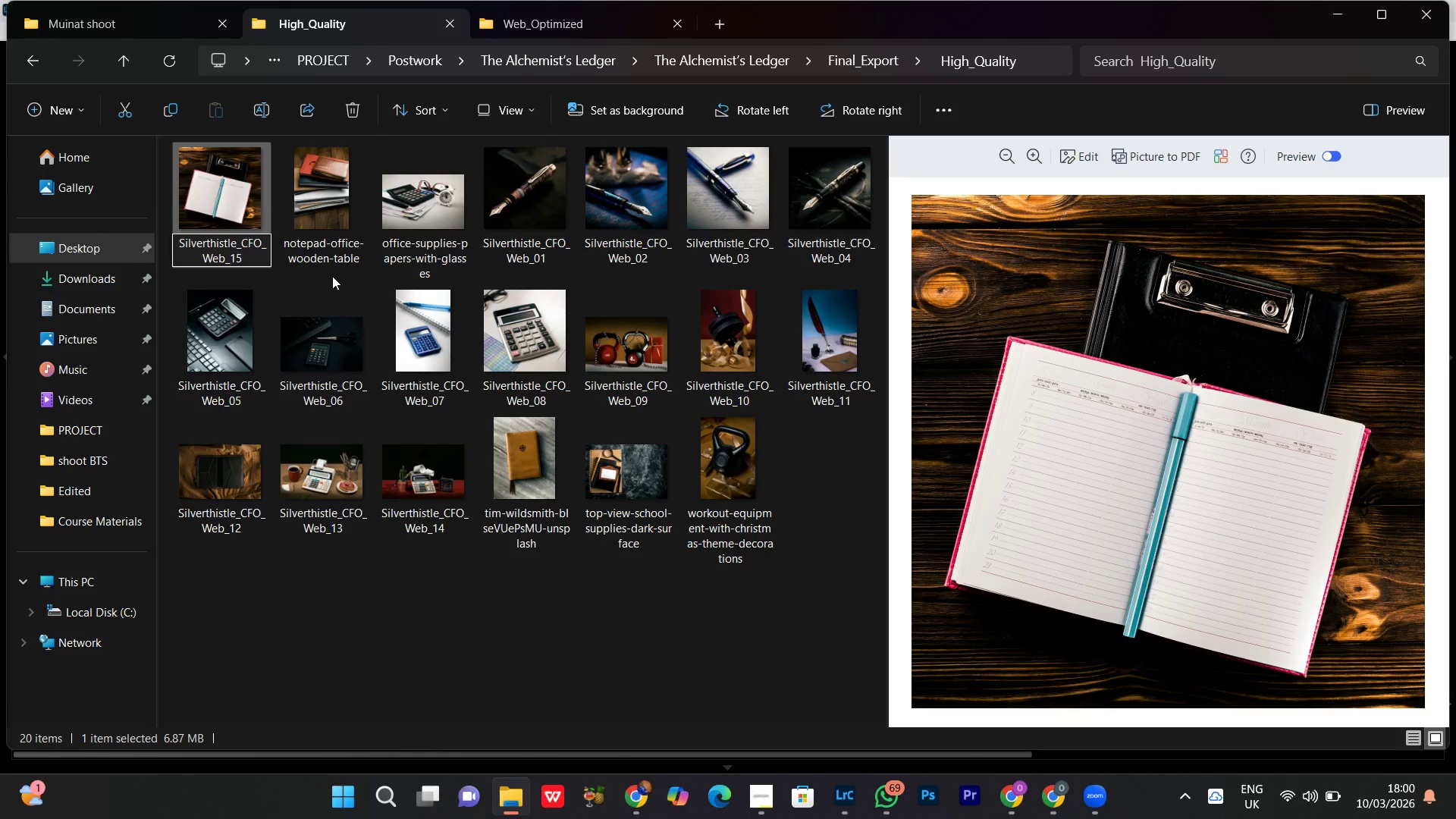 
key(Enter)
 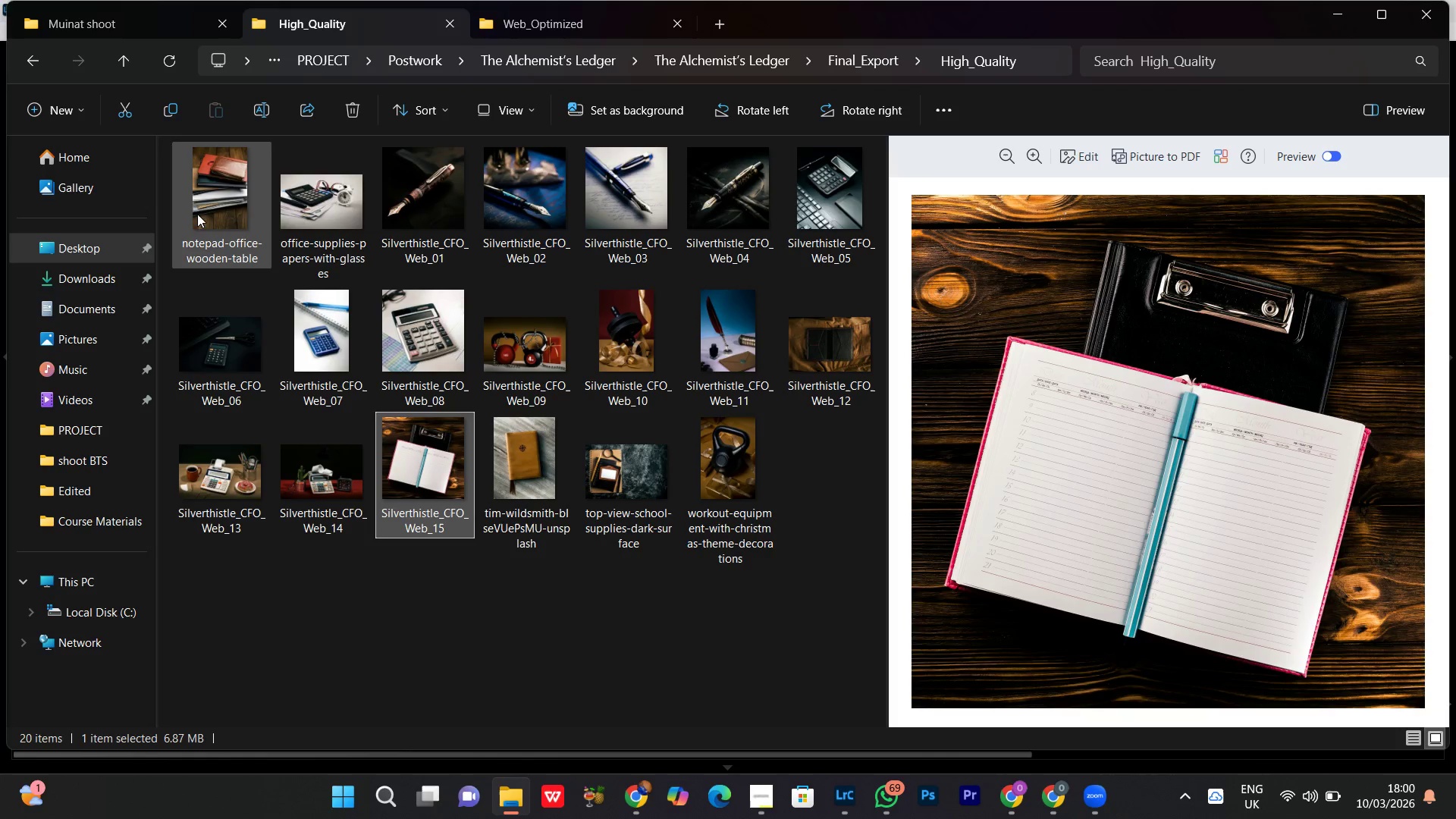 
left_click([199, 191])
 